 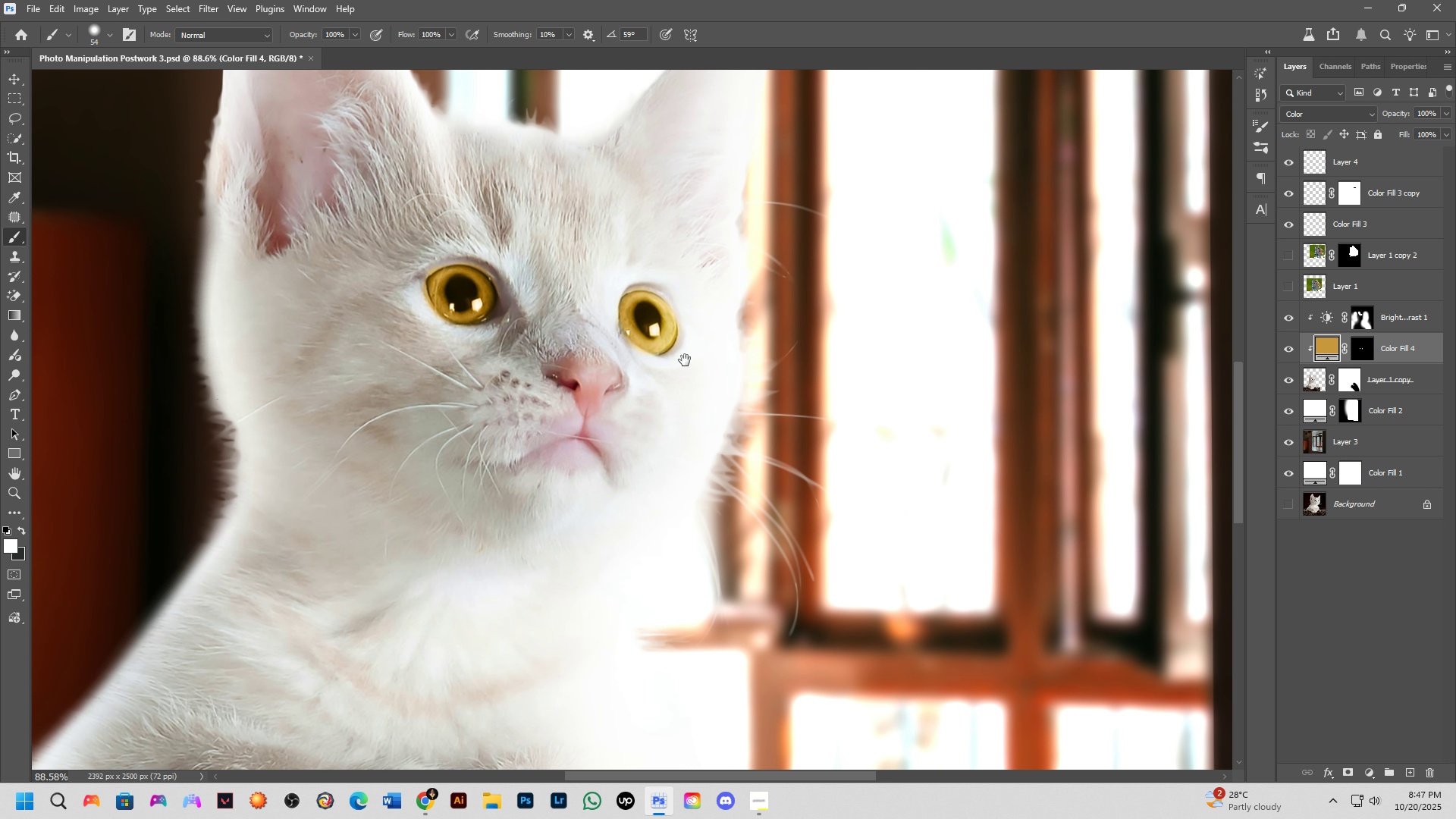 
hold_key(key=Space, duration=0.47)
 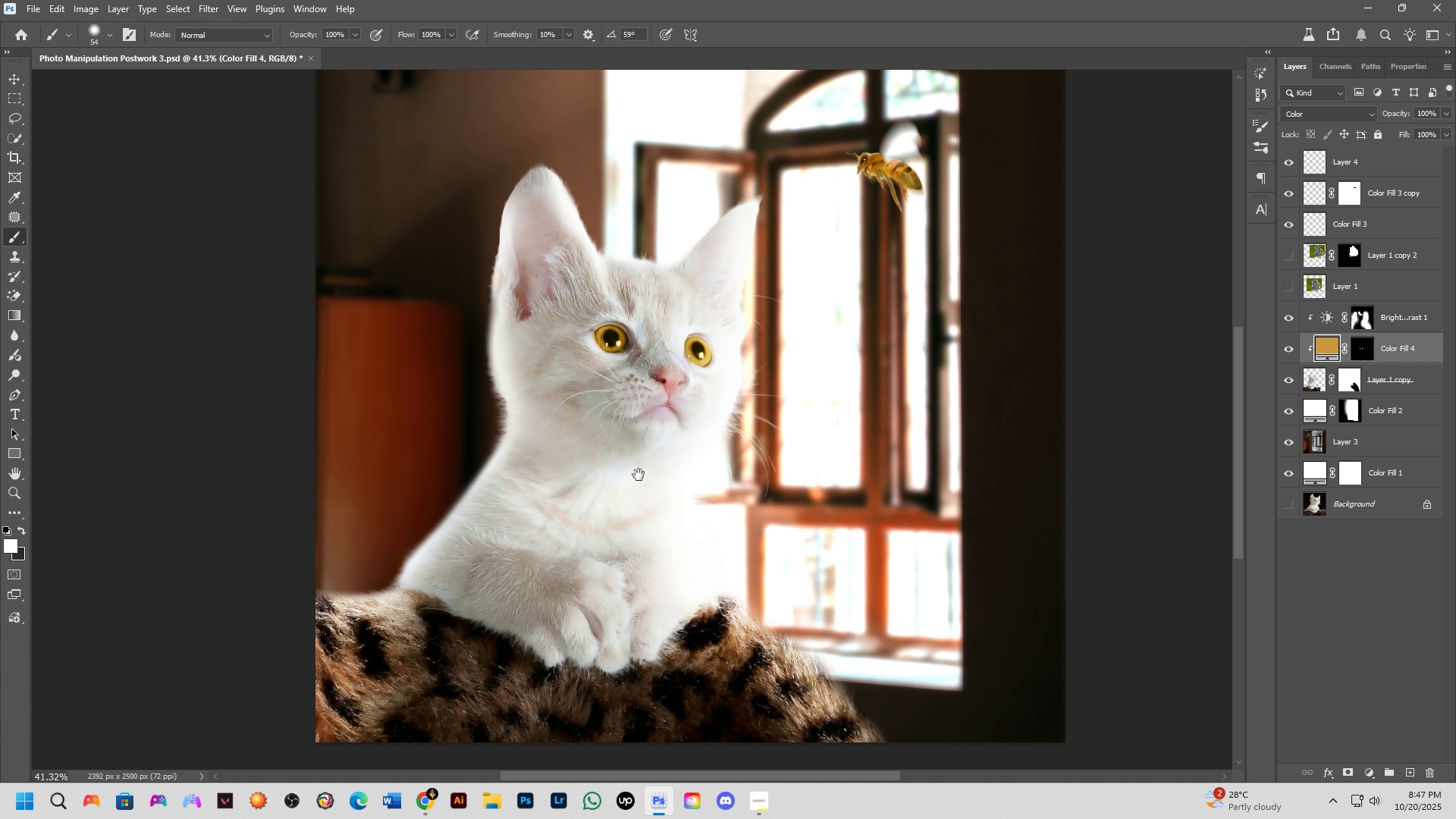 
left_click_drag(start_coordinate=[685, 361], to_coordinate=[725, 356])
 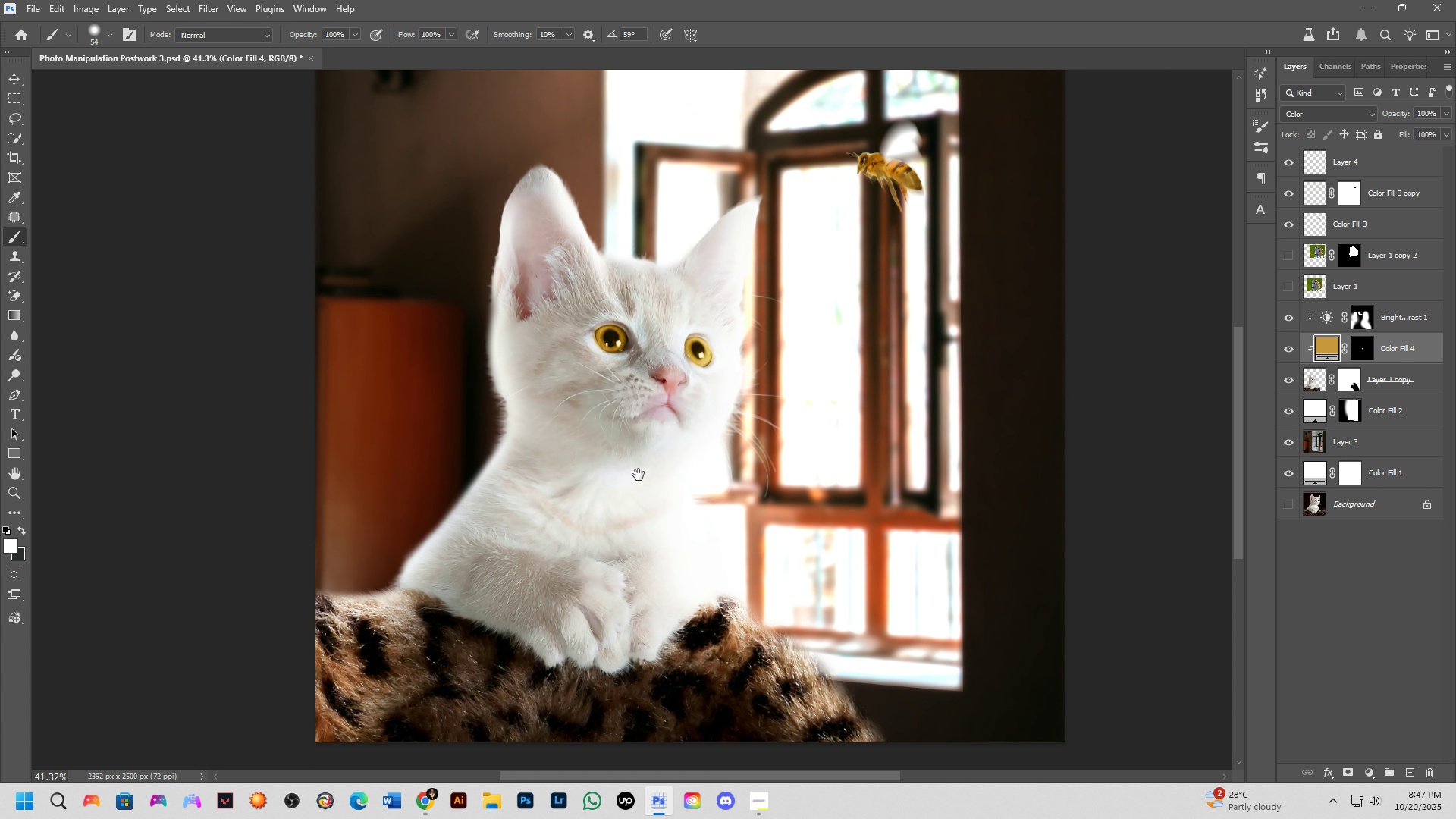 
key(Shift+ShiftLeft)
 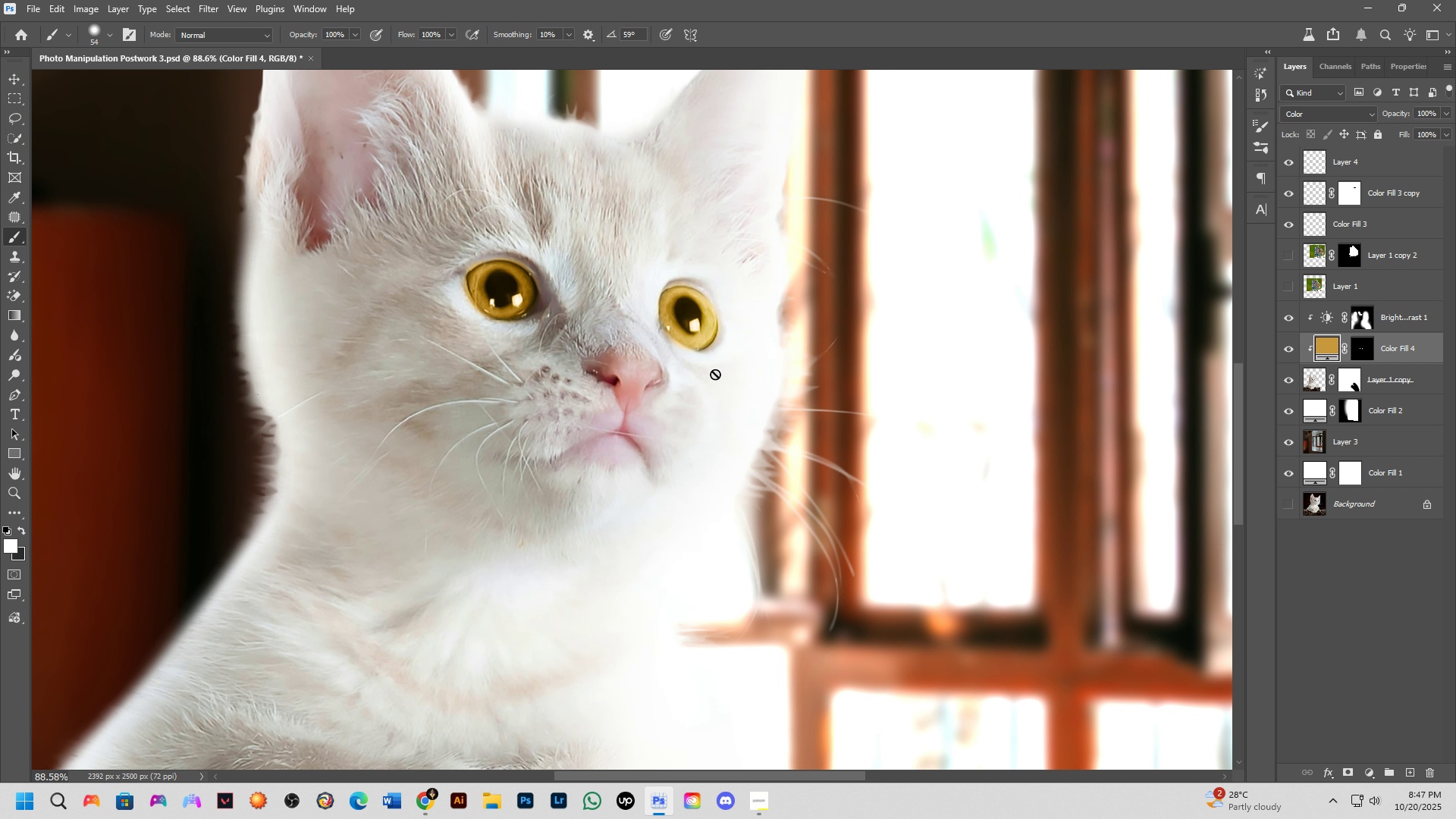 
scroll: coordinate [692, 397], scroll_direction: down, amount: 4.0
 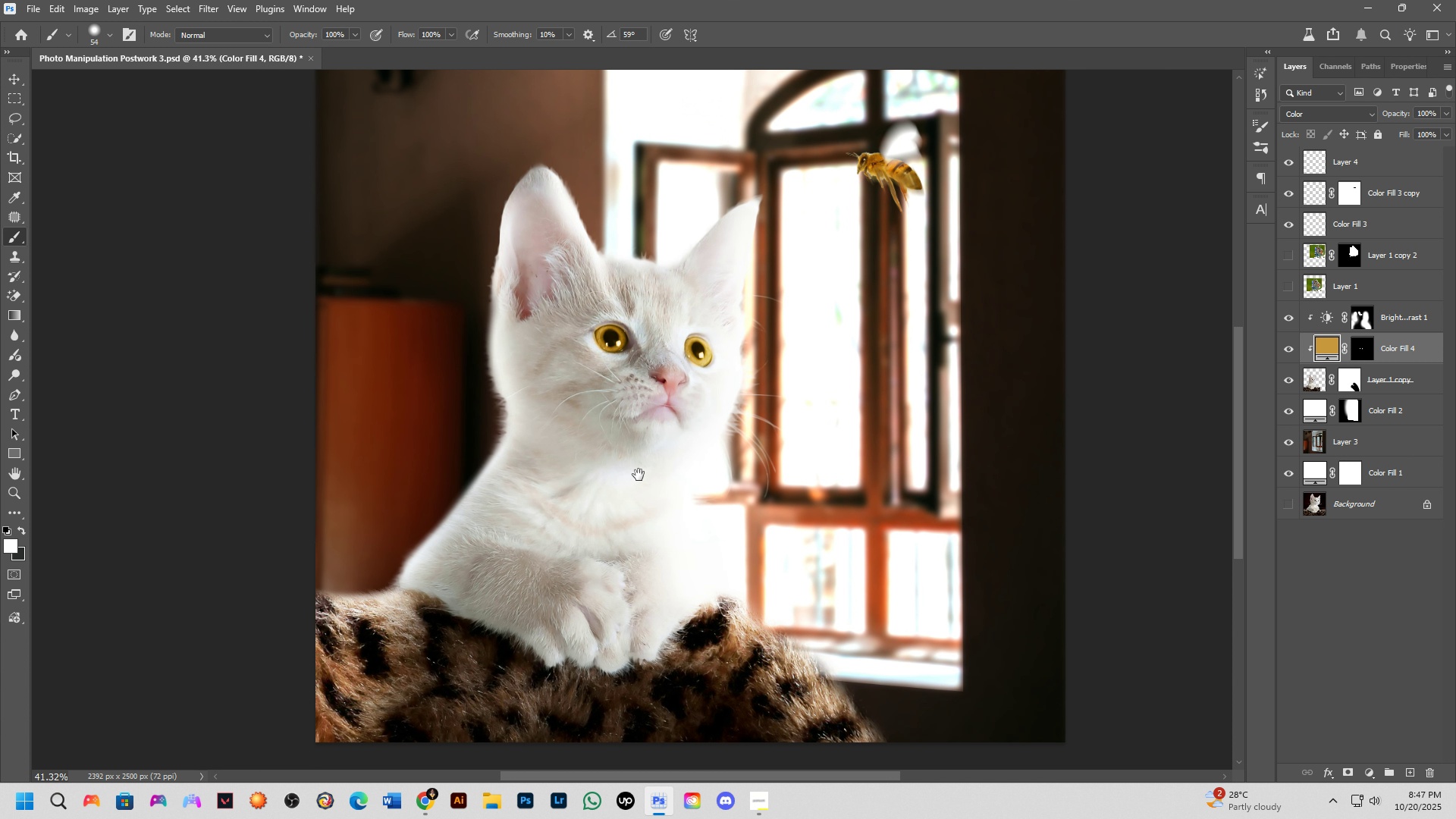 
hold_key(key=Space, duration=0.51)
 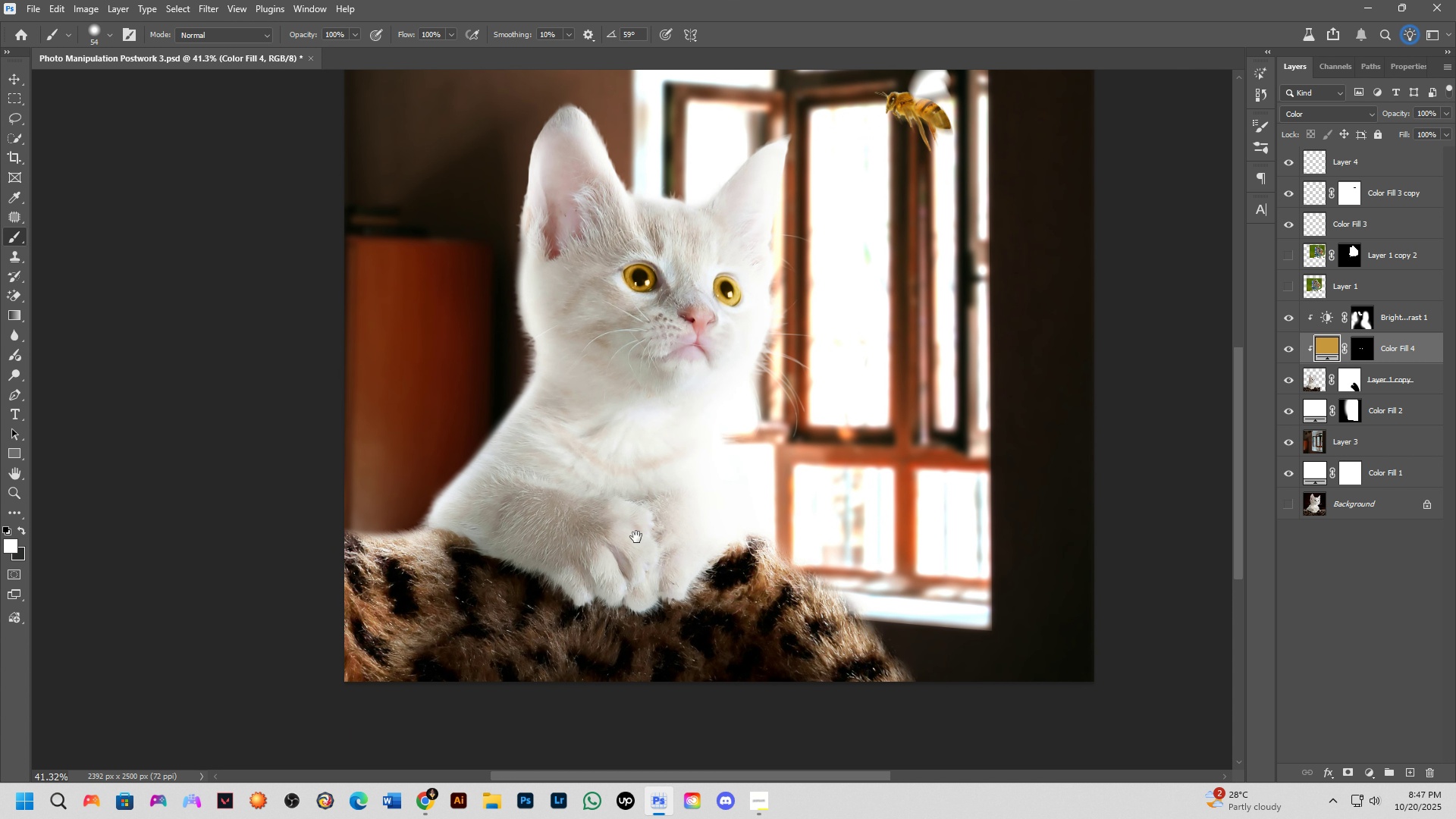 
left_click_drag(start_coordinate=[639, 475], to_coordinate=[652, 468])
 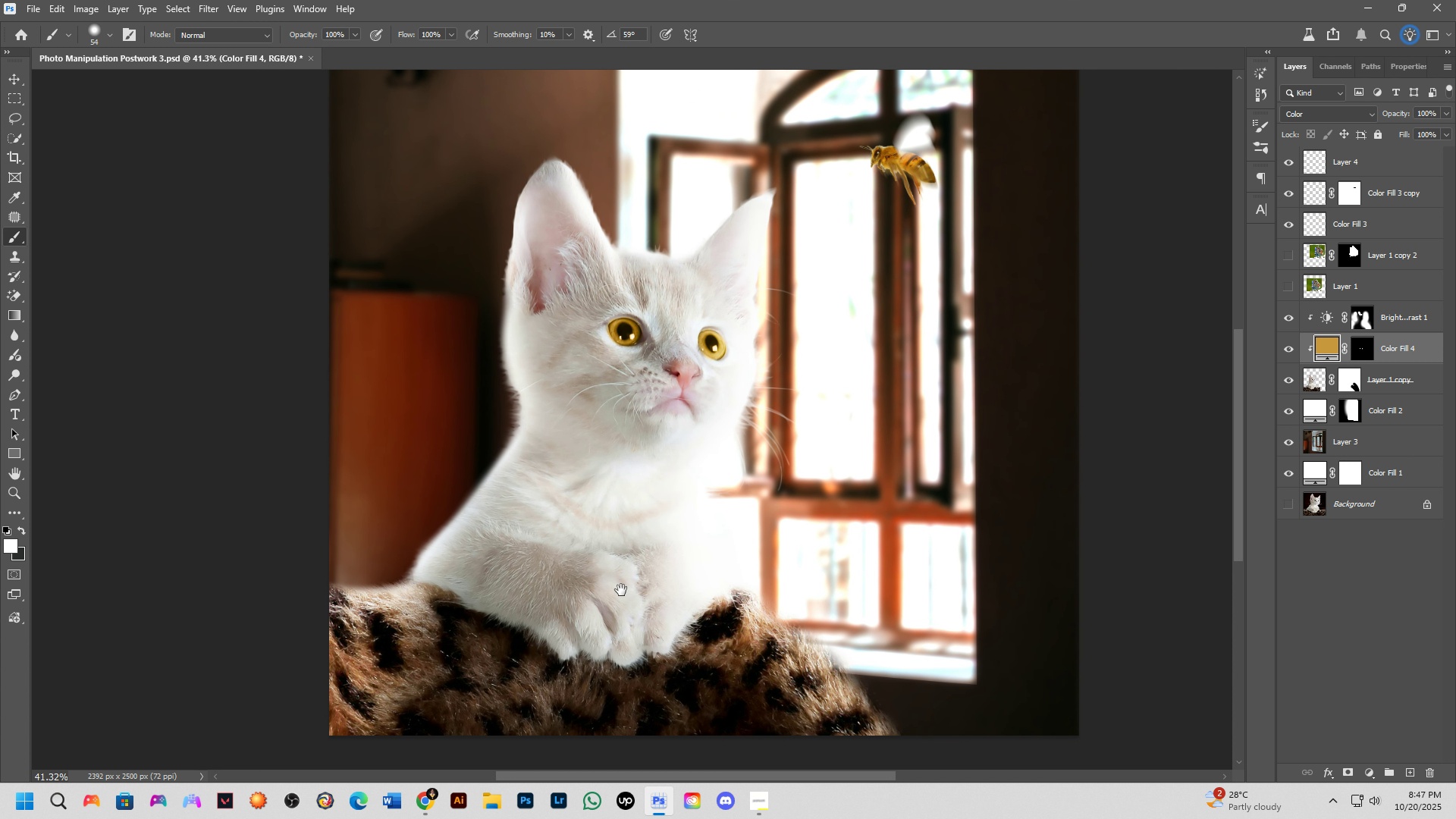 
hold_key(key=Space, duration=0.53)
 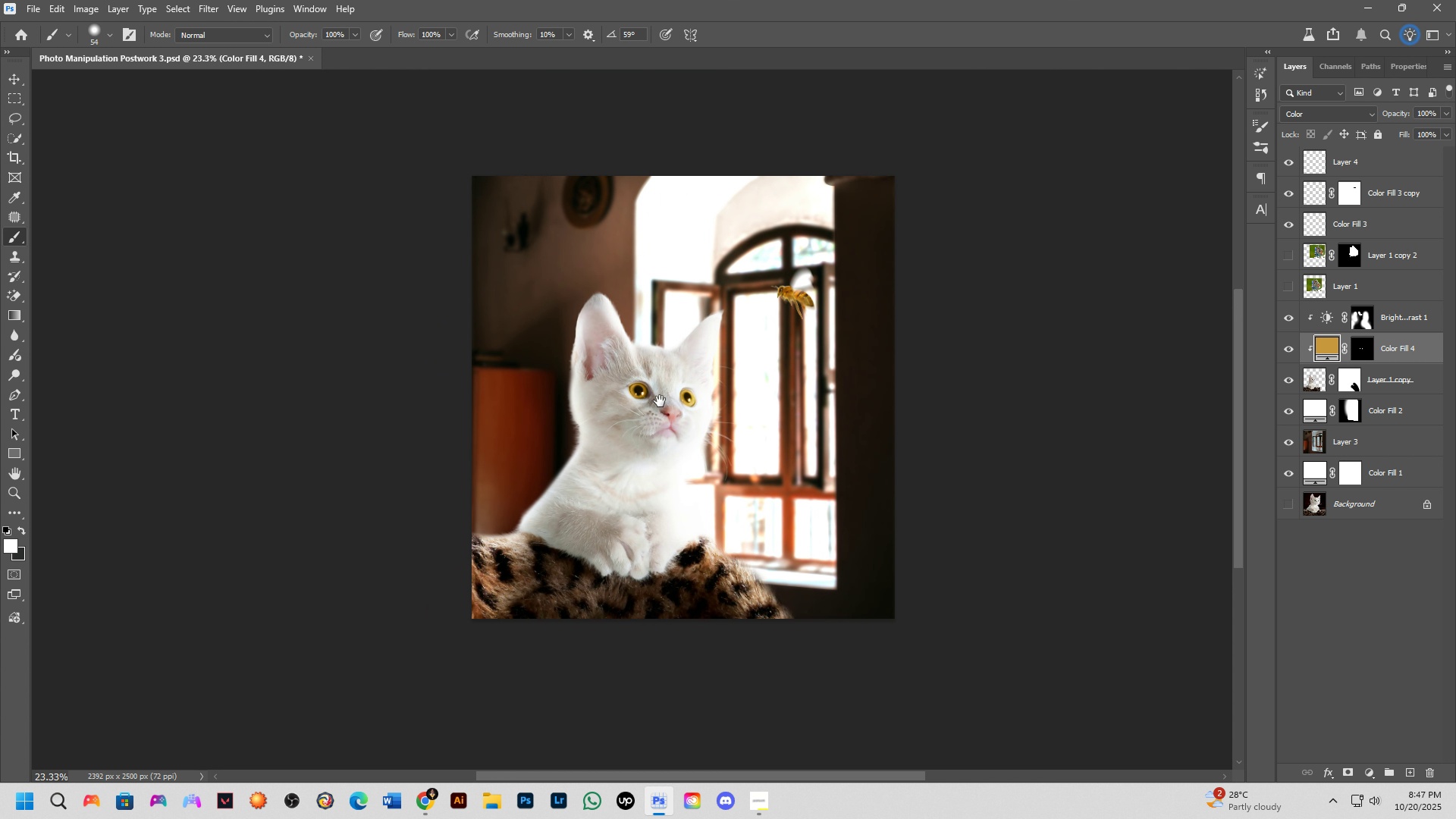 
left_click_drag(start_coordinate=[621, 590], to_coordinate=[636, 536])
 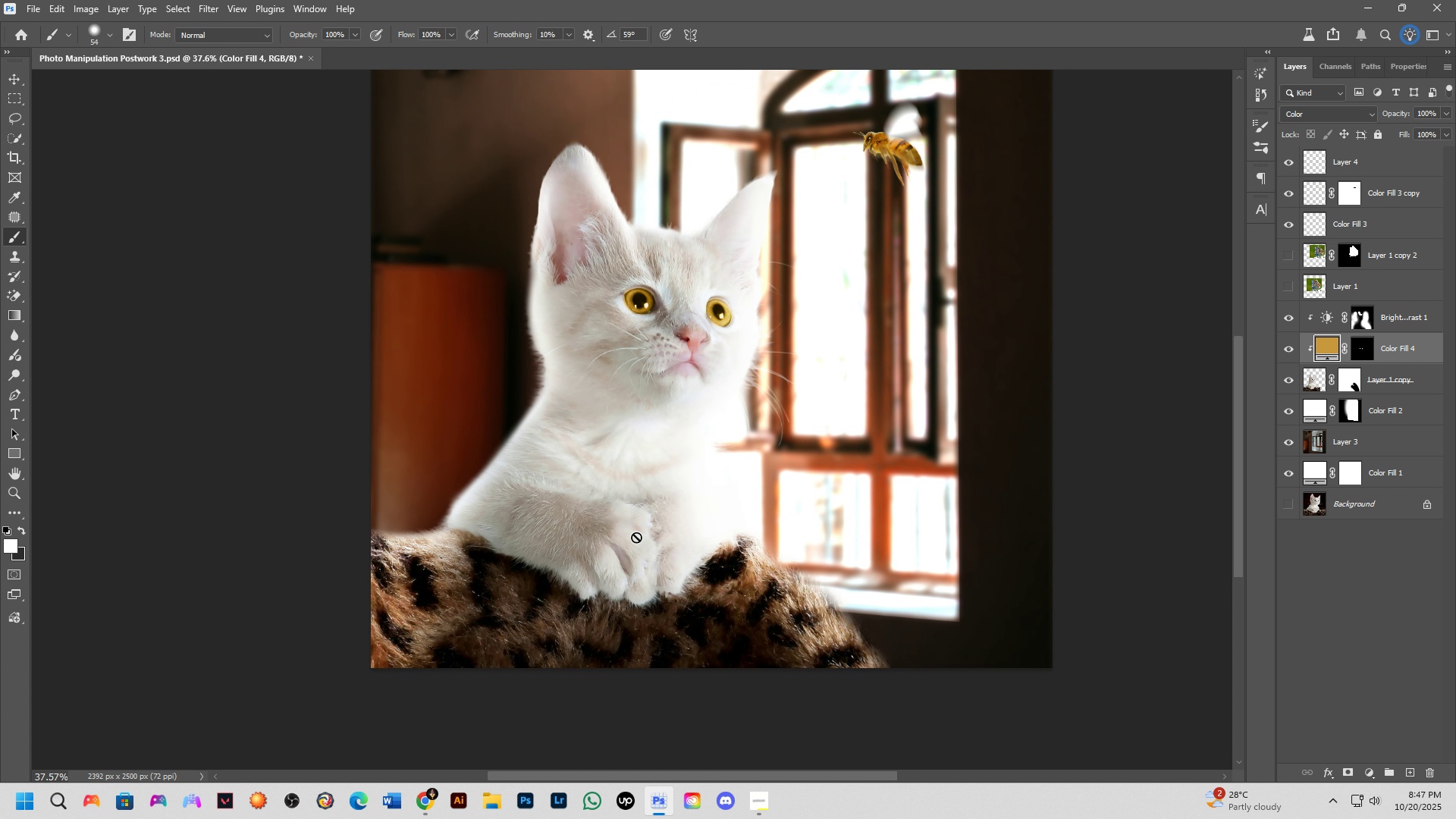 
scroll: coordinate [636, 537], scroll_direction: down, amount: 6.0
 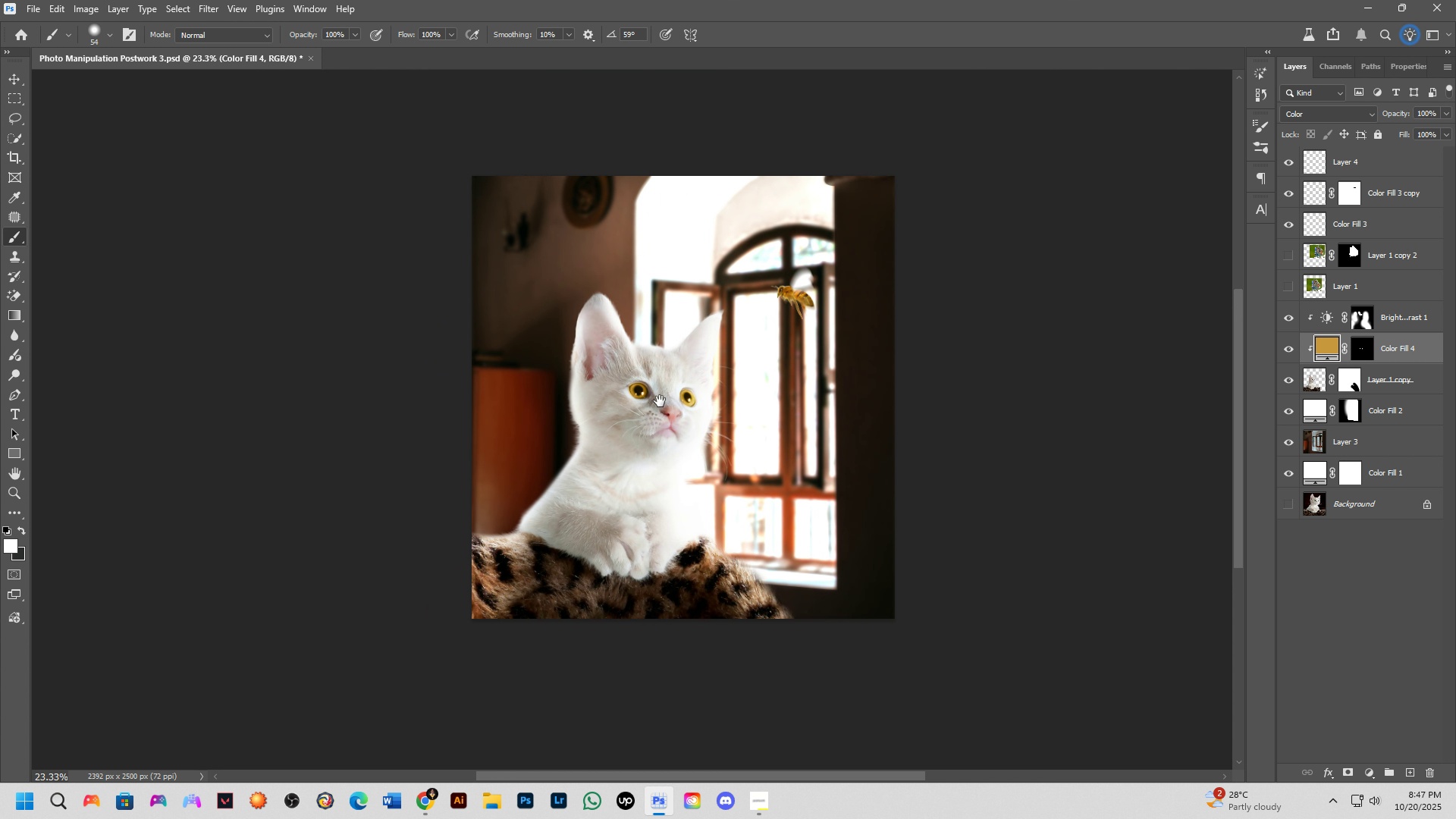 
hold_key(key=Space, duration=0.58)
 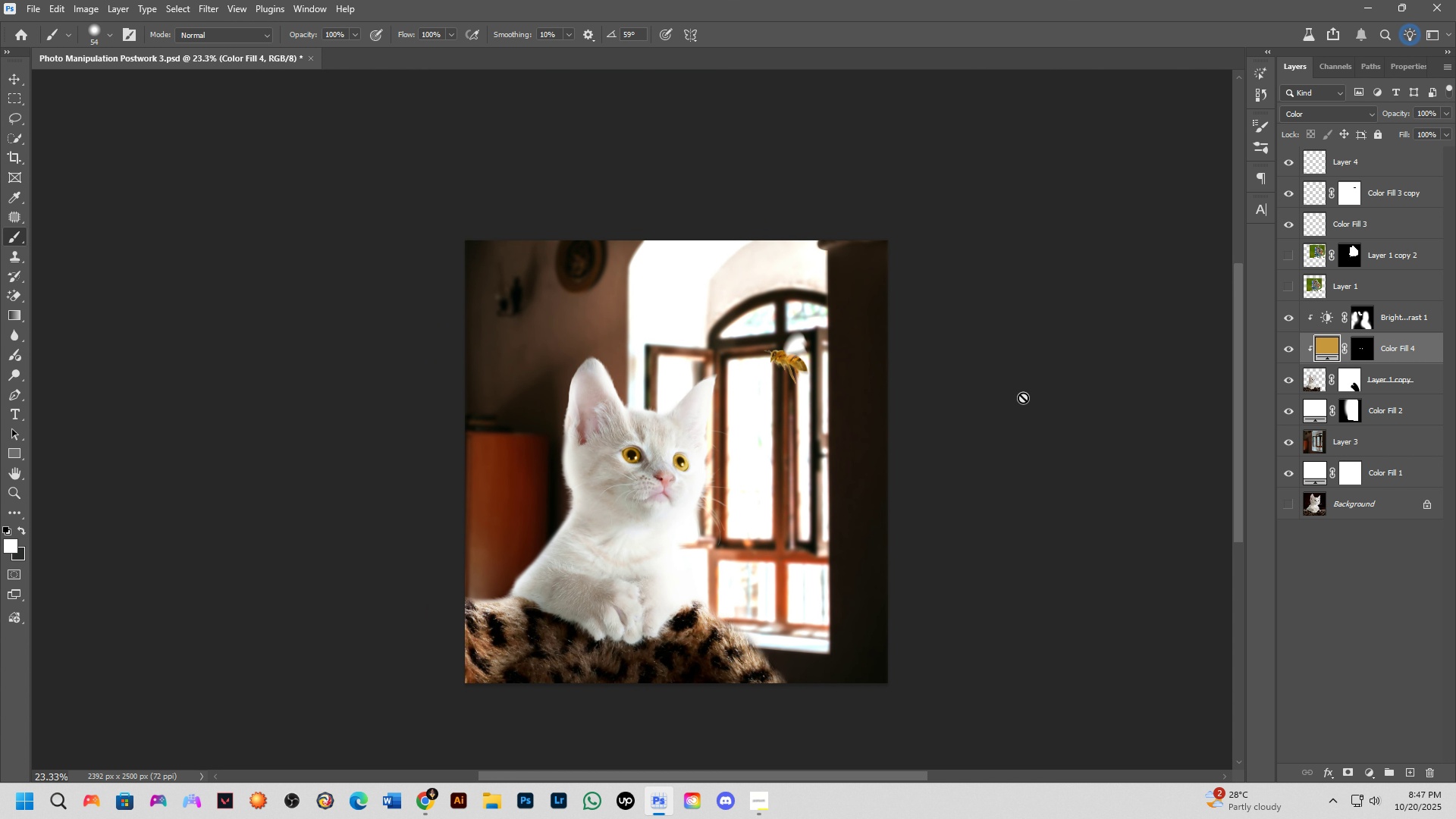 
left_click_drag(start_coordinate=[660, 401], to_coordinate=[653, 466])
 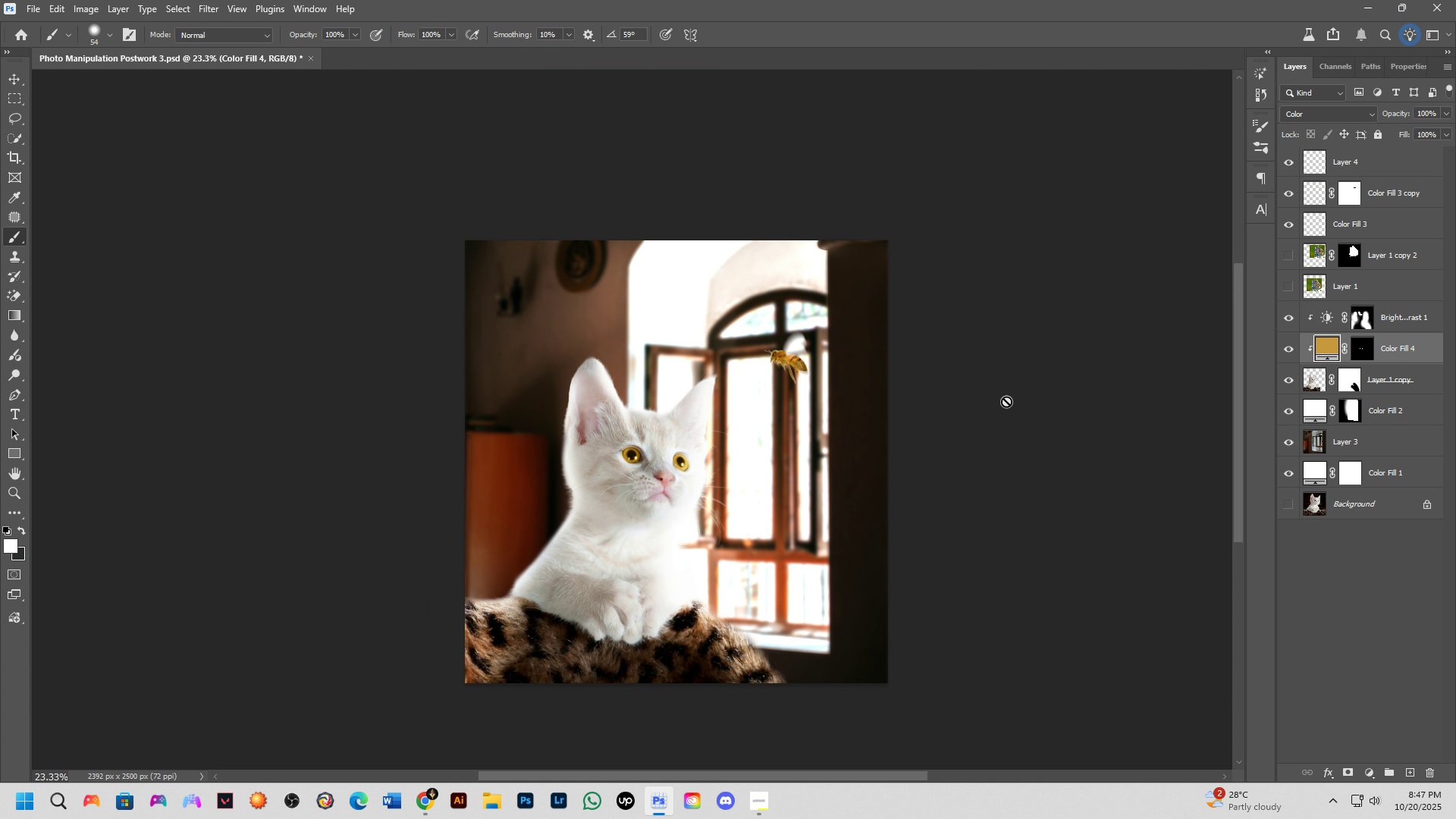 
key(Alt+Tab)
 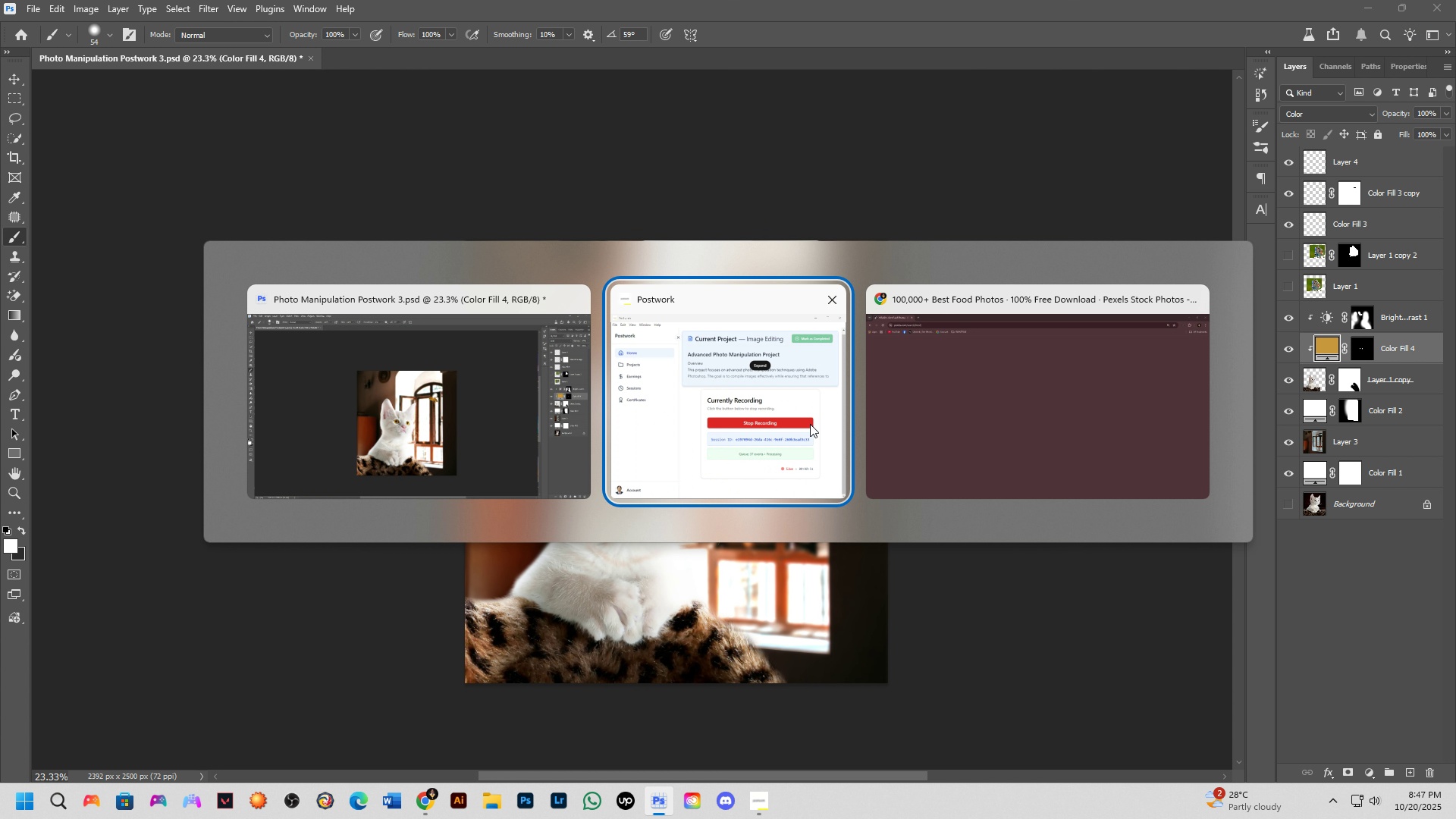 
key(Alt+Tab)
 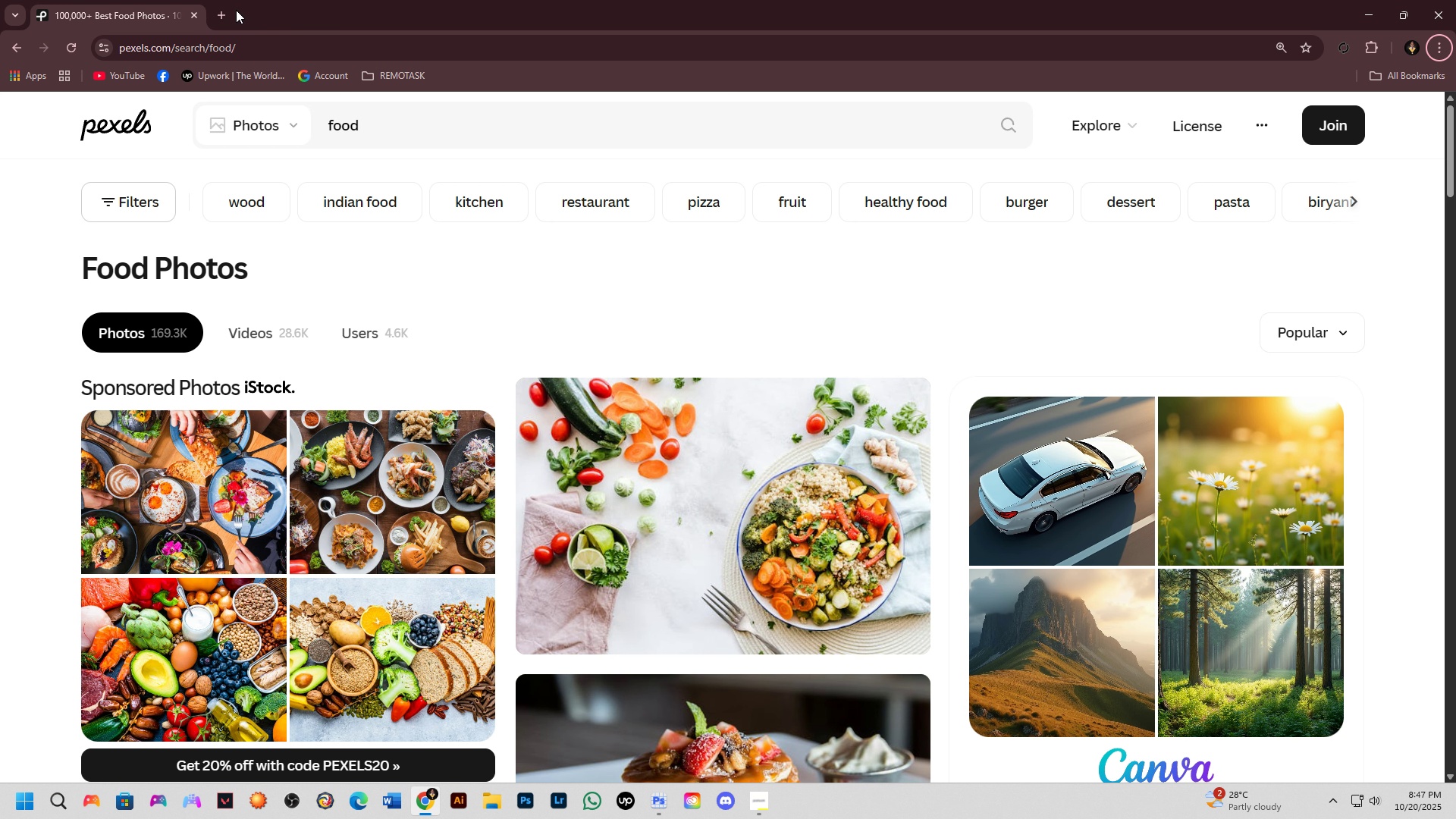 
left_click([226, 10])
 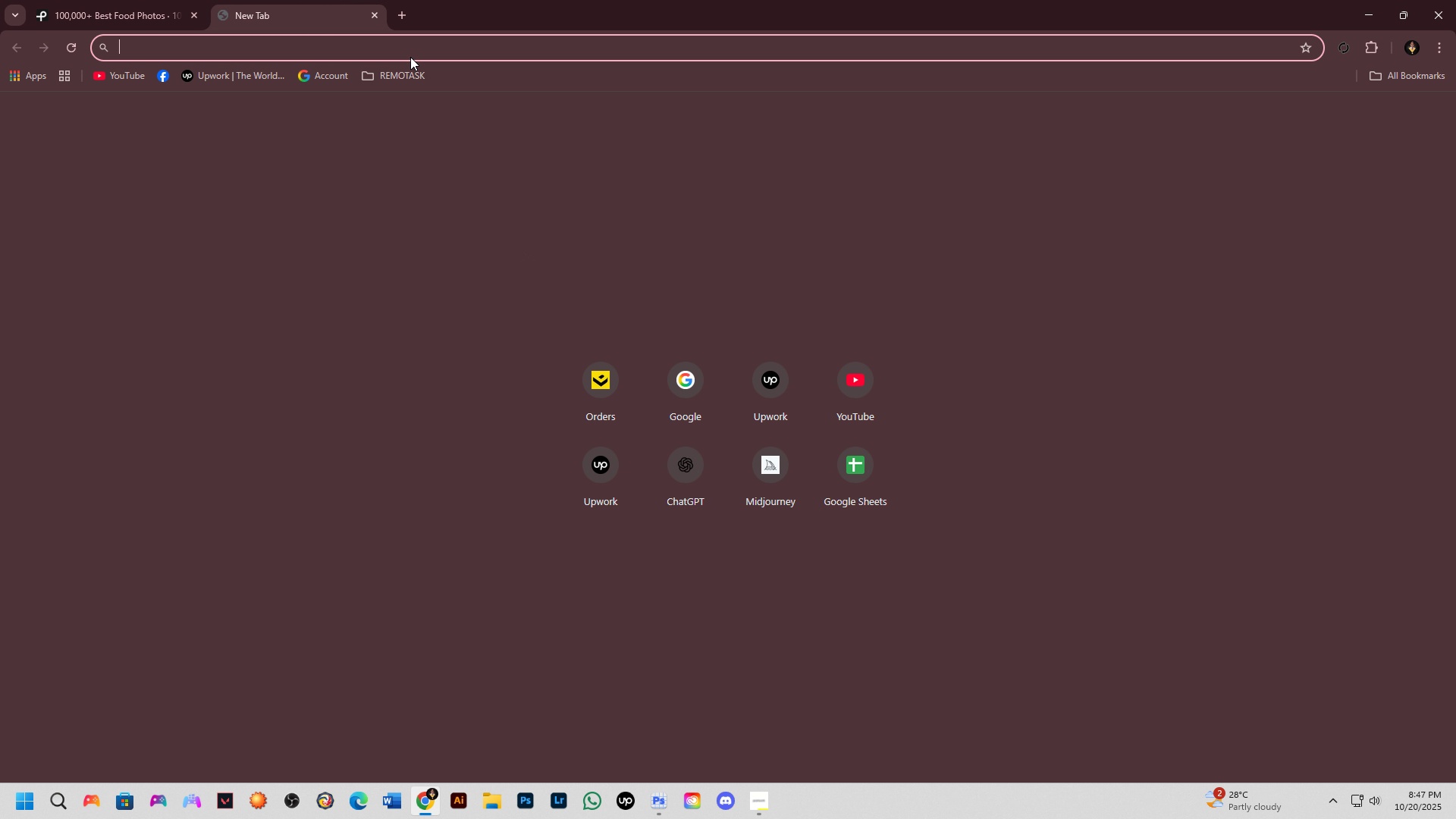 
left_click([410, 52])
 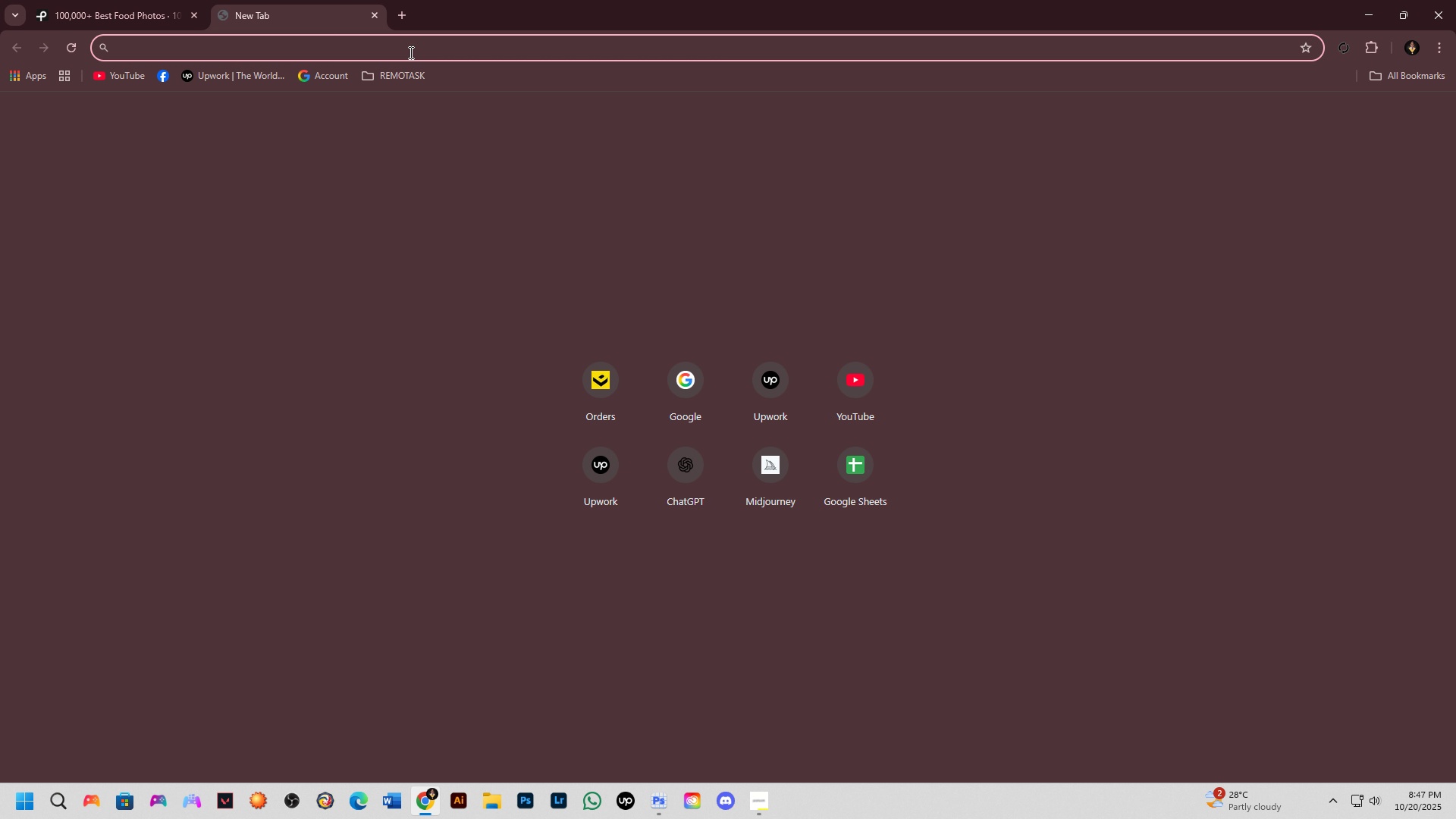 
type(goo)
 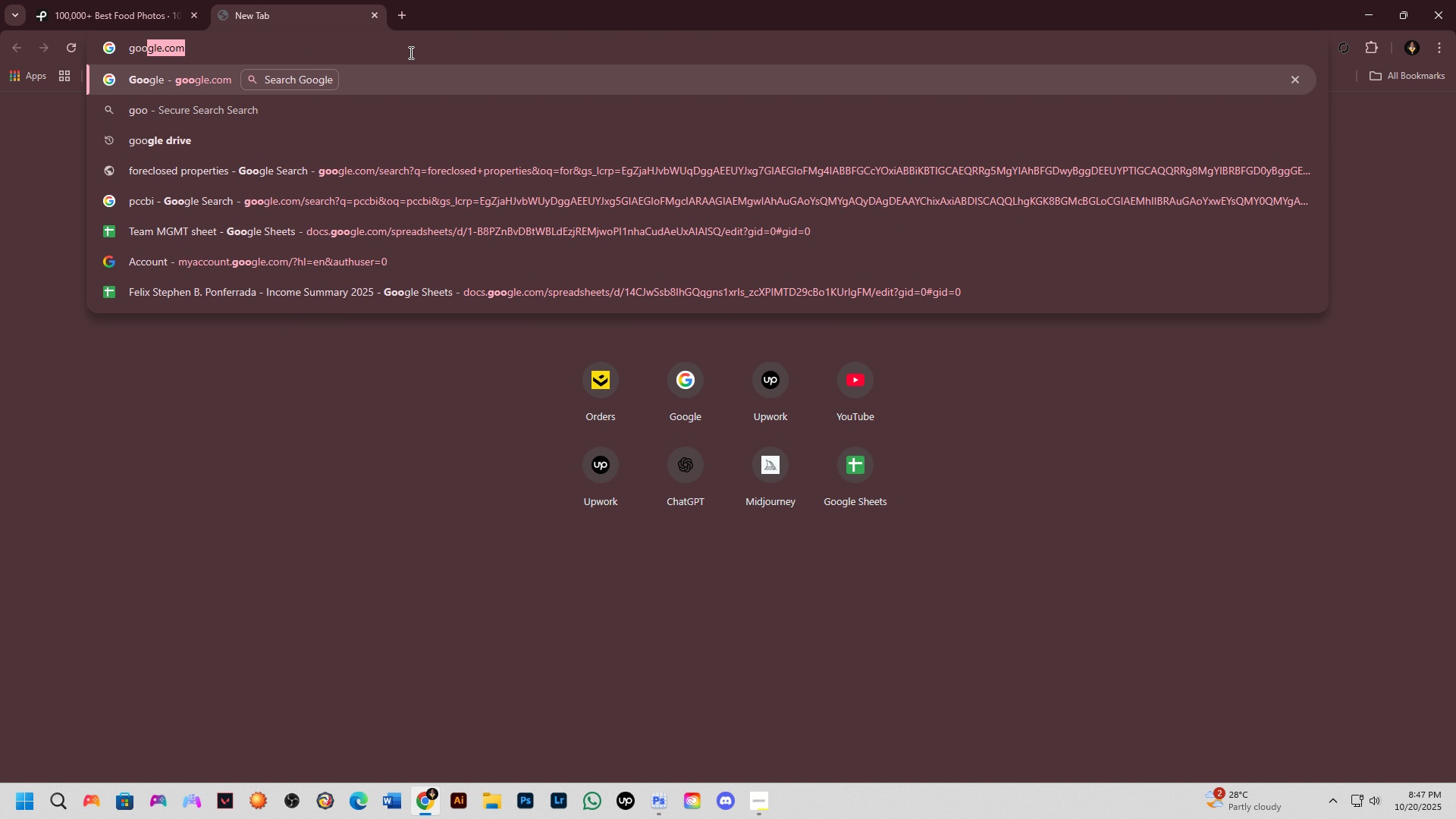 
key(Enter)
 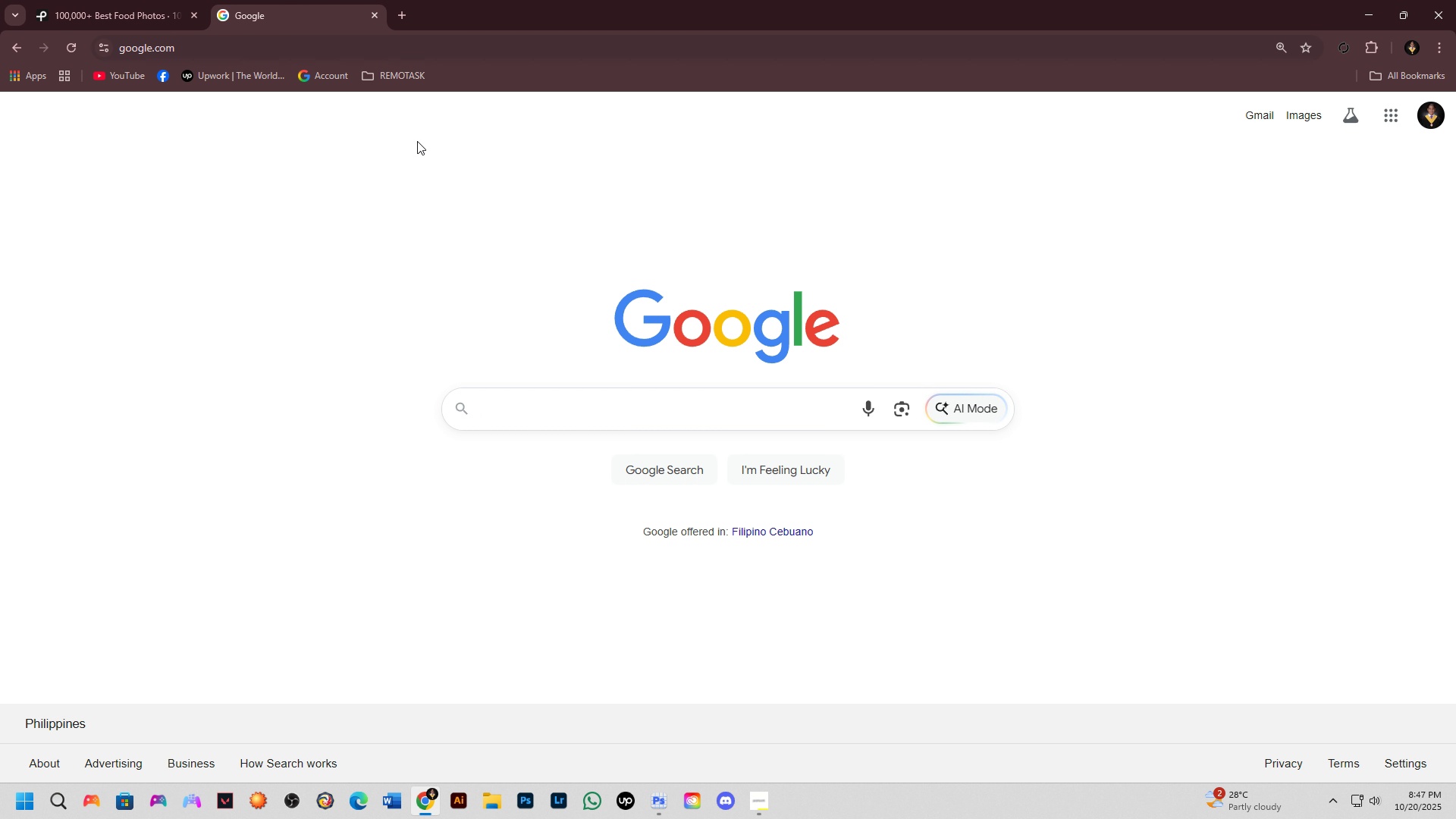 
left_click([513, 409])
 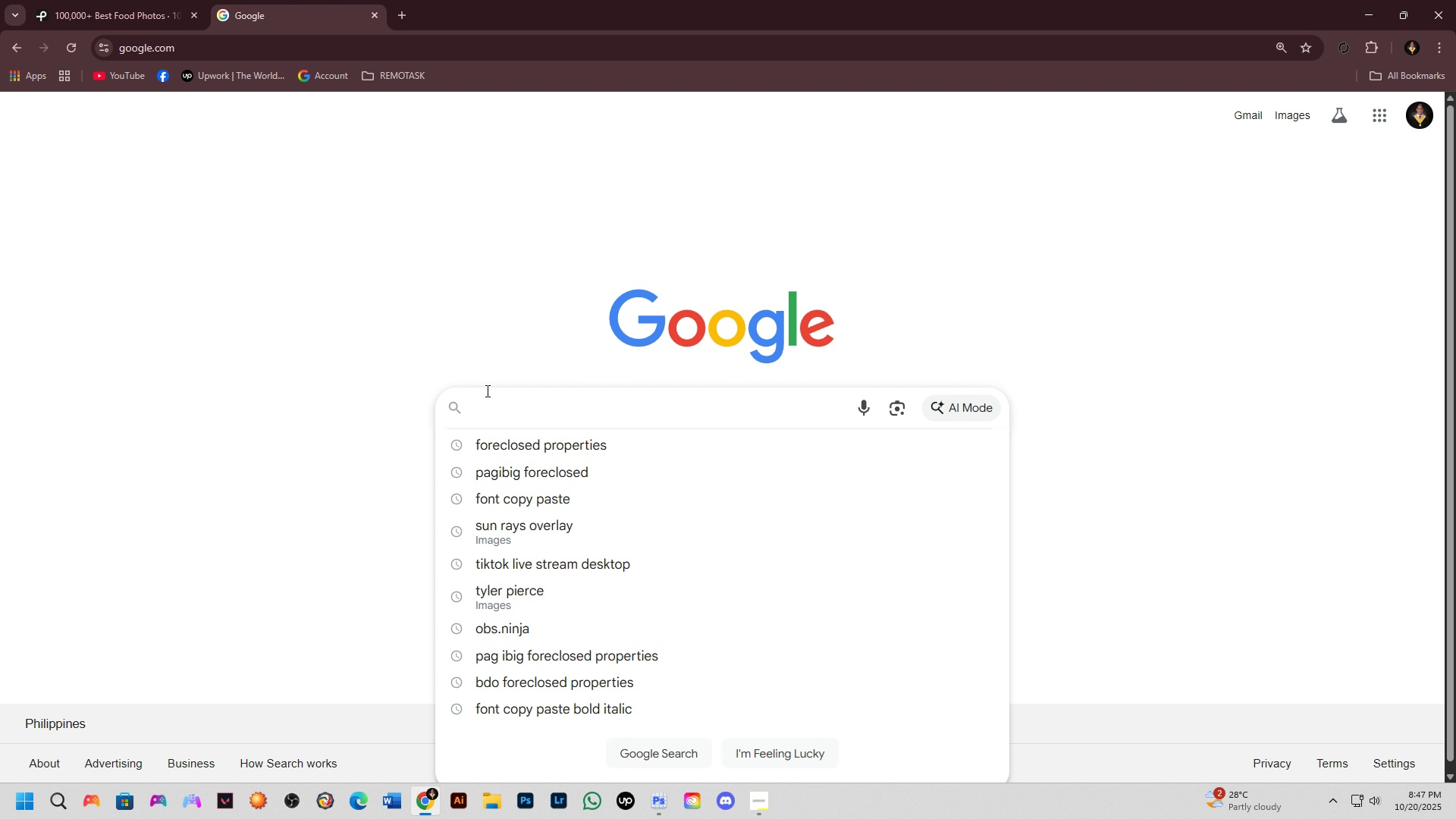 
type(suno)
key(Backspace)
type( )
 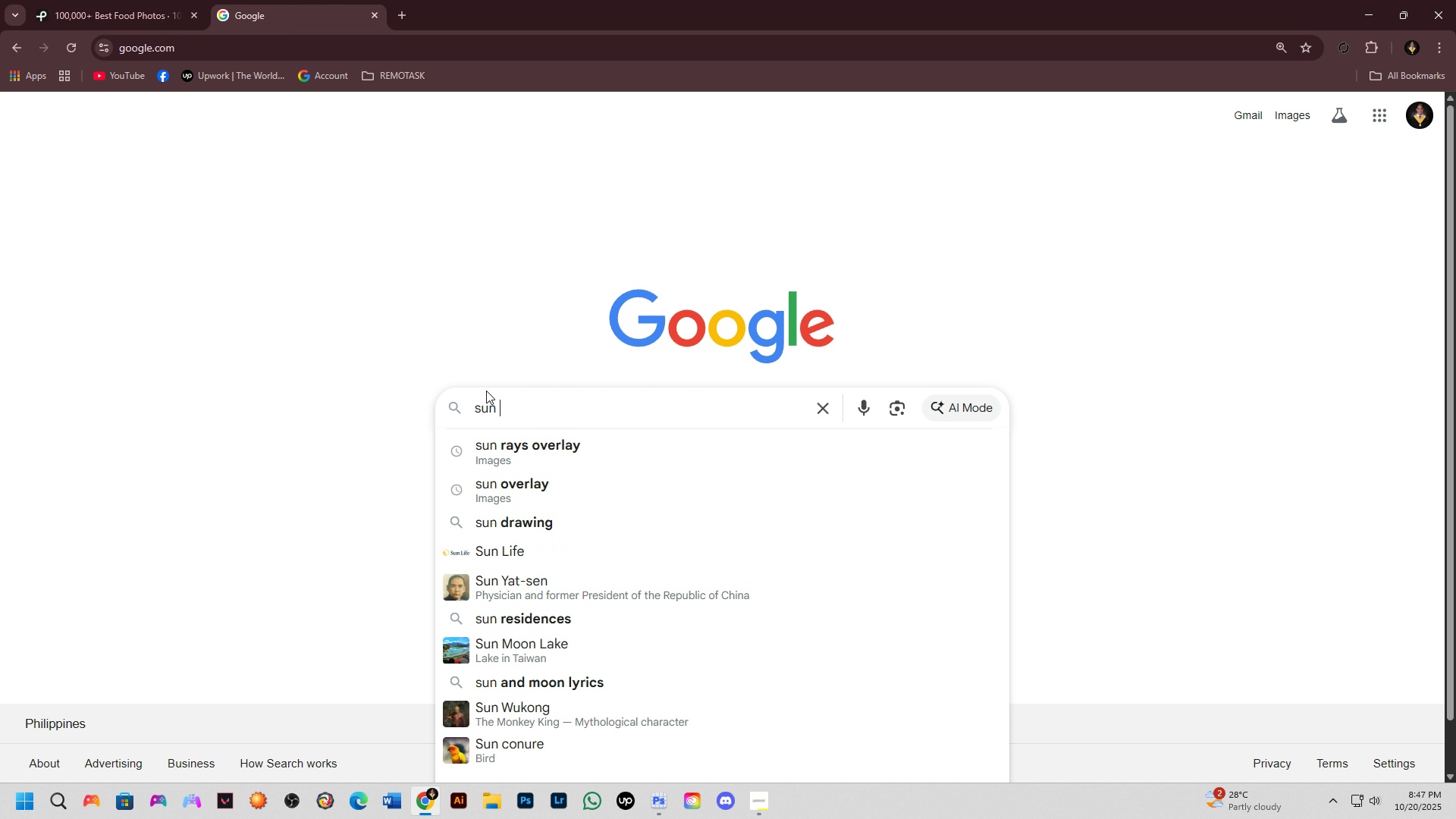 
key(ArrowDown)
 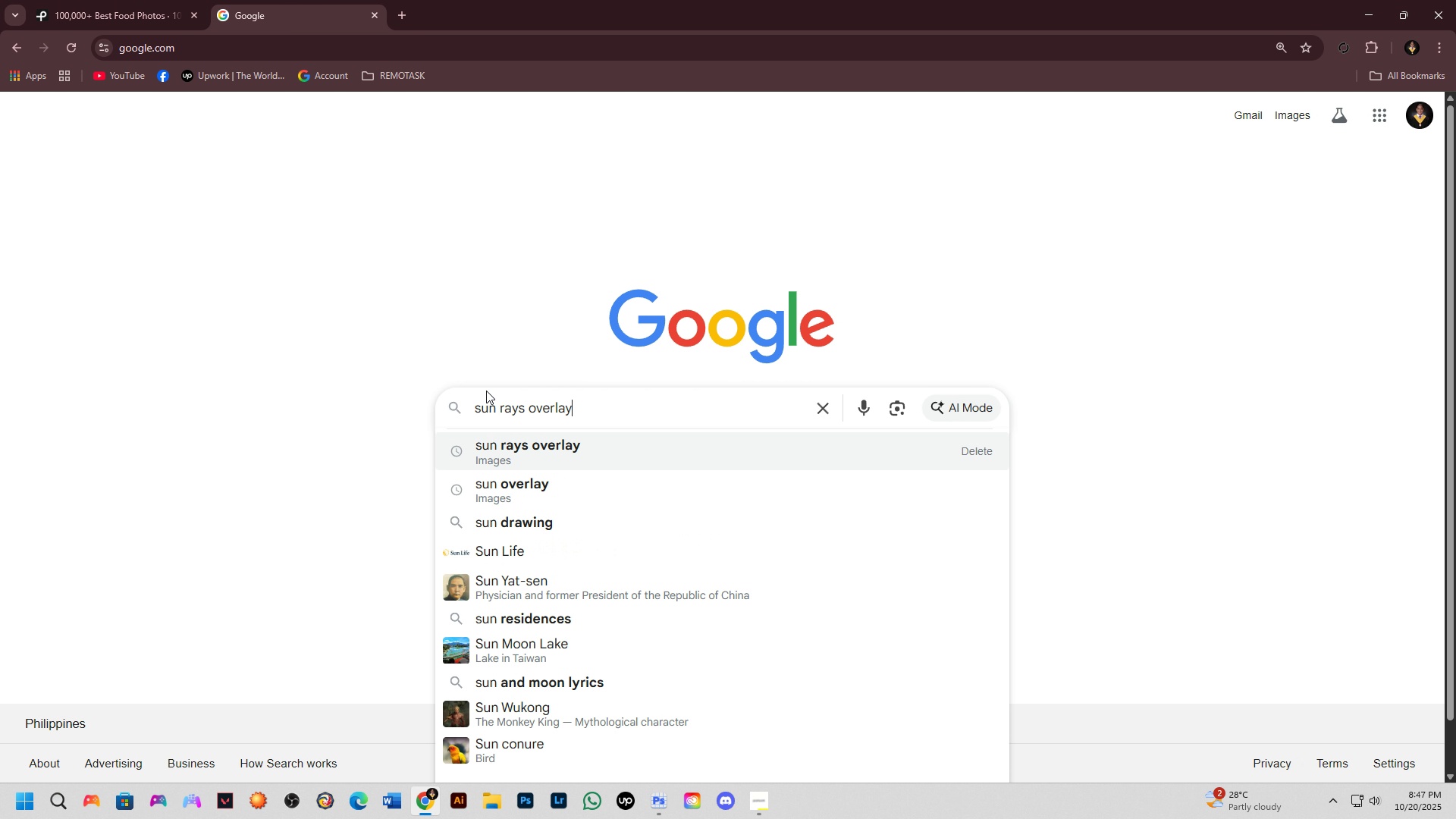 
key(Enter)
 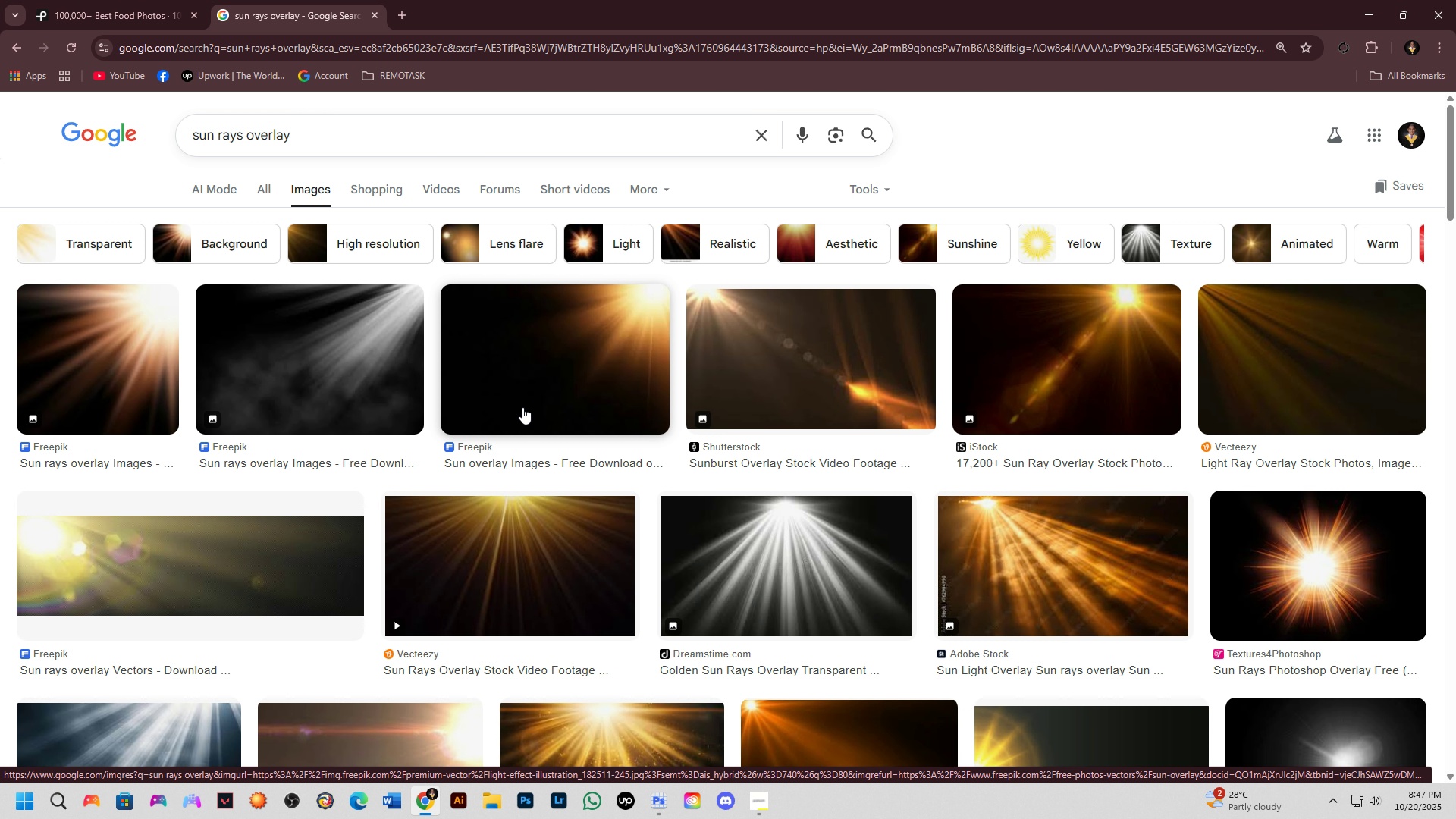 
wait(27.12)
 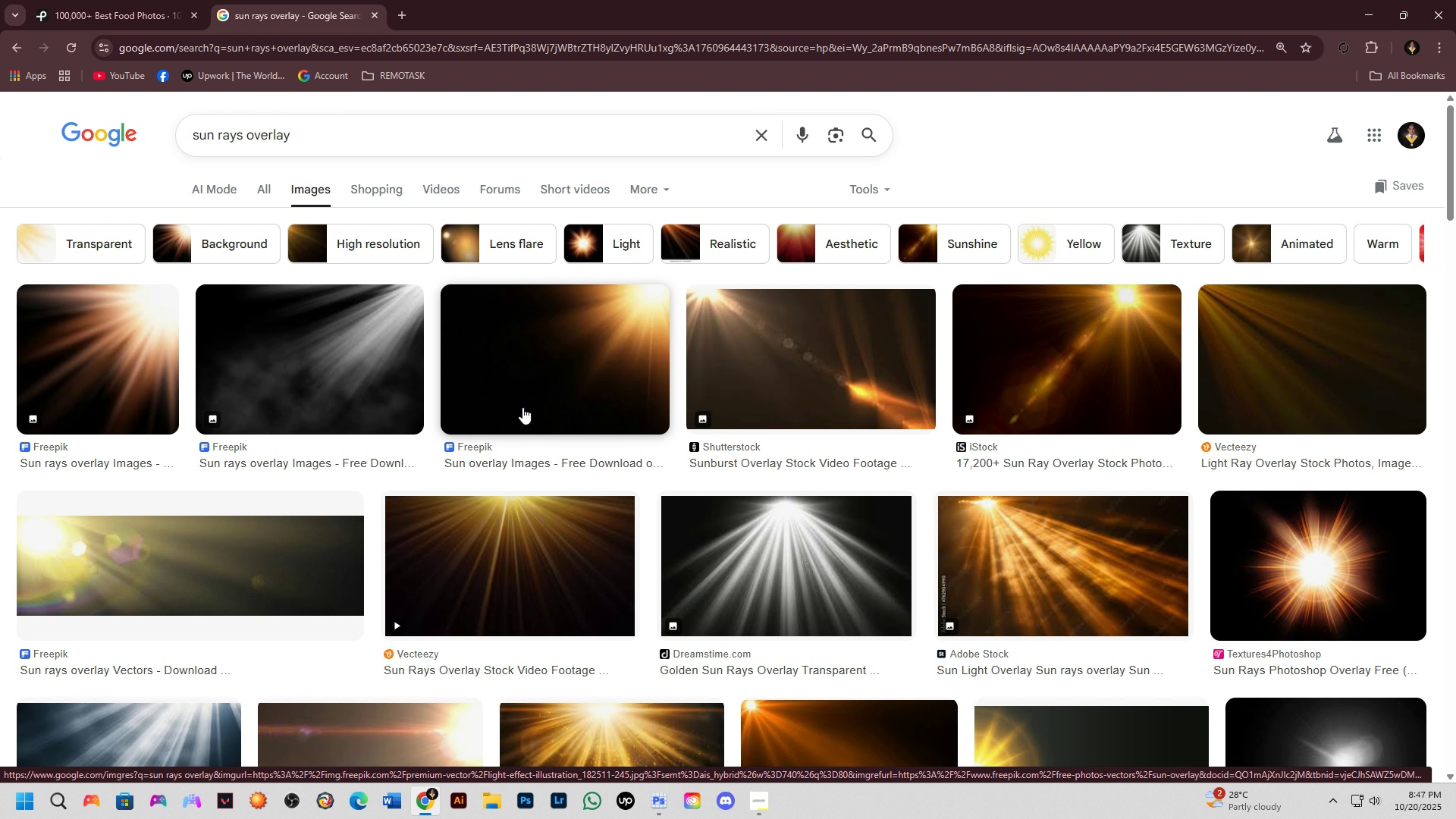 
left_click([1247, 332])
 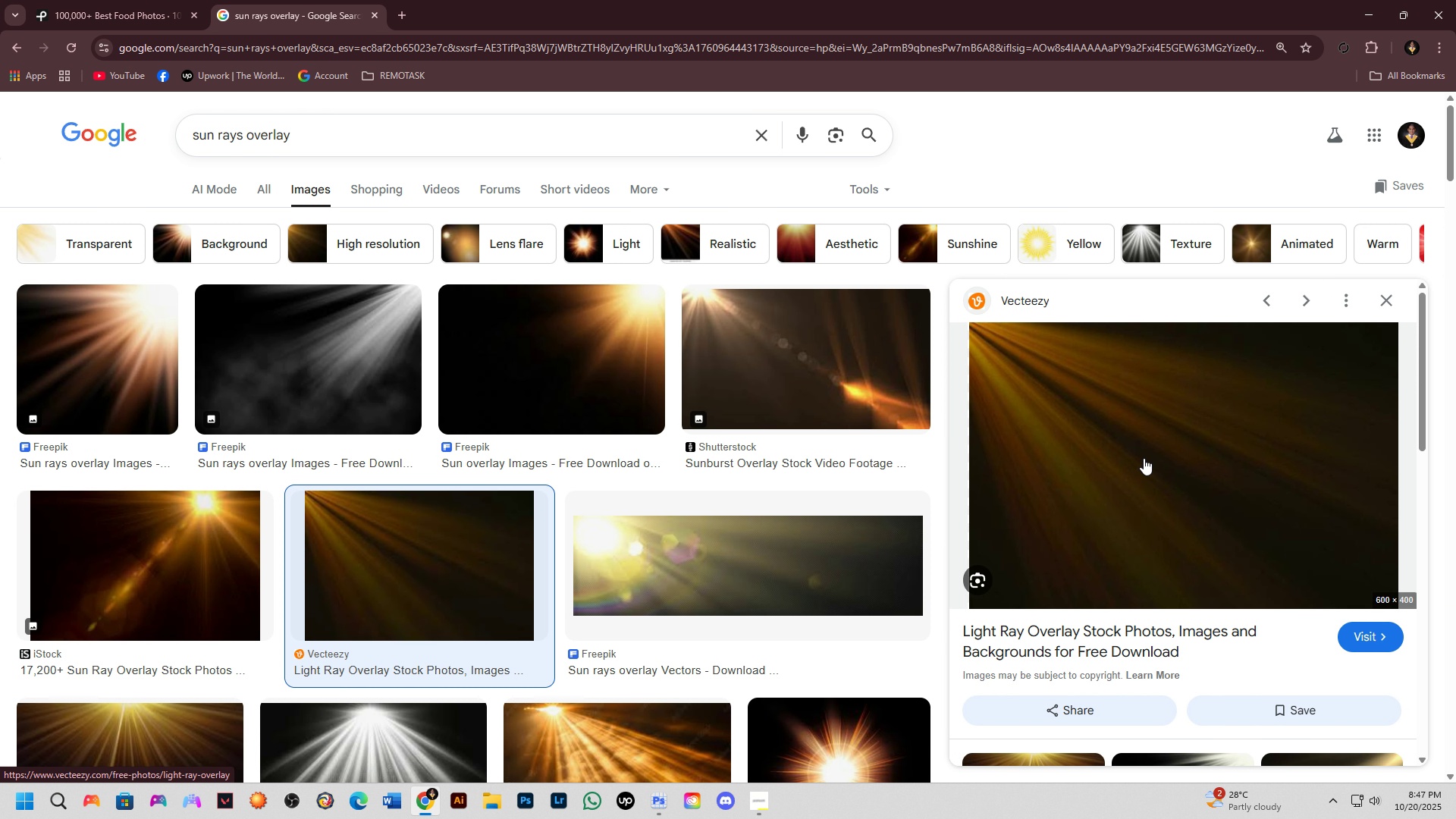 
right_click([1150, 431])
 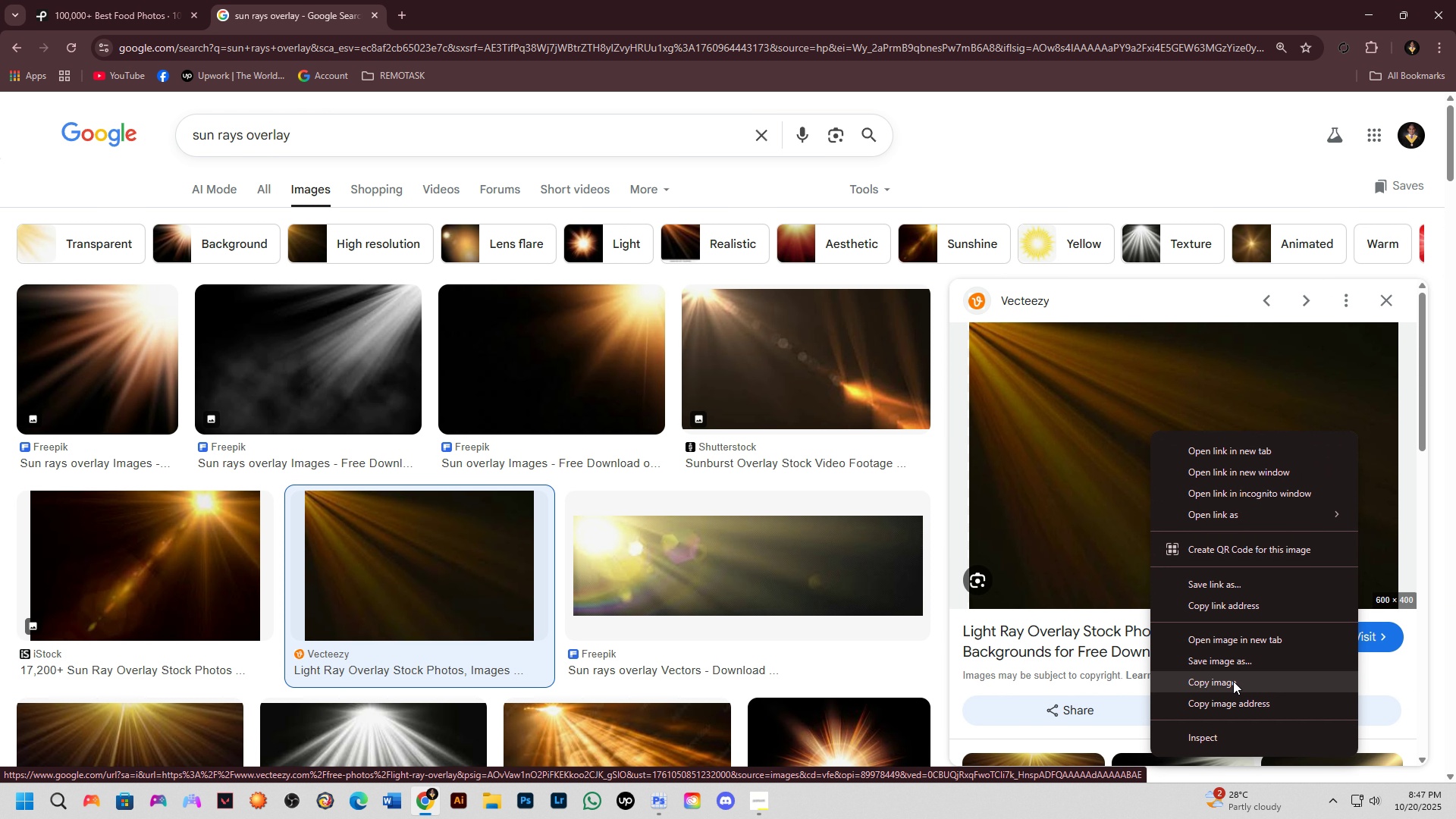 
left_click([1233, 681])
 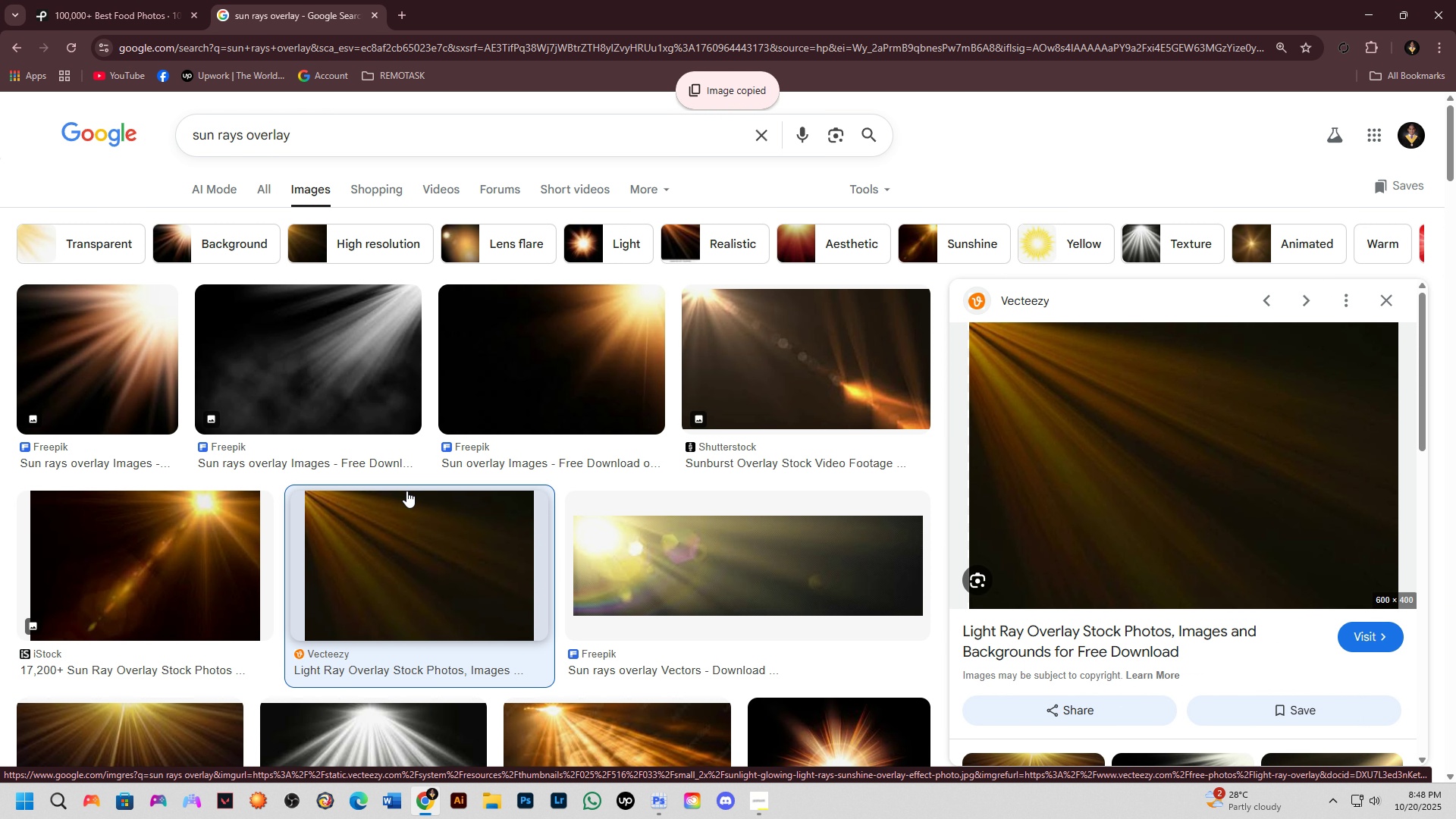 
key(Alt+Tab)
 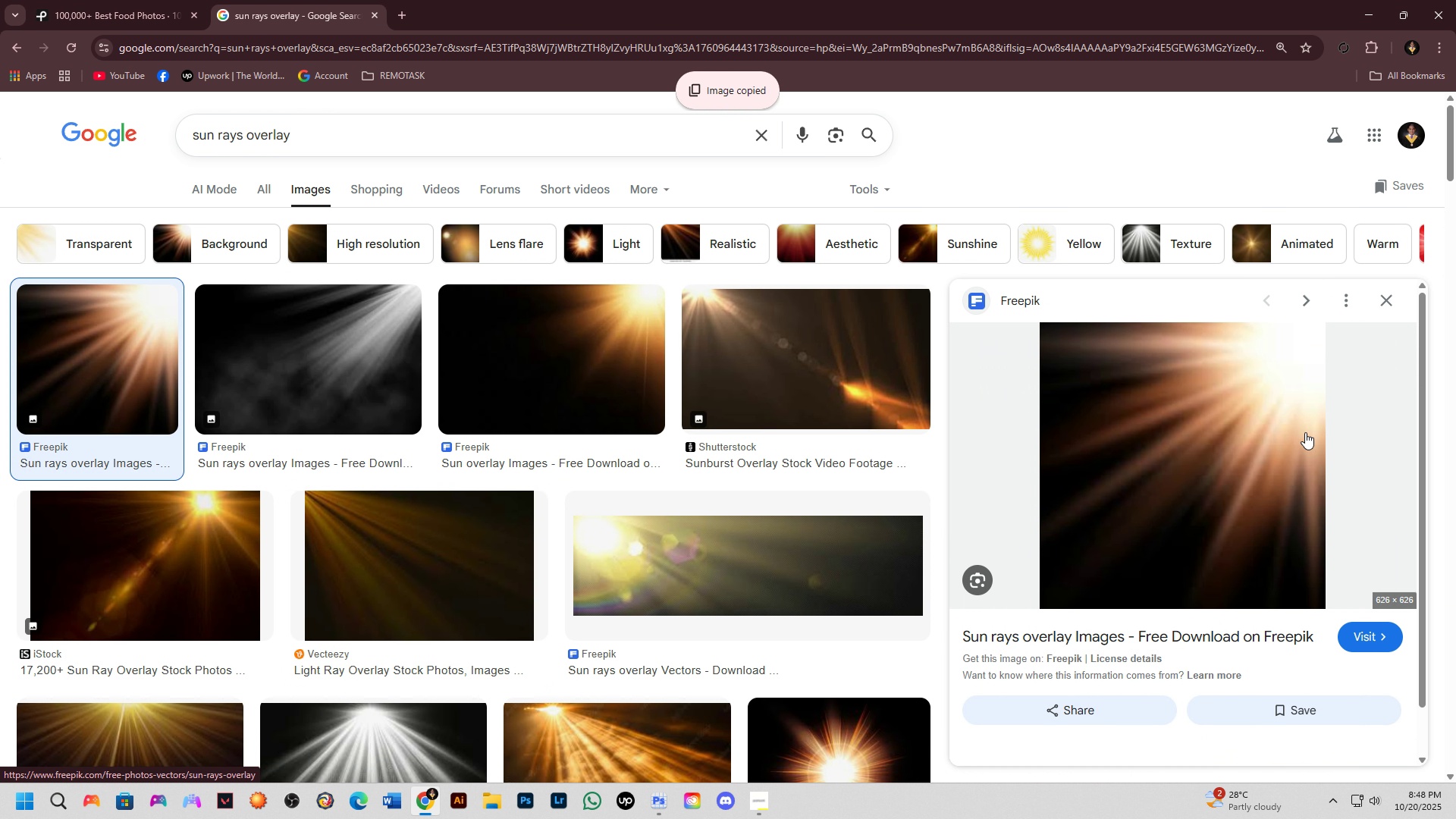 
right_click([1226, 419])
 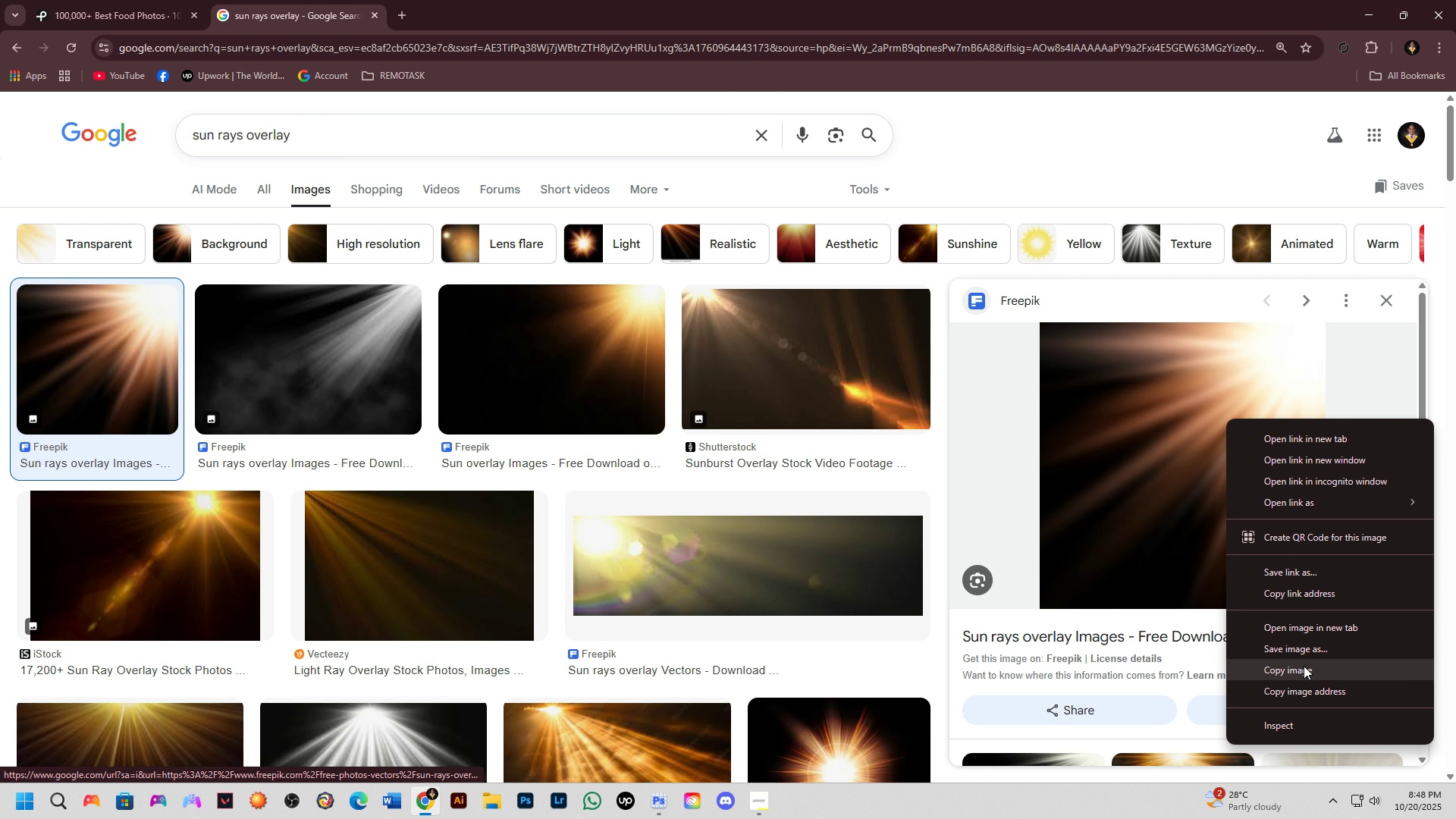 
left_click([1304, 666])
 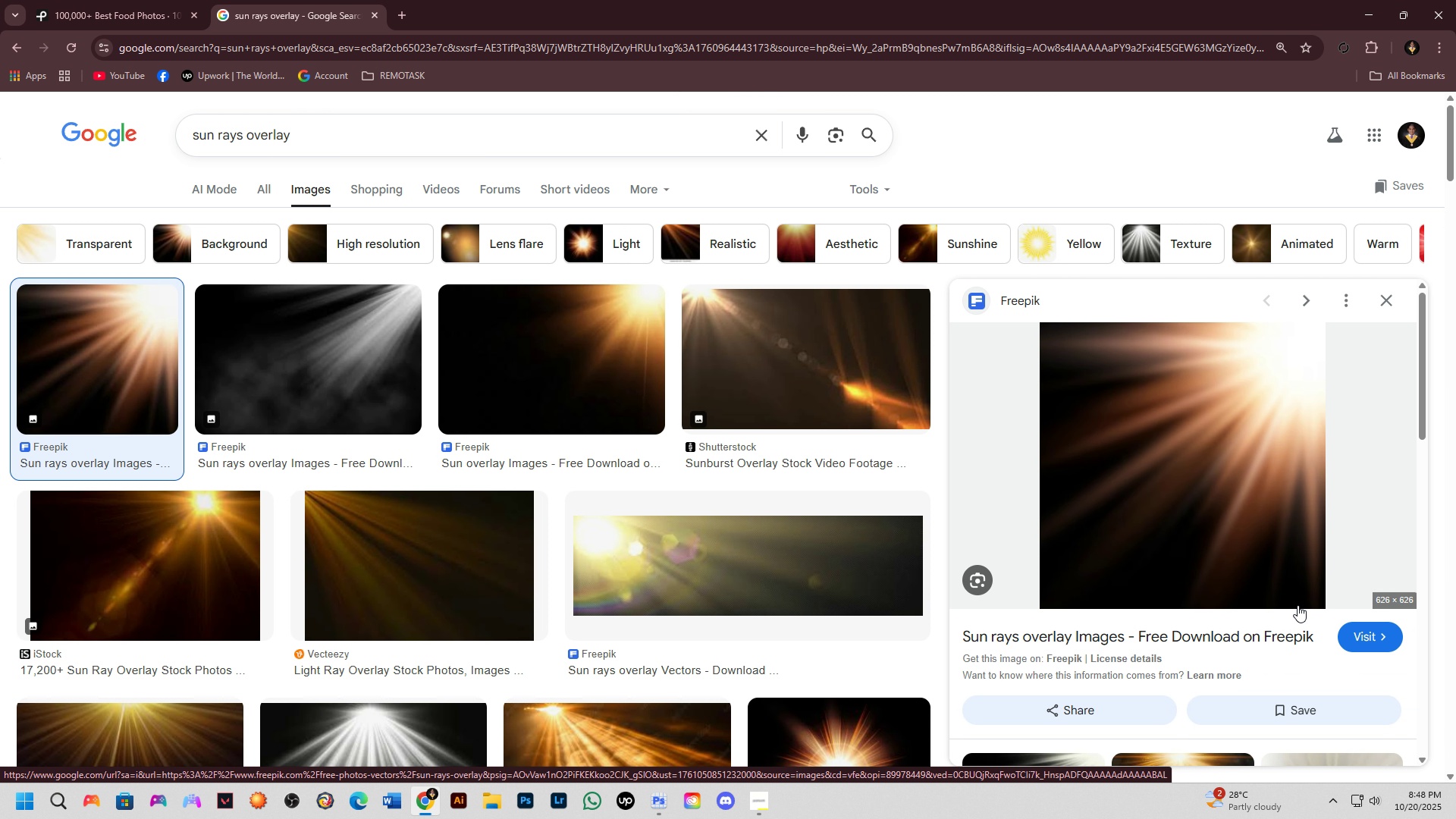 
wait(9.49)
 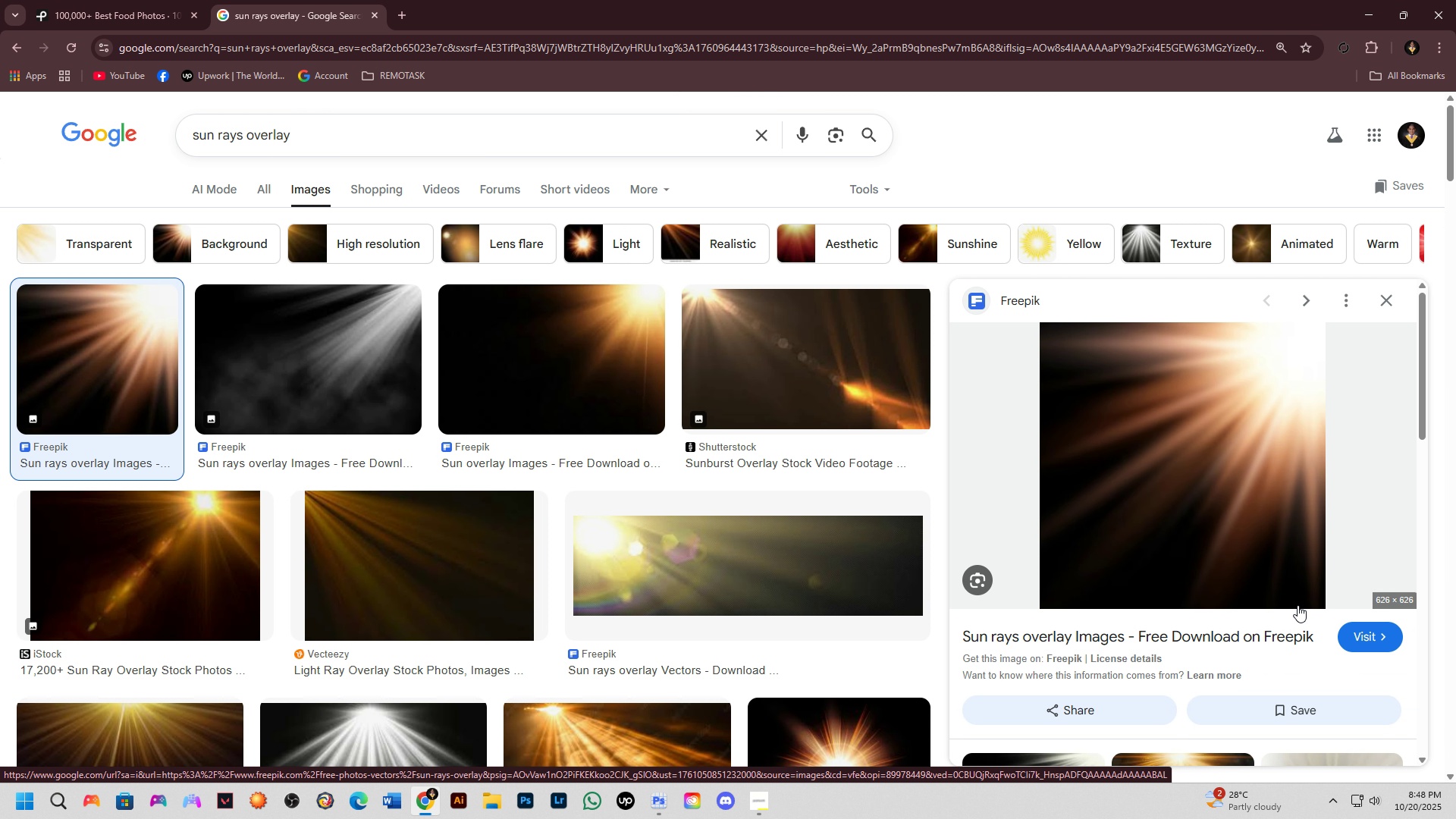 
right_click([1203, 489])
 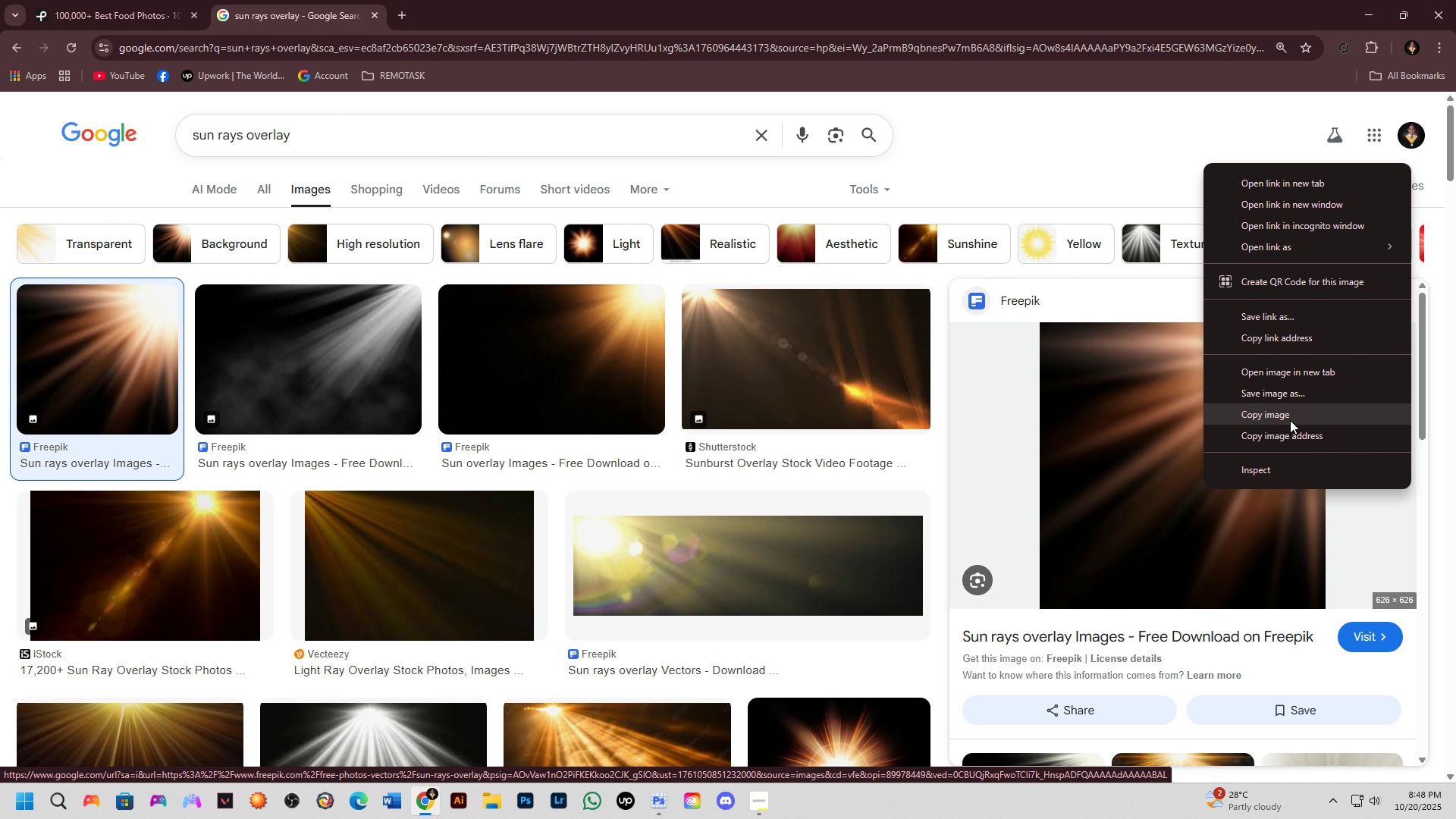 
left_click([1290, 420])
 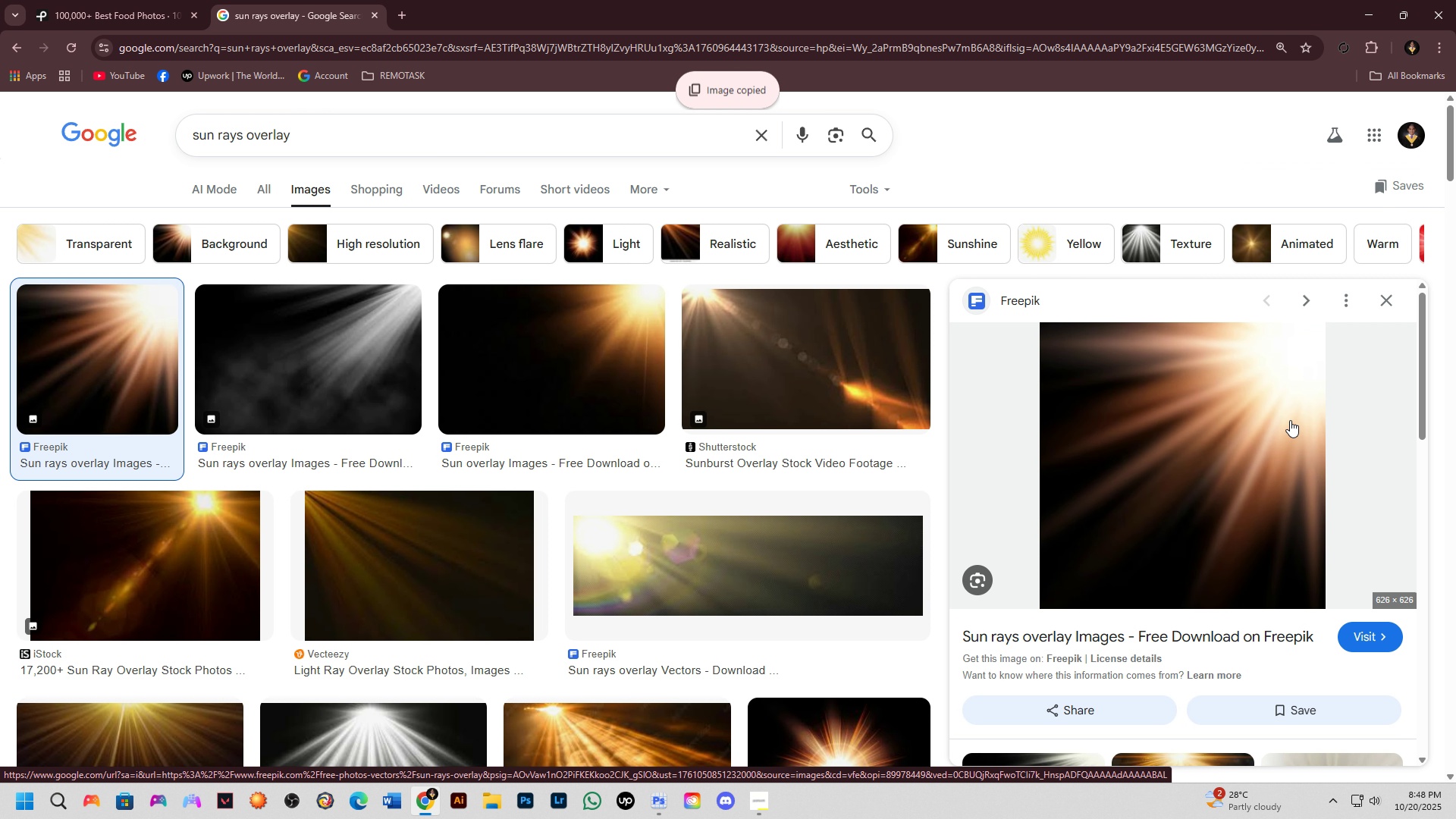 
key(Alt+Tab)
 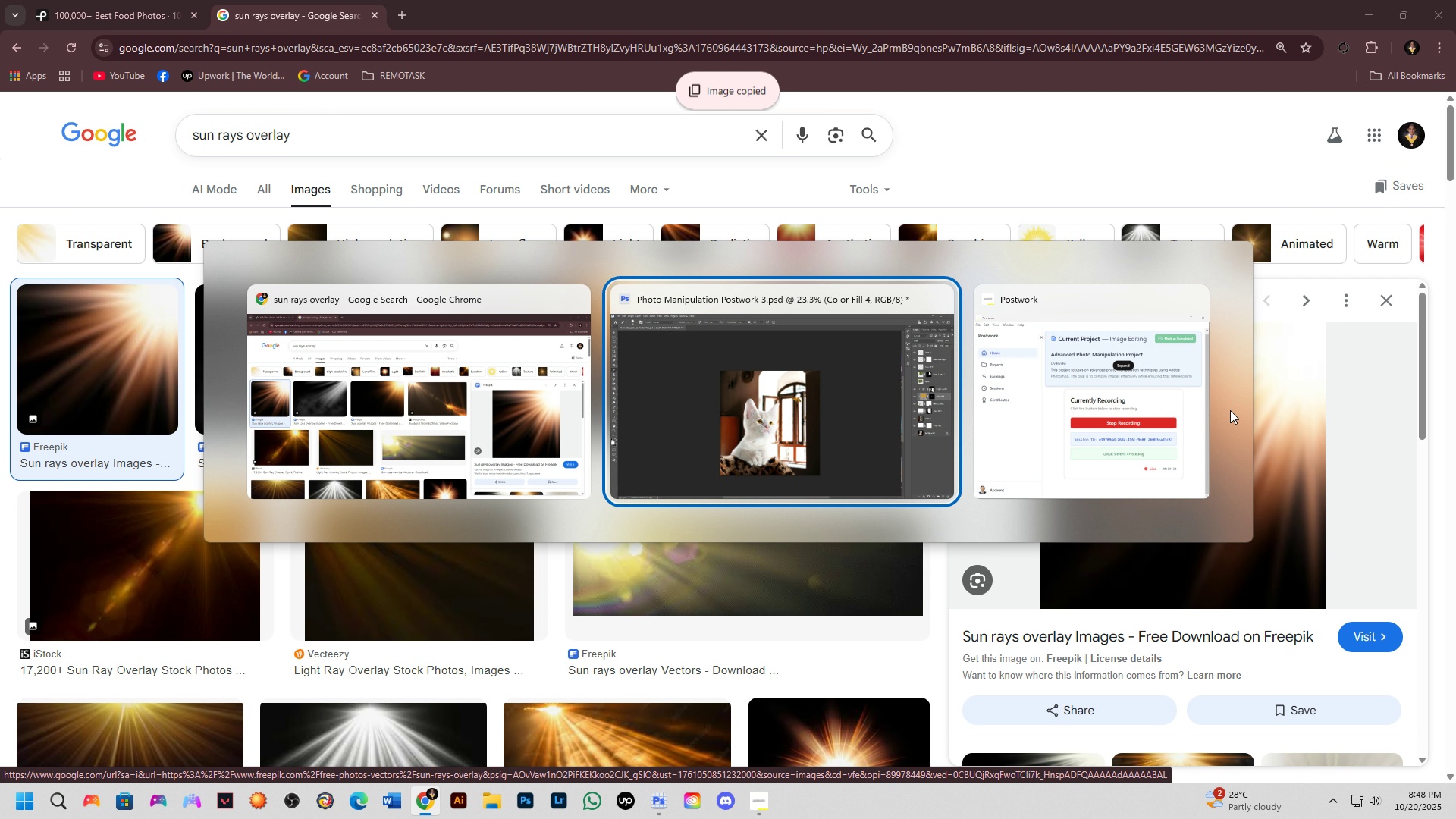 
hold_key(key=Space, duration=0.48)
 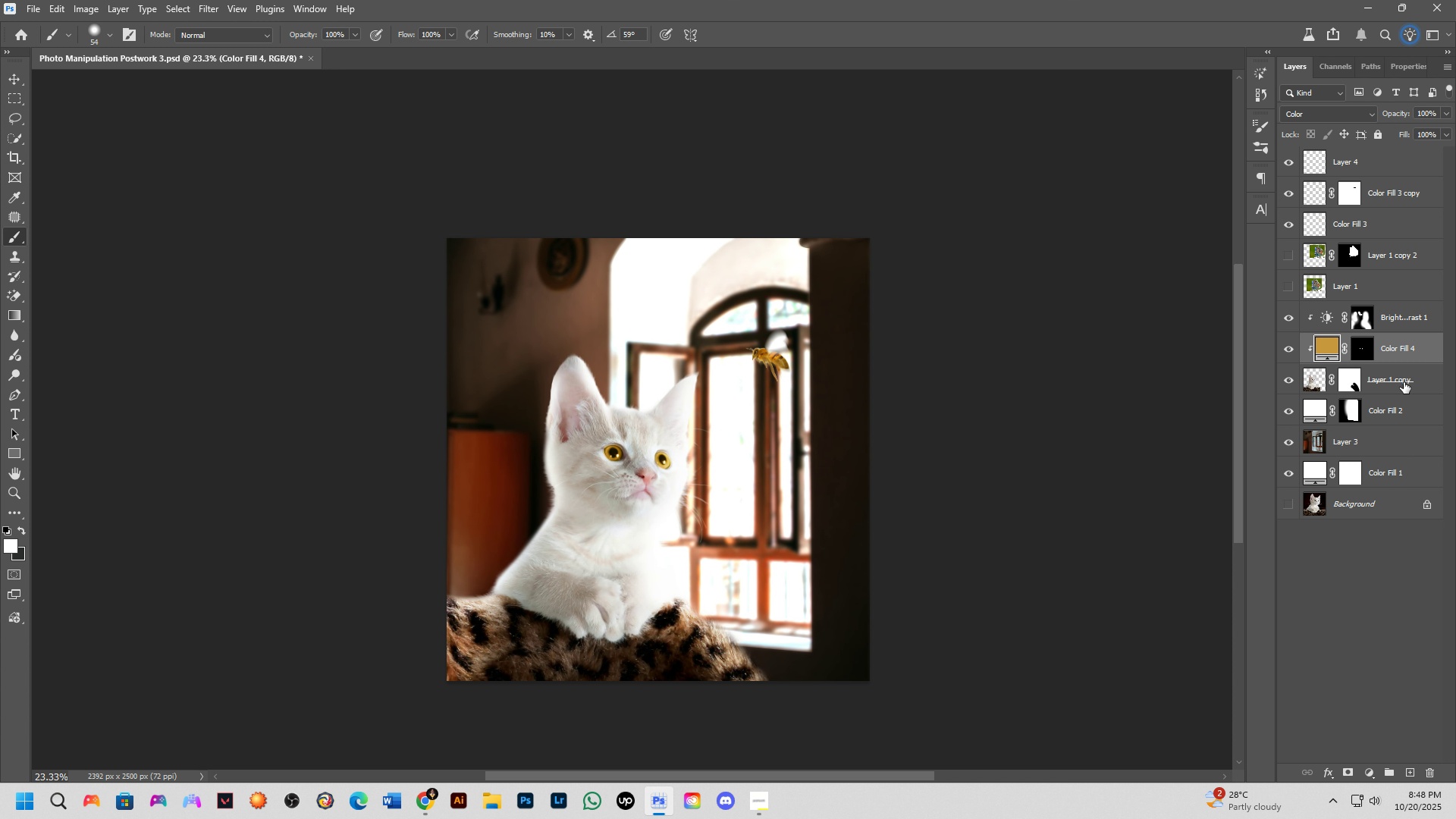 
left_click_drag(start_coordinate=[740, 433], to_coordinate=[722, 431])
 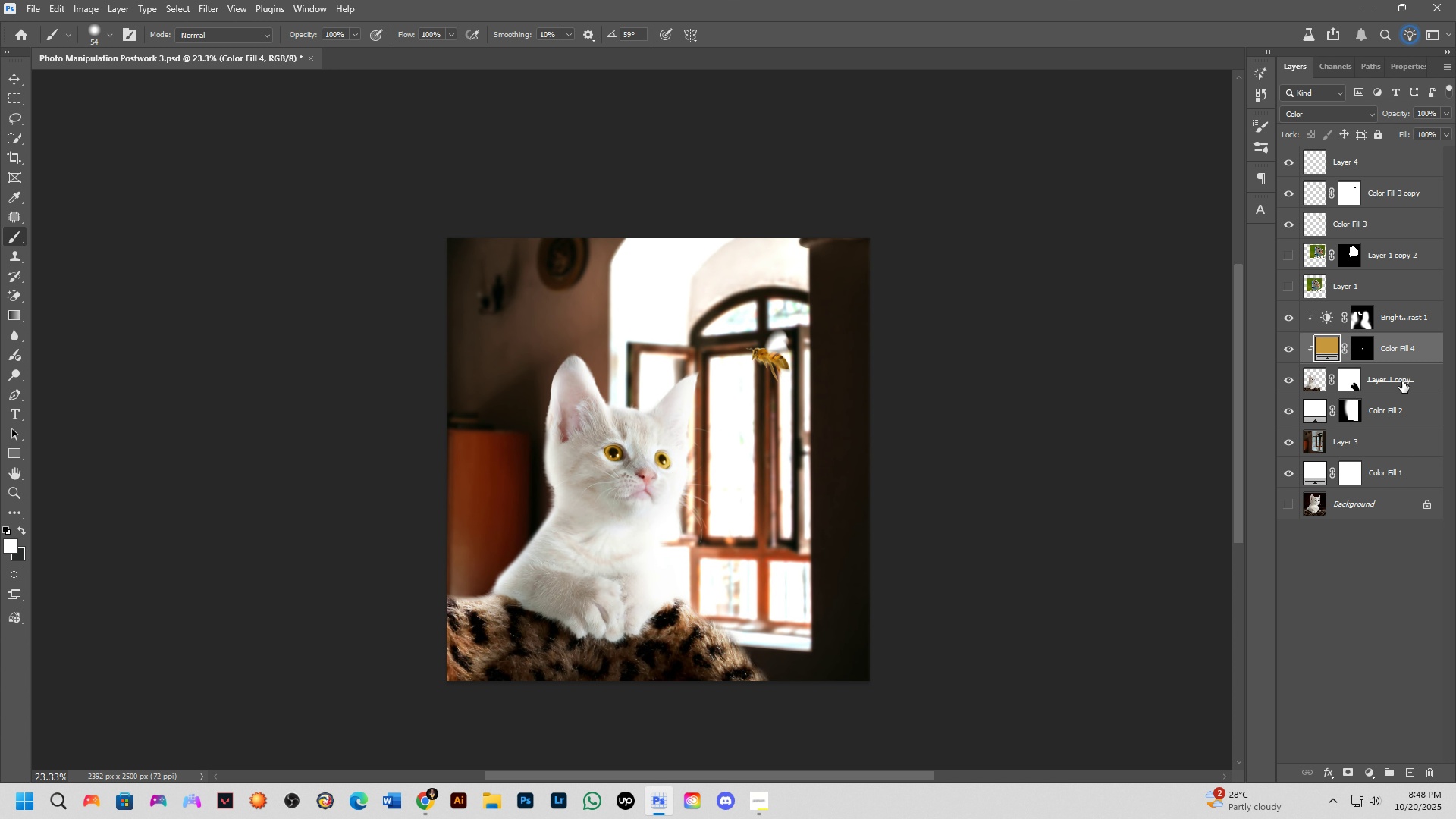 
left_click([1404, 382])
 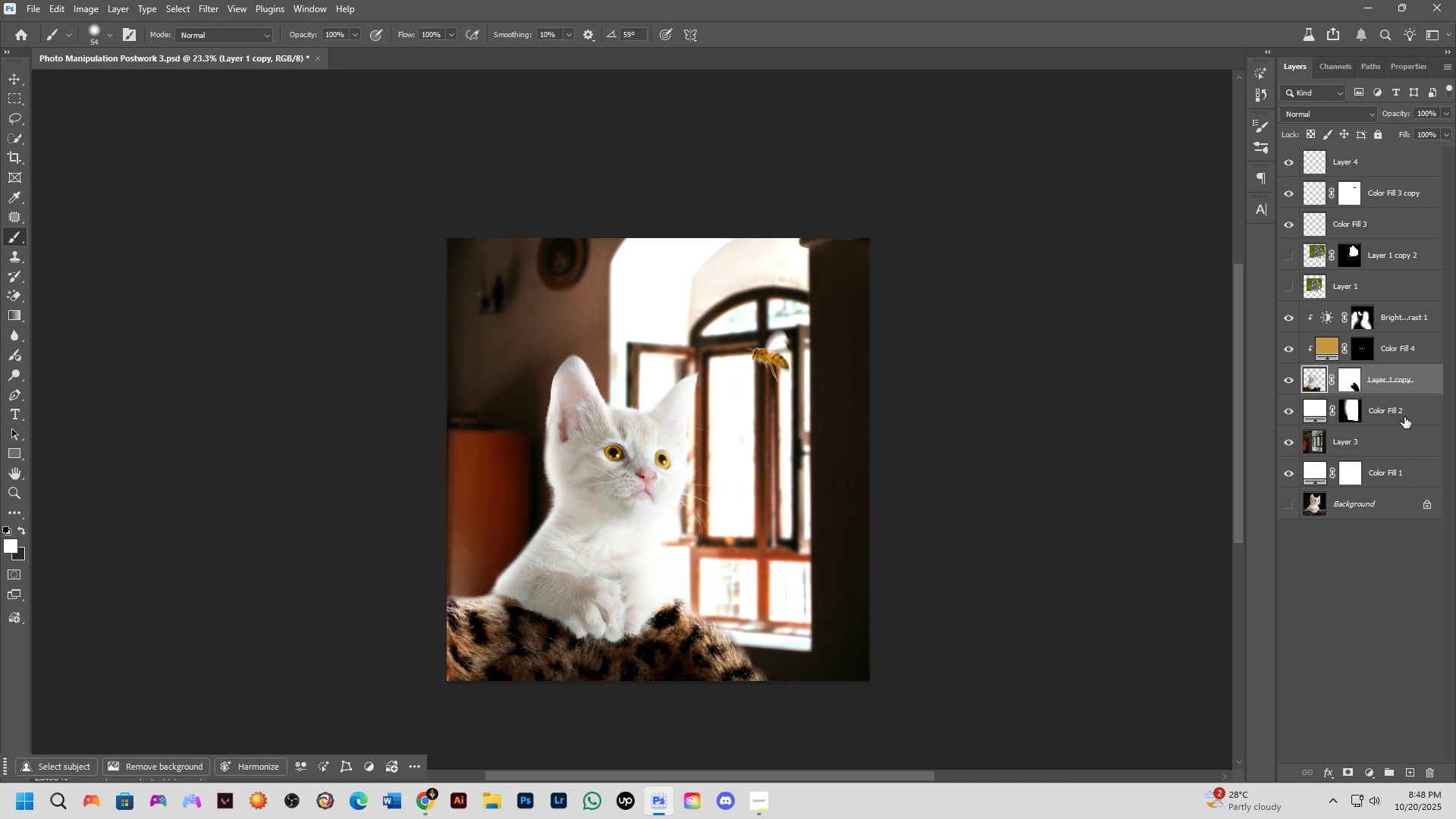 
double_click([1404, 417])
 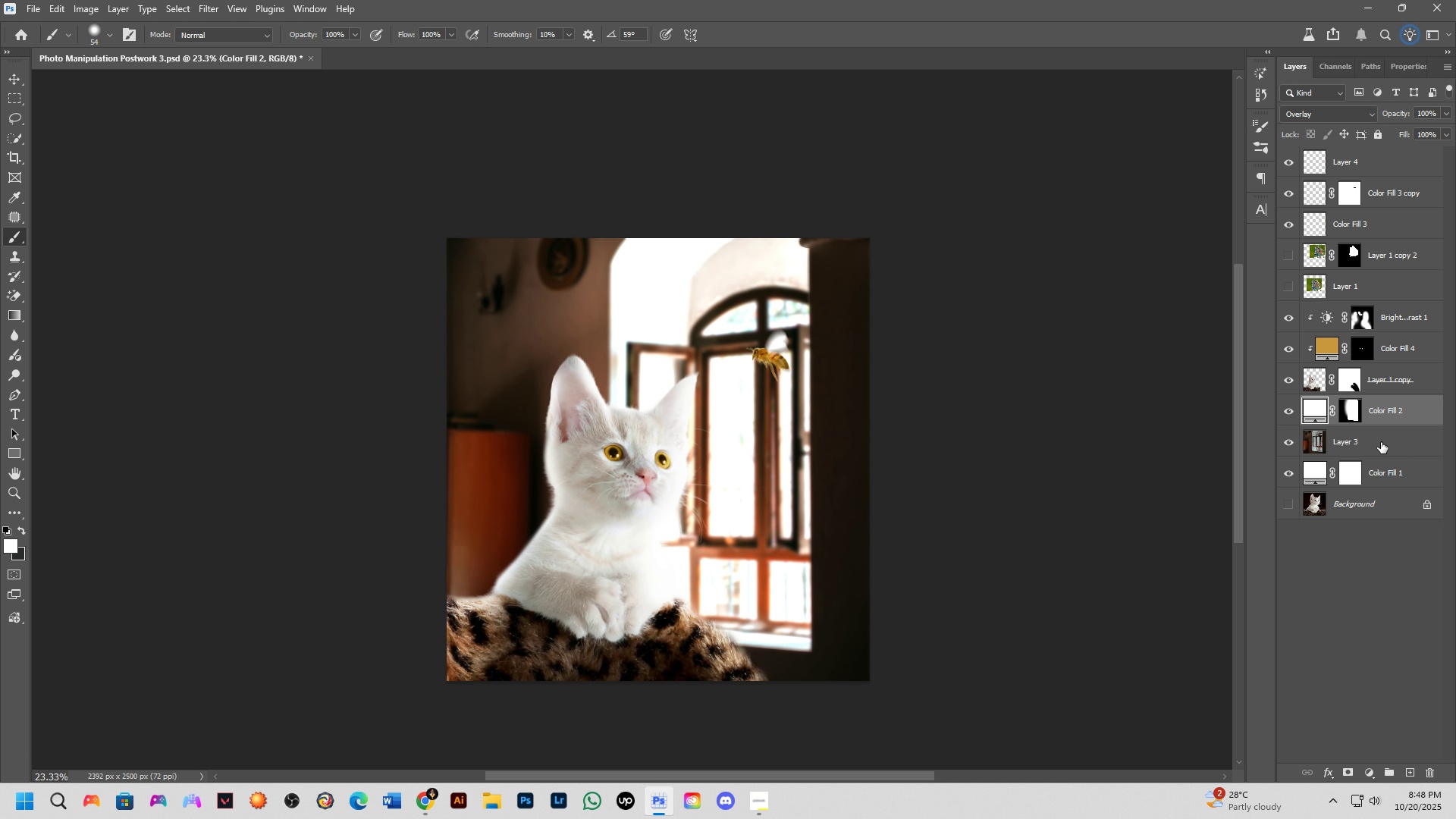 
left_click([1381, 441])
 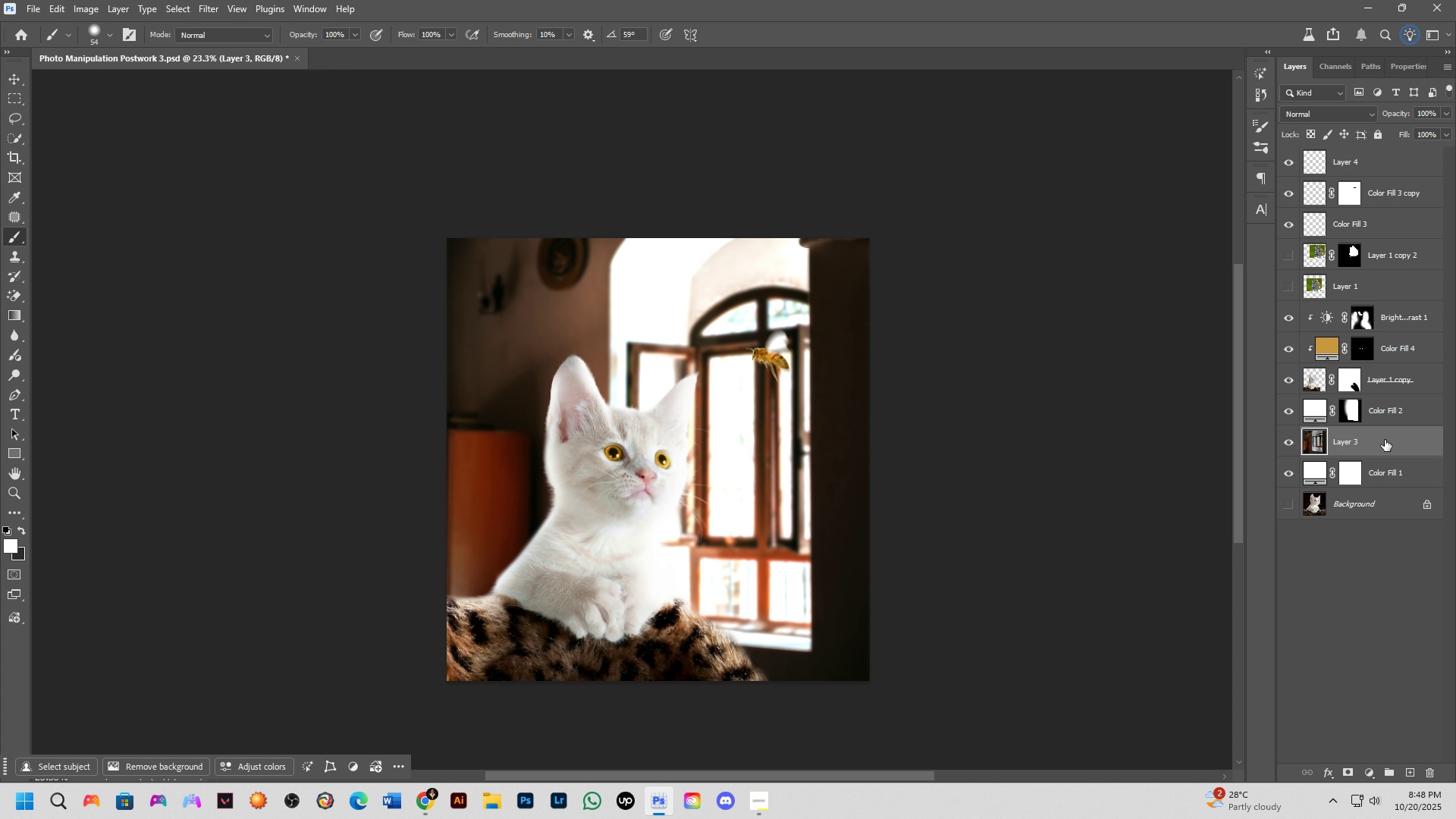 
key(Control+V)
 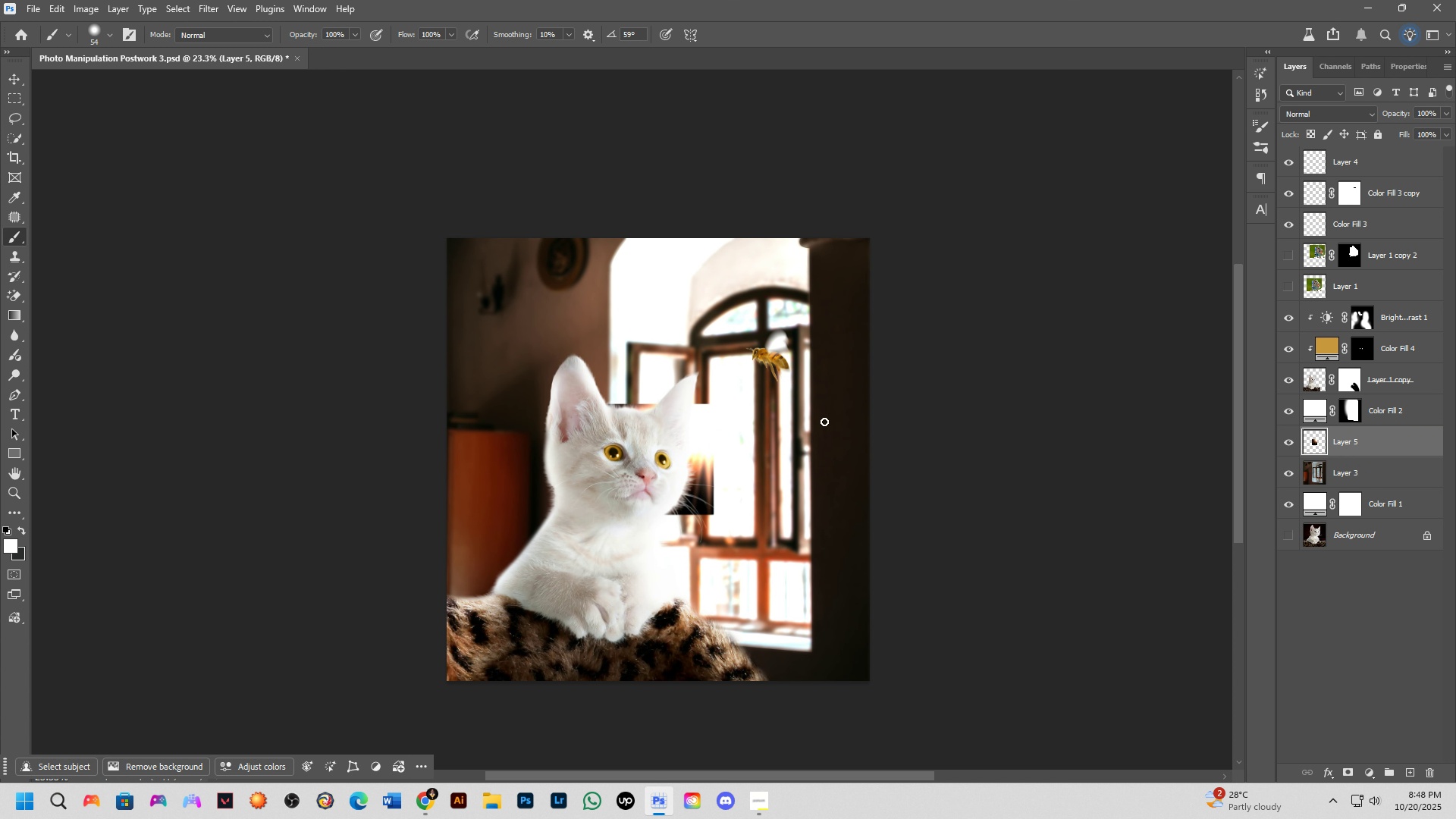 
key(Control+T)
 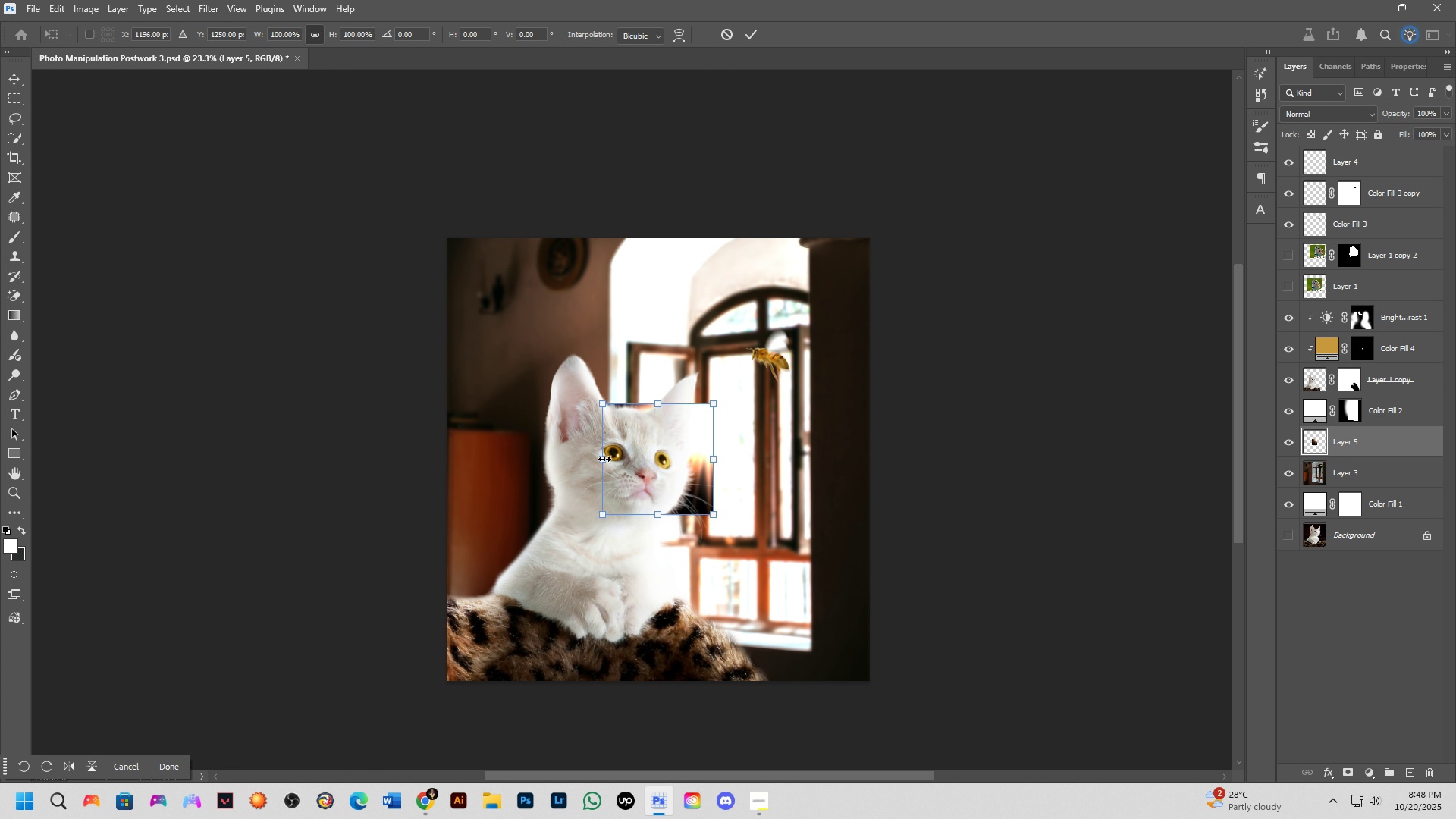 
left_click_drag(start_coordinate=[604, 459], to_coordinate=[436, 529])
 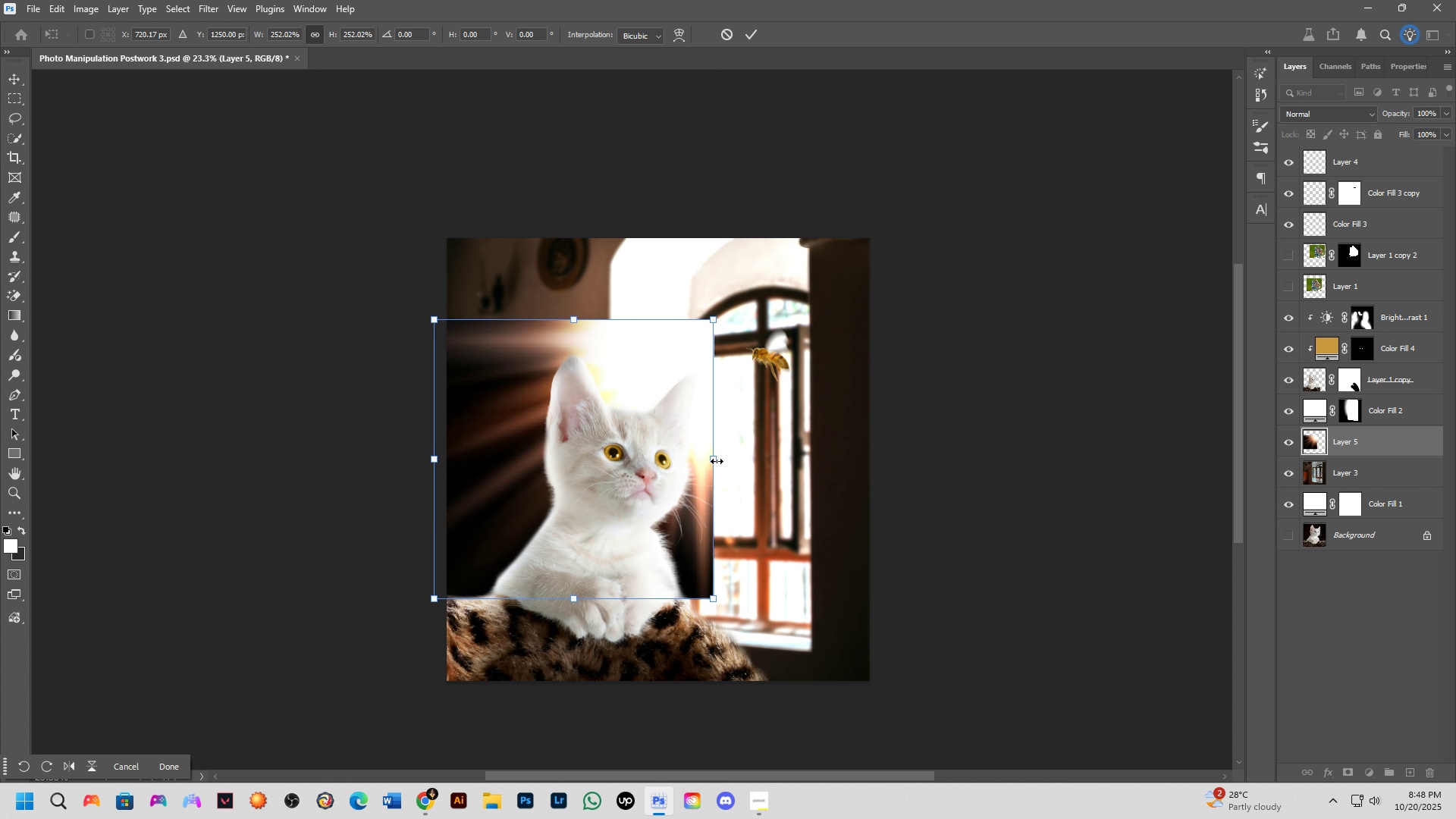 
left_click_drag(start_coordinate=[717, 461], to_coordinate=[819, 447])
 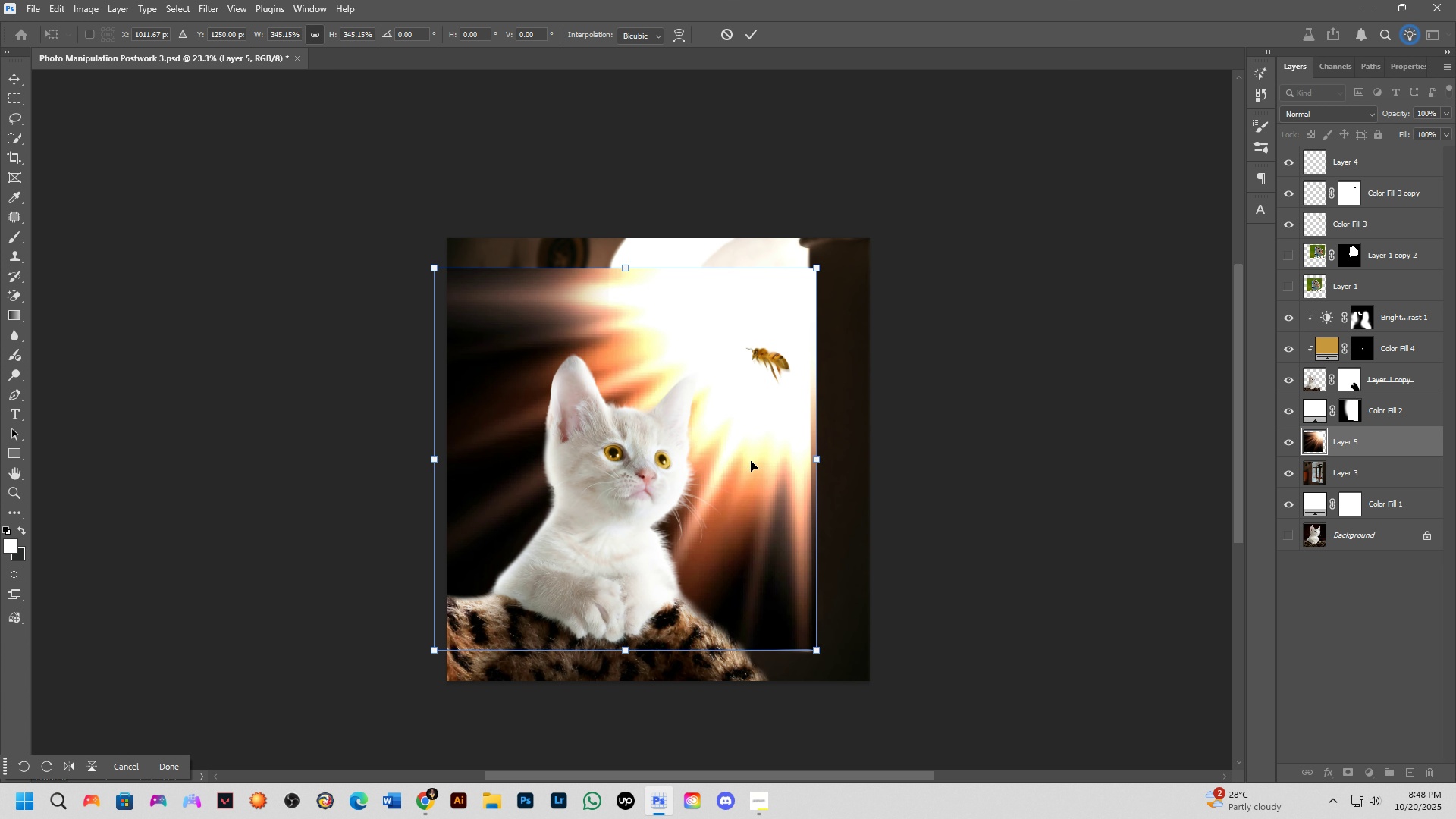 
left_click_drag(start_coordinate=[751, 461], to_coordinate=[740, 432])
 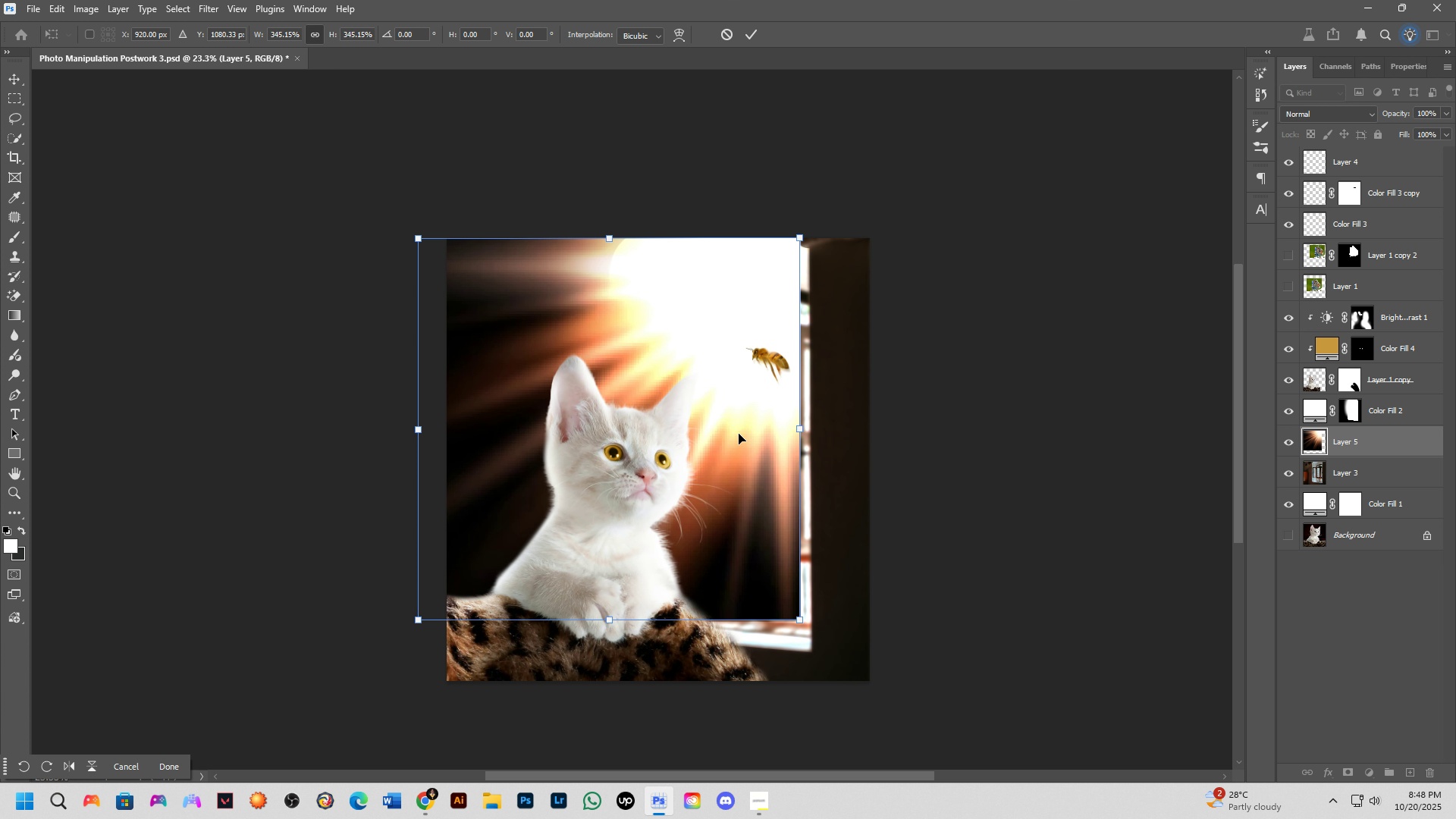 
wait(23.44)
 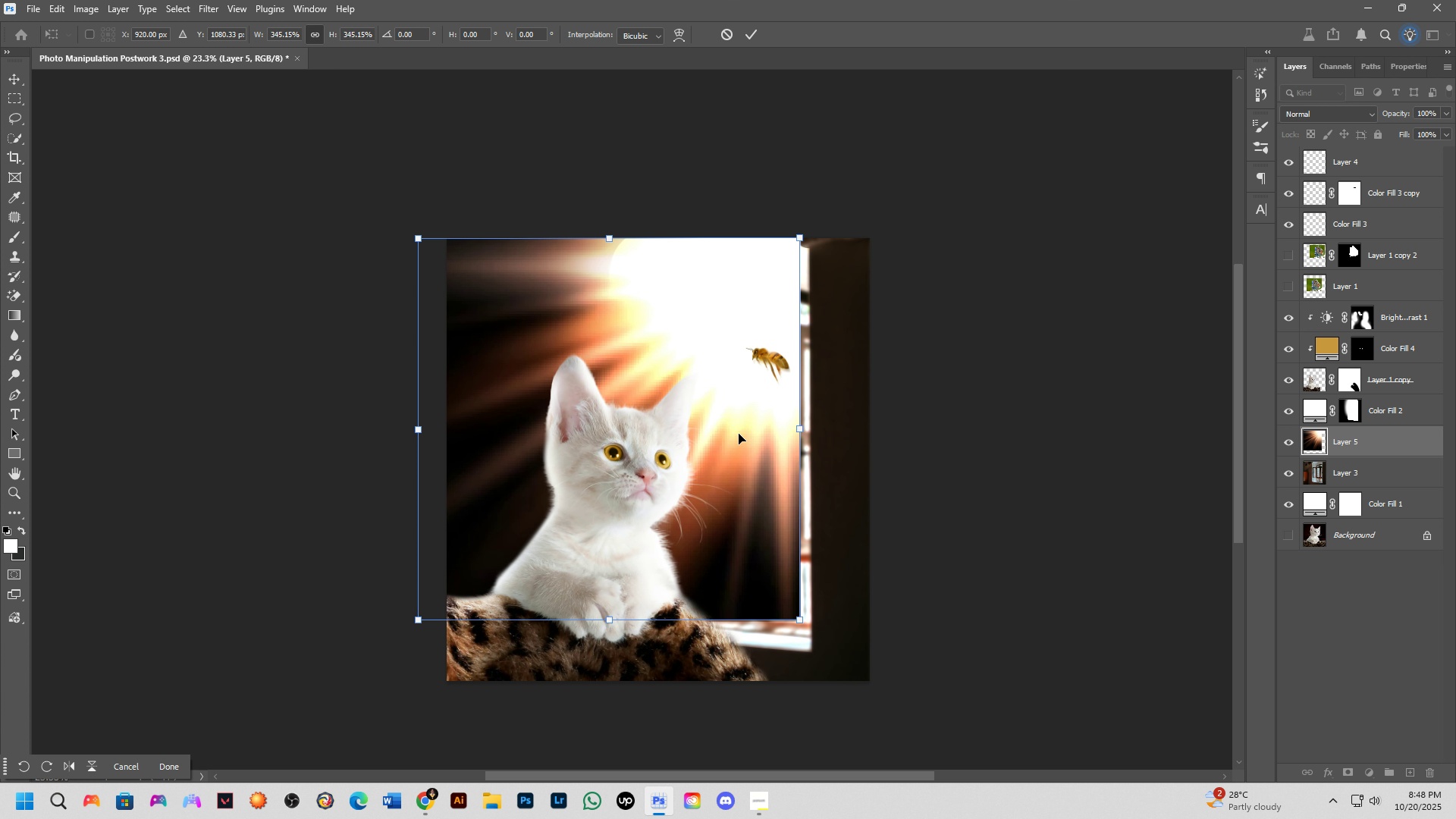 
left_click_drag(start_coordinate=[714, 408], to_coordinate=[606, 412])
 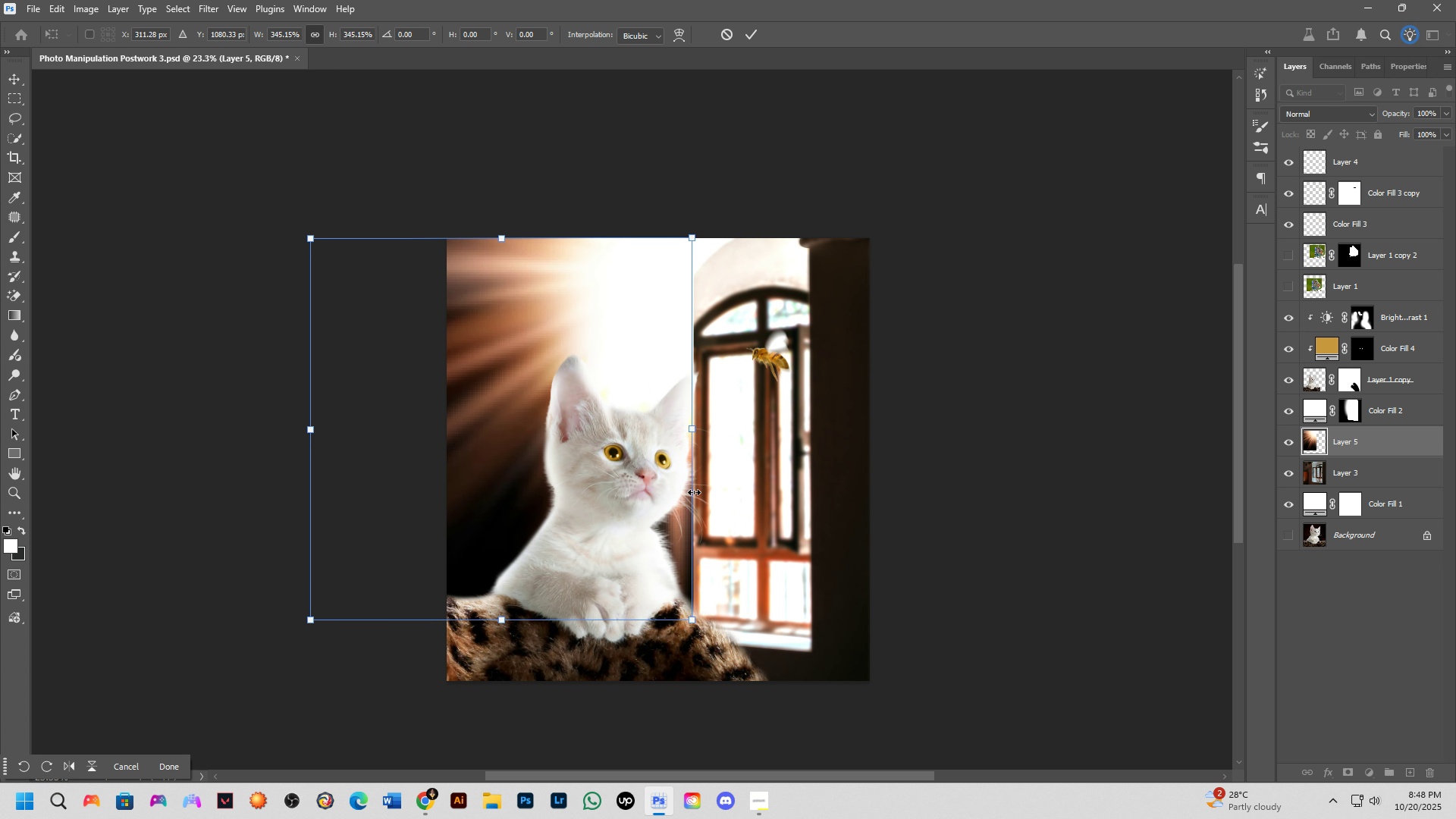 
key(NumpadEnter)
 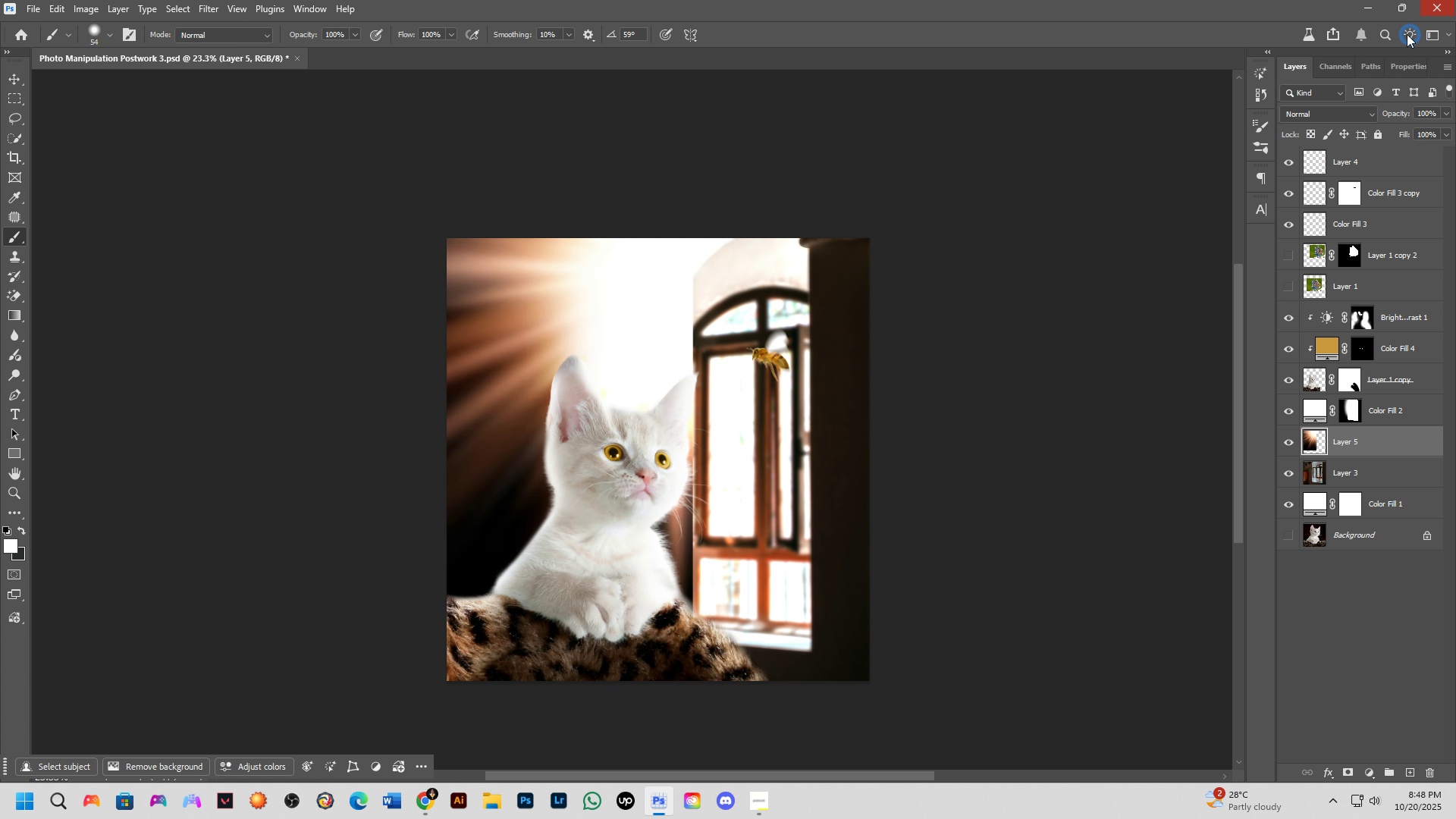 
left_click([1356, 108])
 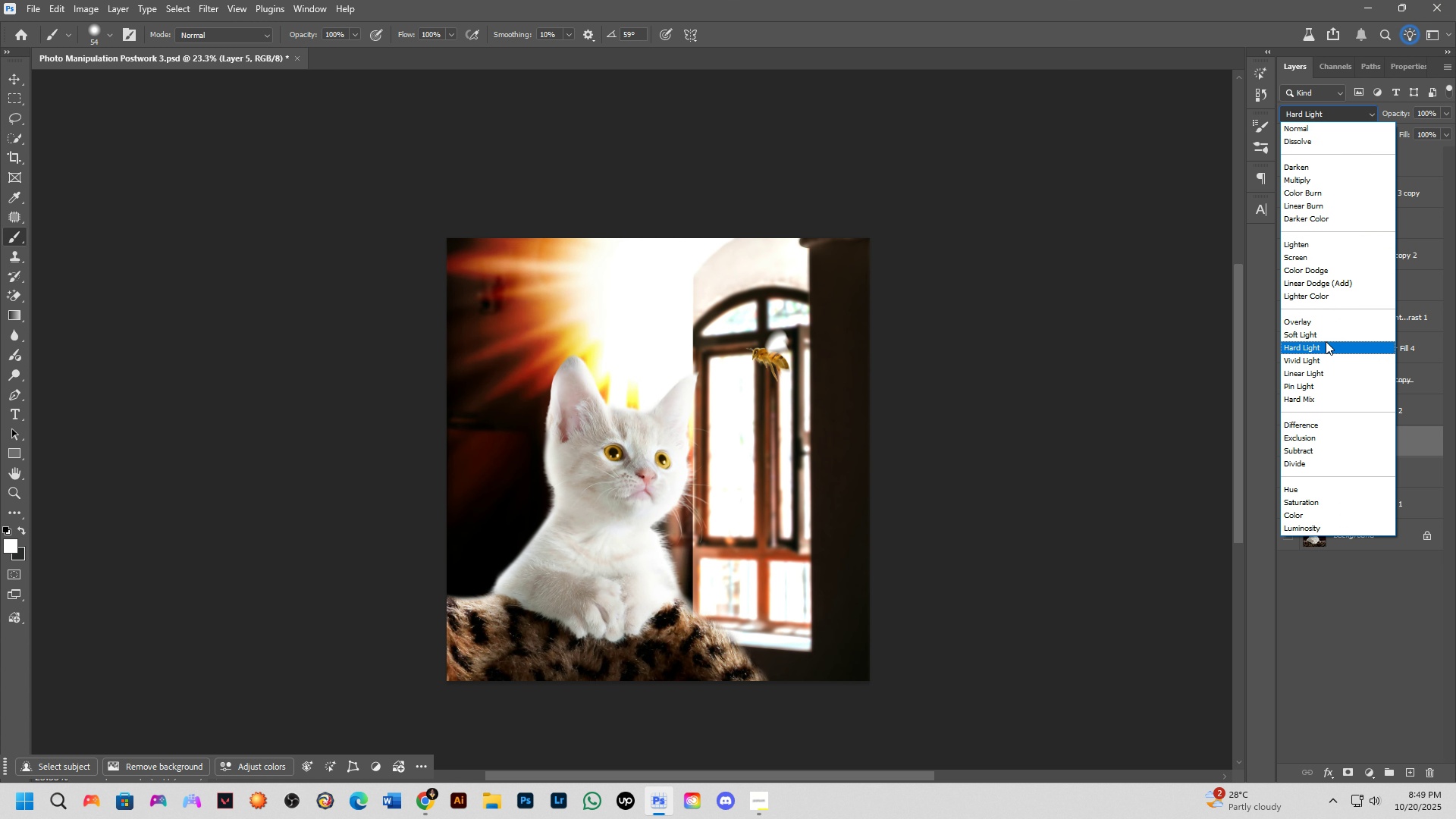 
wait(5.24)
 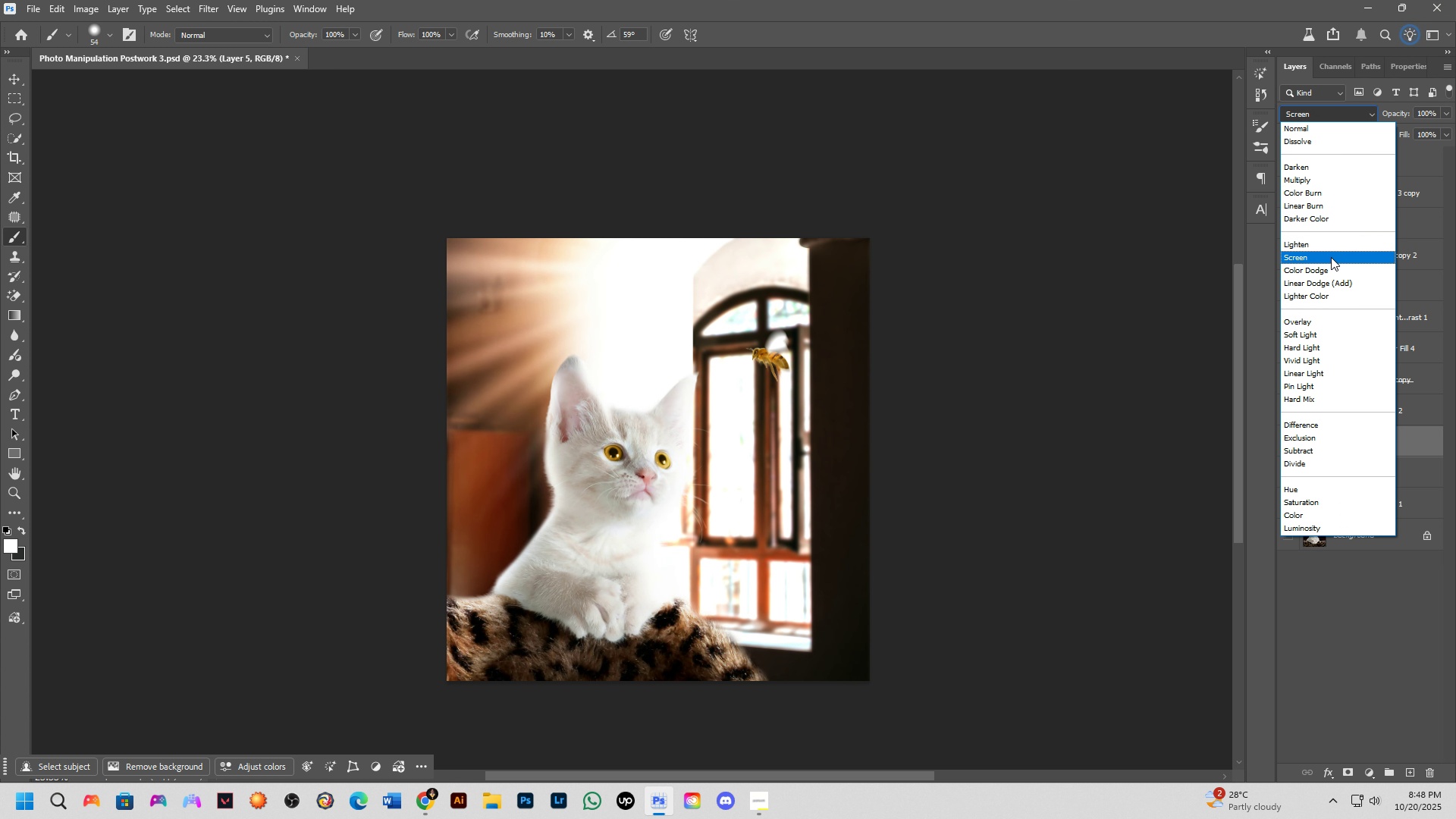 
left_click([1294, 258])
 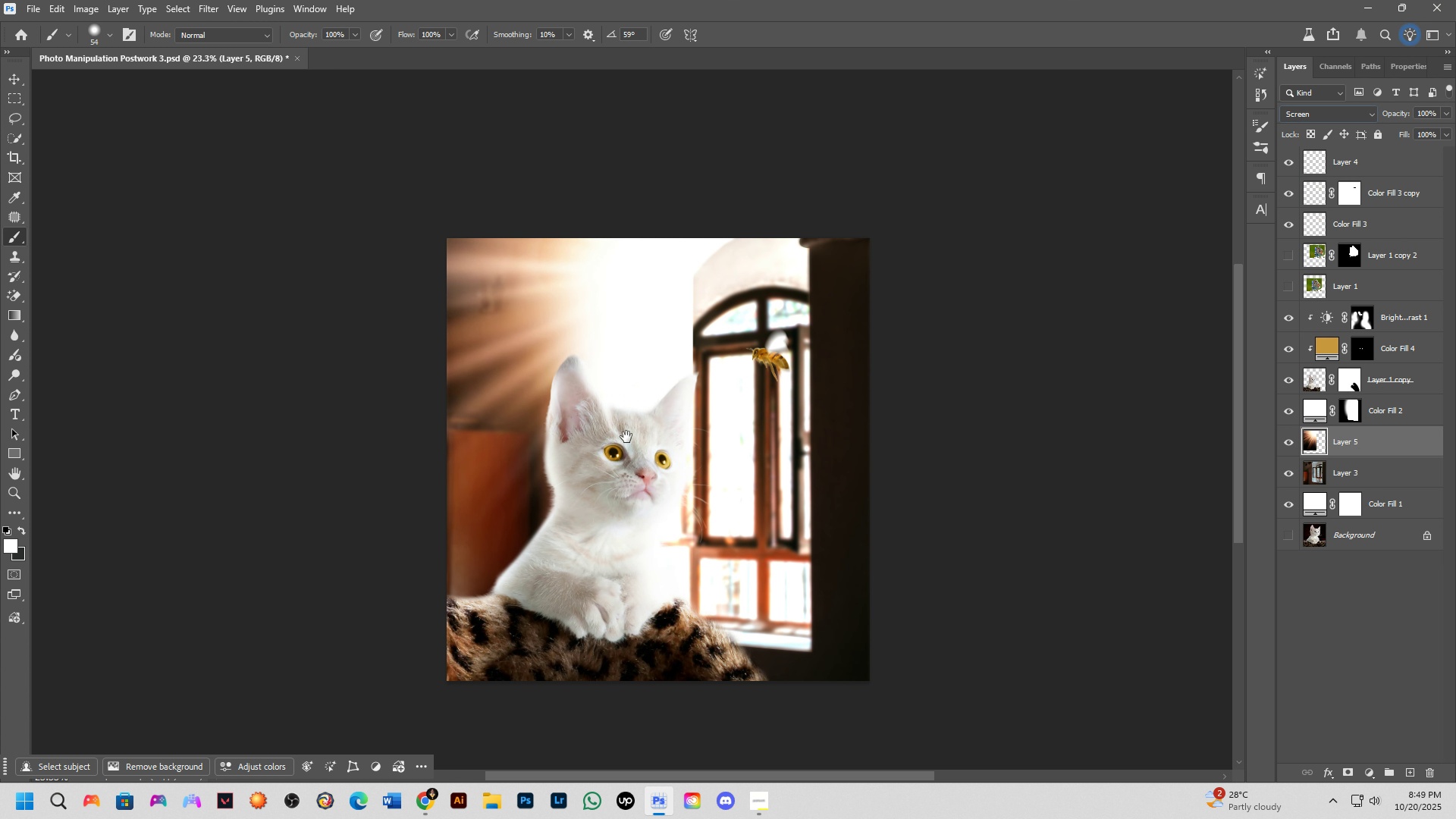 
hold_key(key=Space, duration=0.61)
 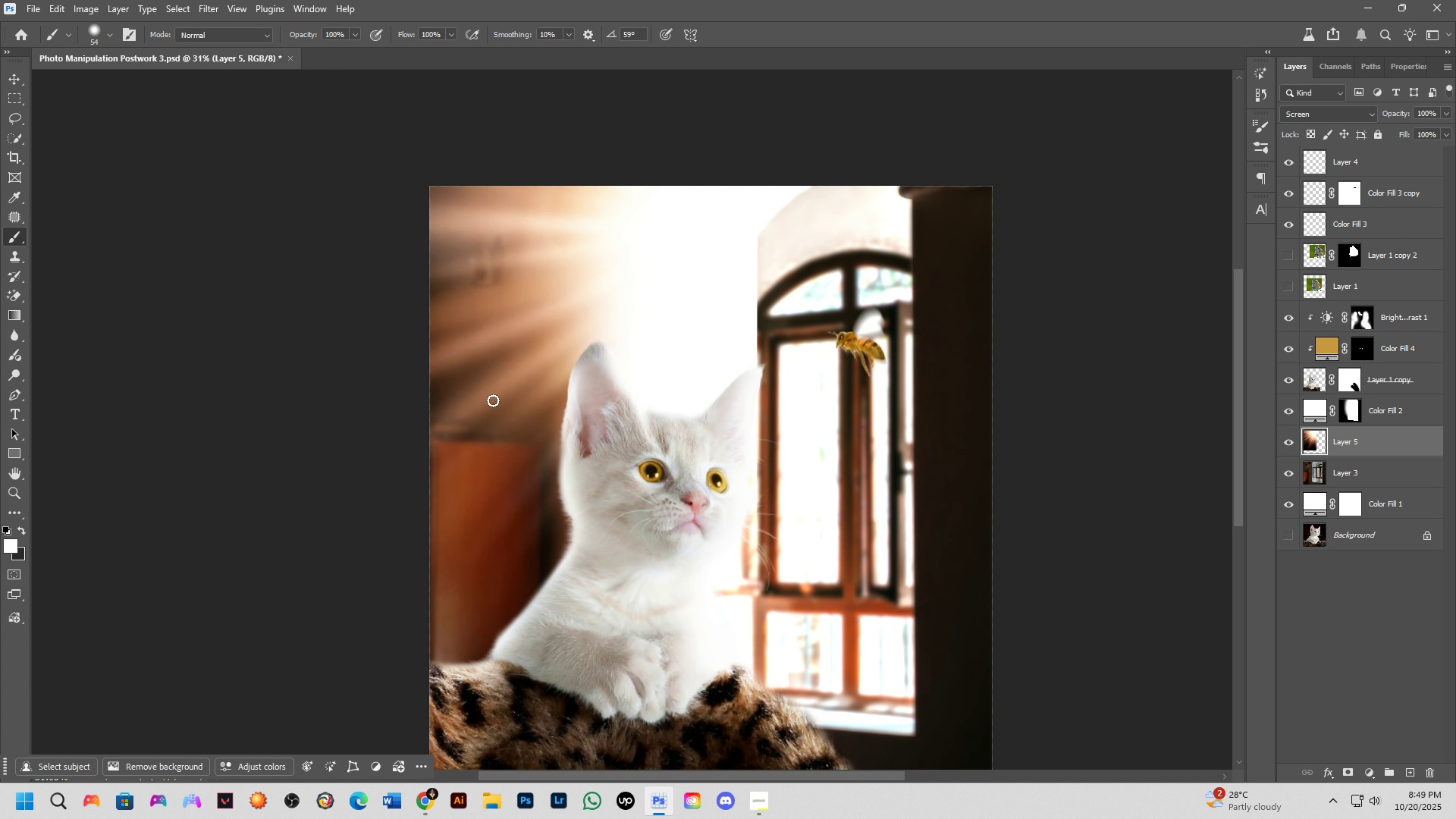 
left_click_drag(start_coordinate=[620, 425], to_coordinate=[631, 448])
 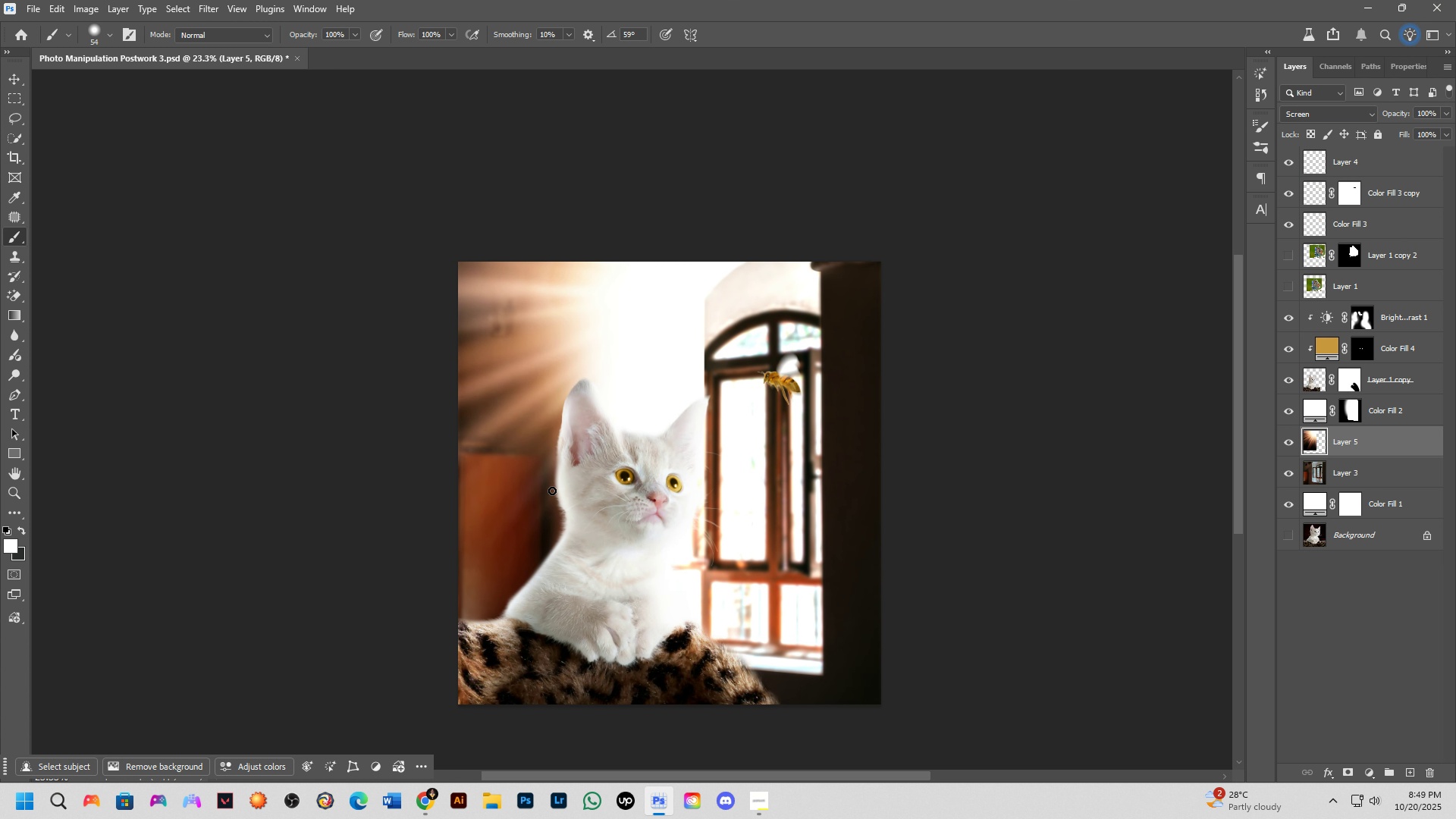 
scroll: coordinate [544, 491], scroll_direction: up, amount: 3.0
 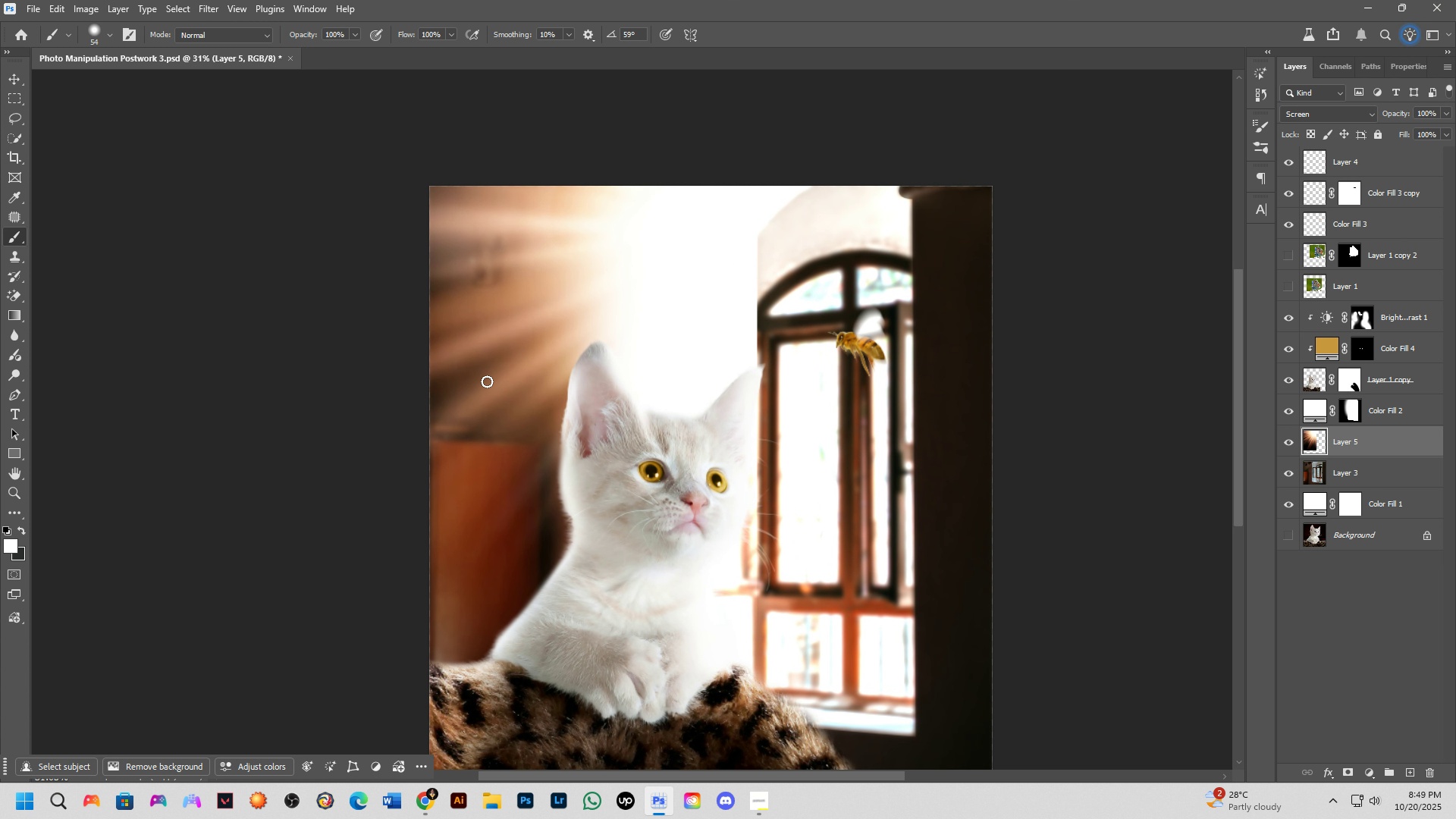 
hold_key(key=ControlLeft, duration=0.69)
scroll: coordinate [535, 341], scroll_direction: up, amount: 1.0
 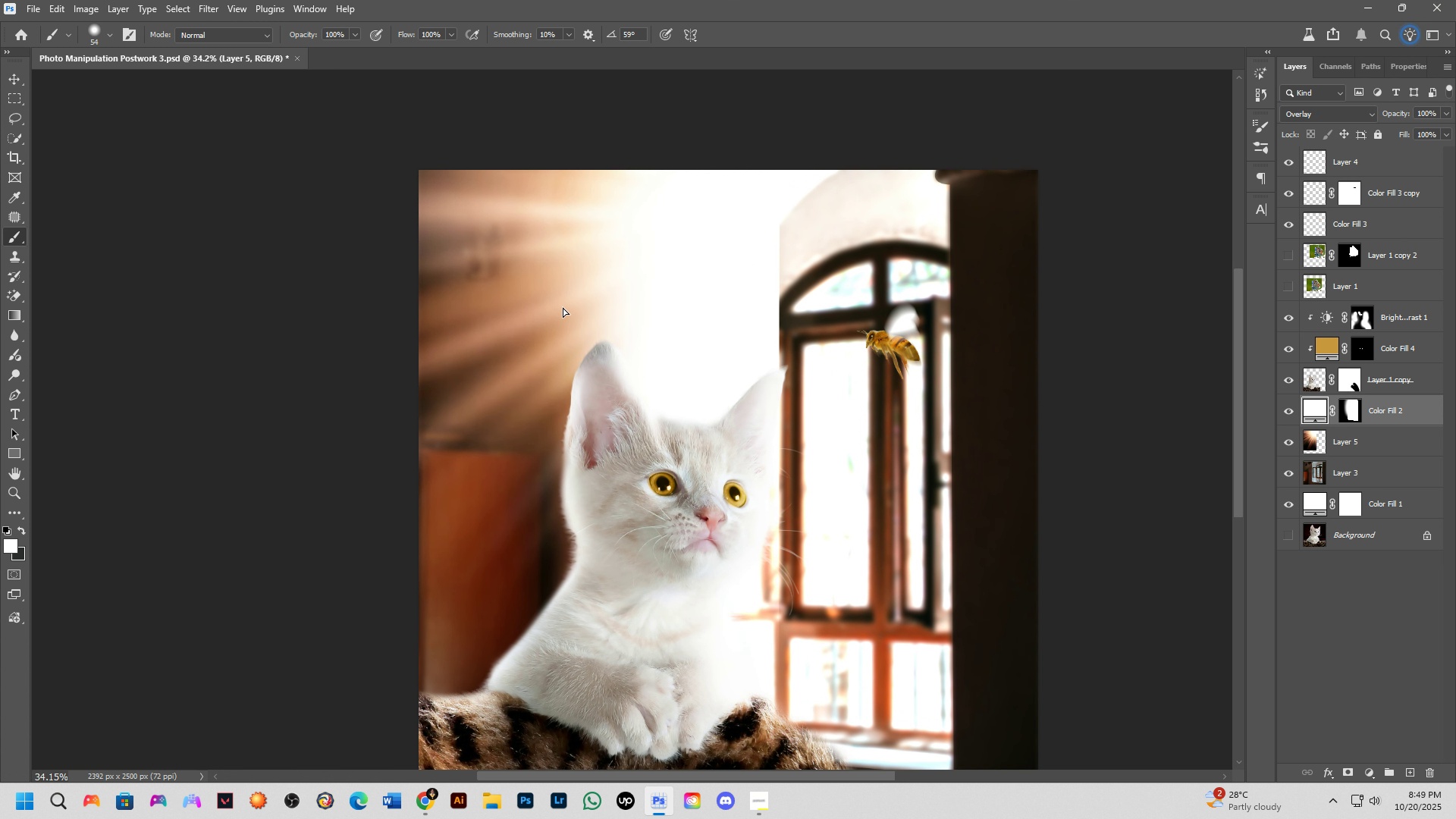 
left_click_drag(start_coordinate=[556, 307], to_coordinate=[748, 306])
 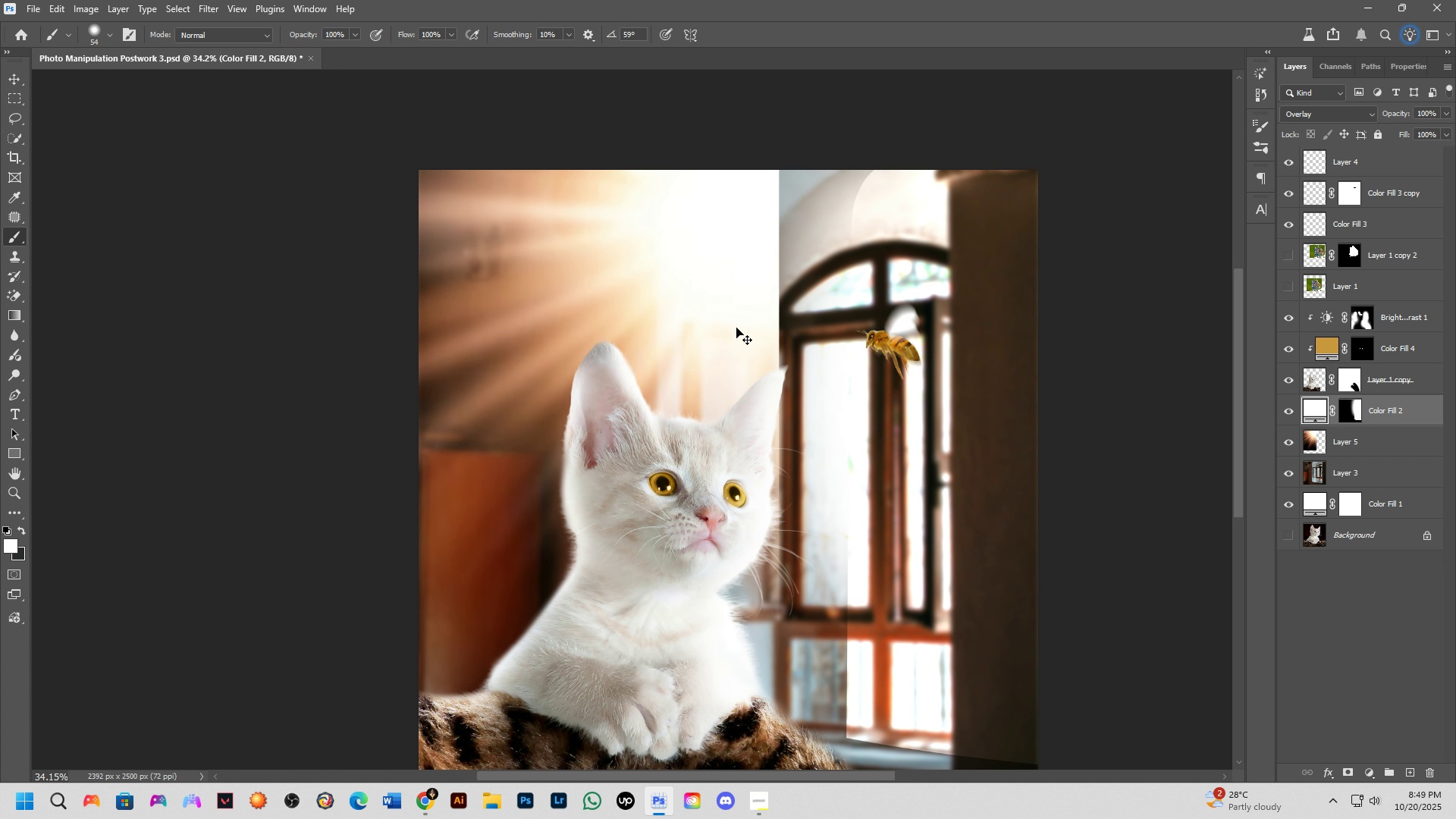 
key(Control+Z)
 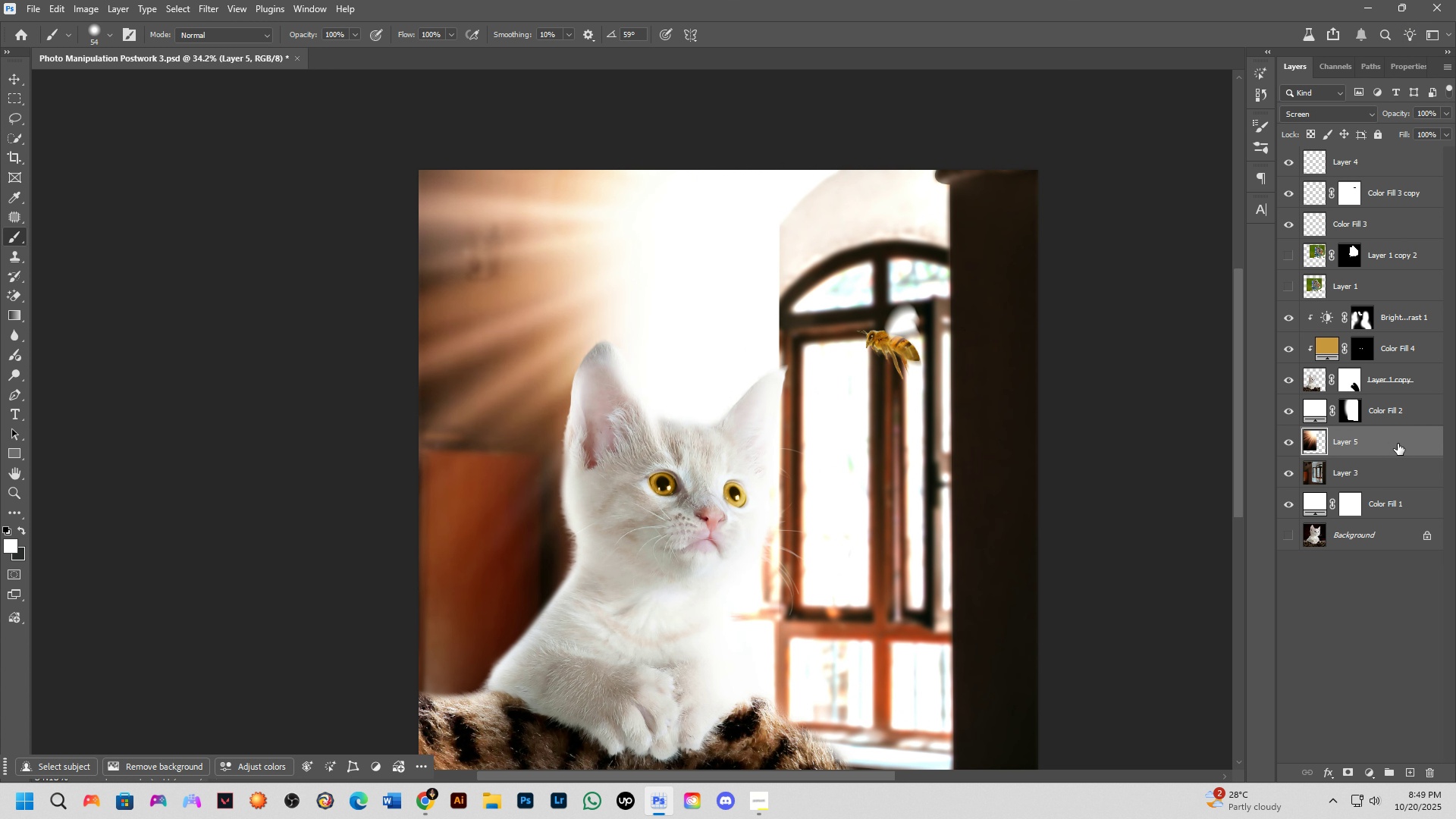 
key(Control+T)
 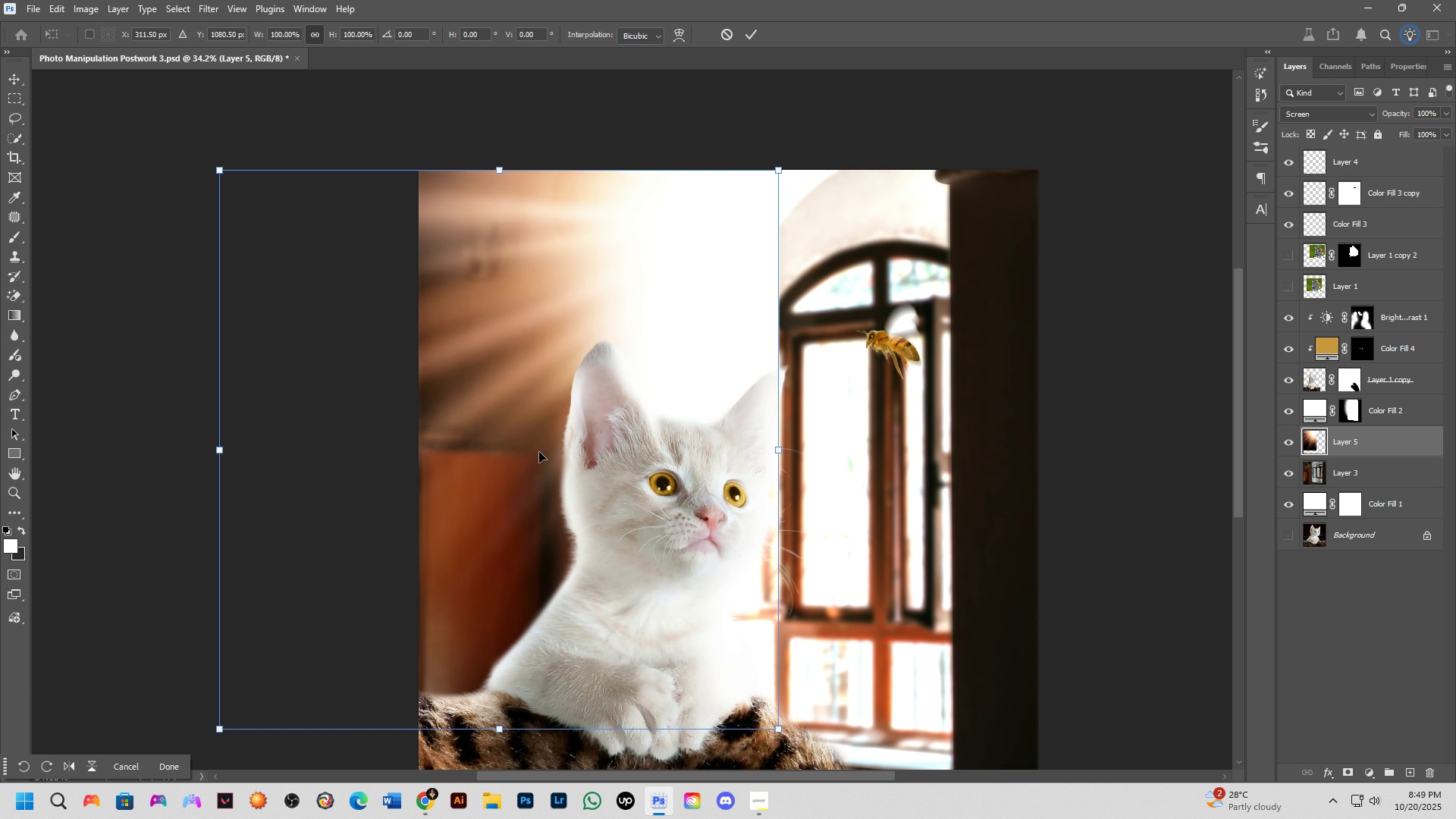 
left_click_drag(start_coordinate=[453, 376], to_coordinate=[602, 375])
 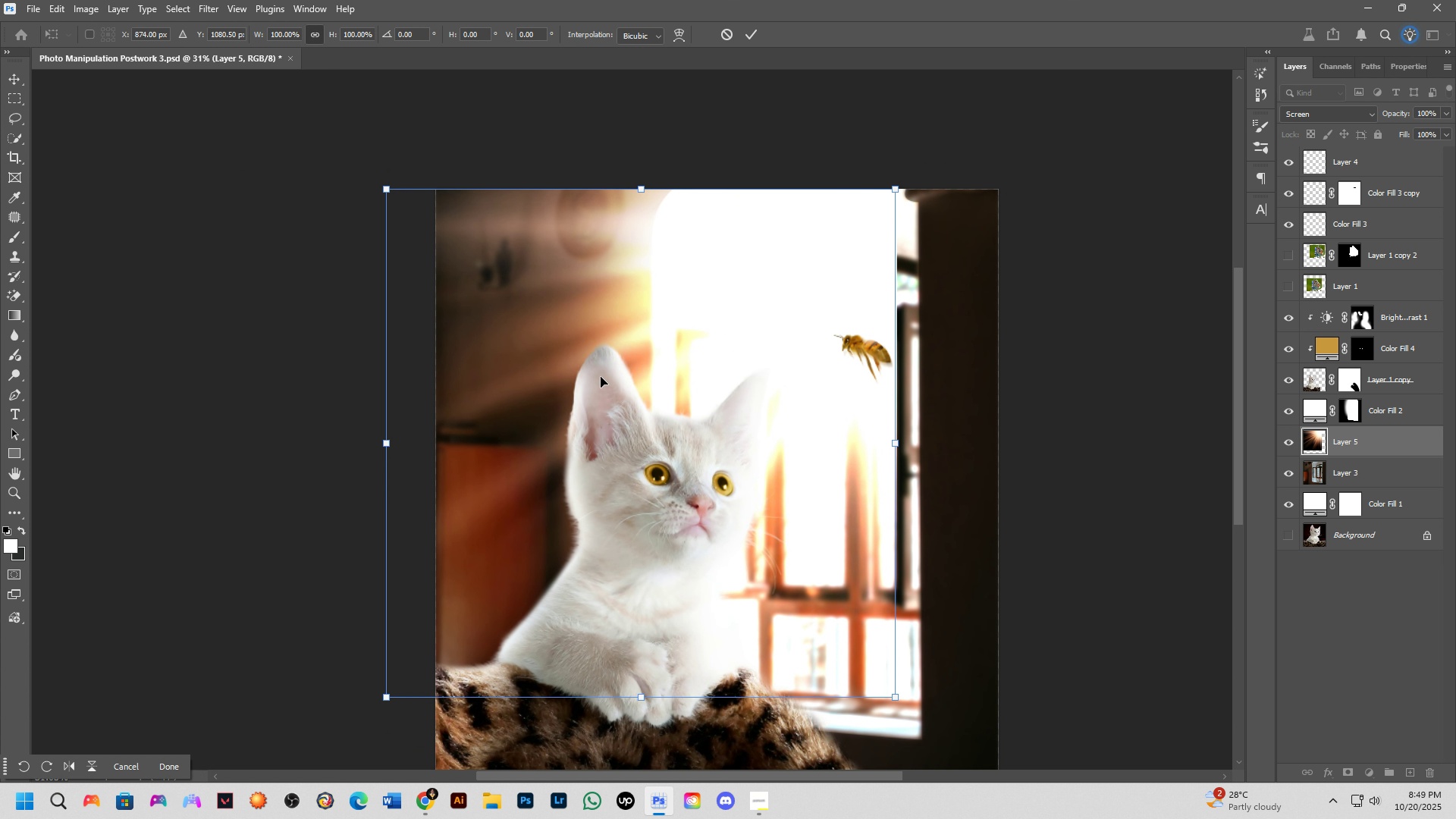 
scroll: coordinate [601, 377], scroll_direction: down, amount: 2.0
 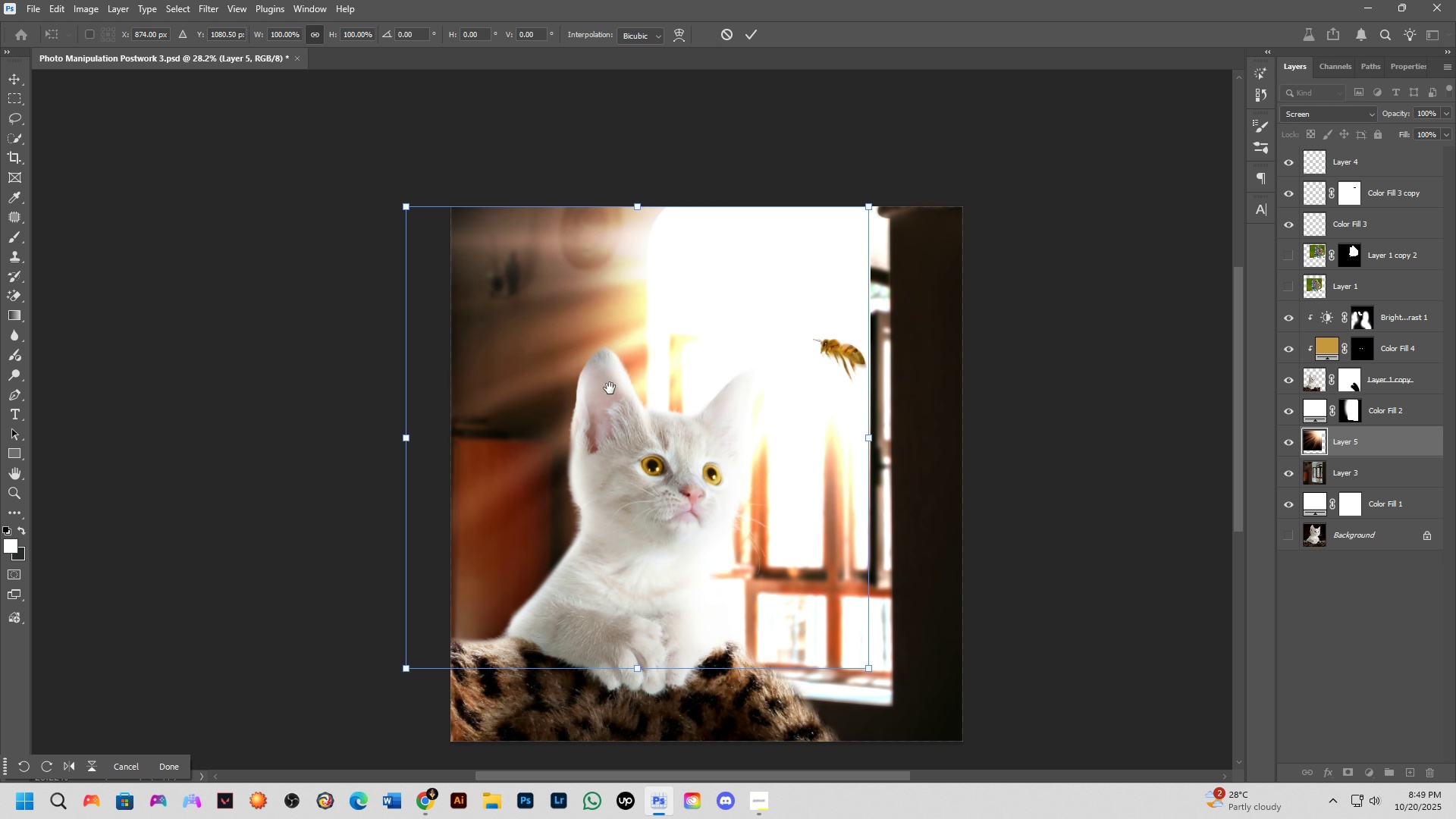 
hold_key(key=Space, duration=0.45)
 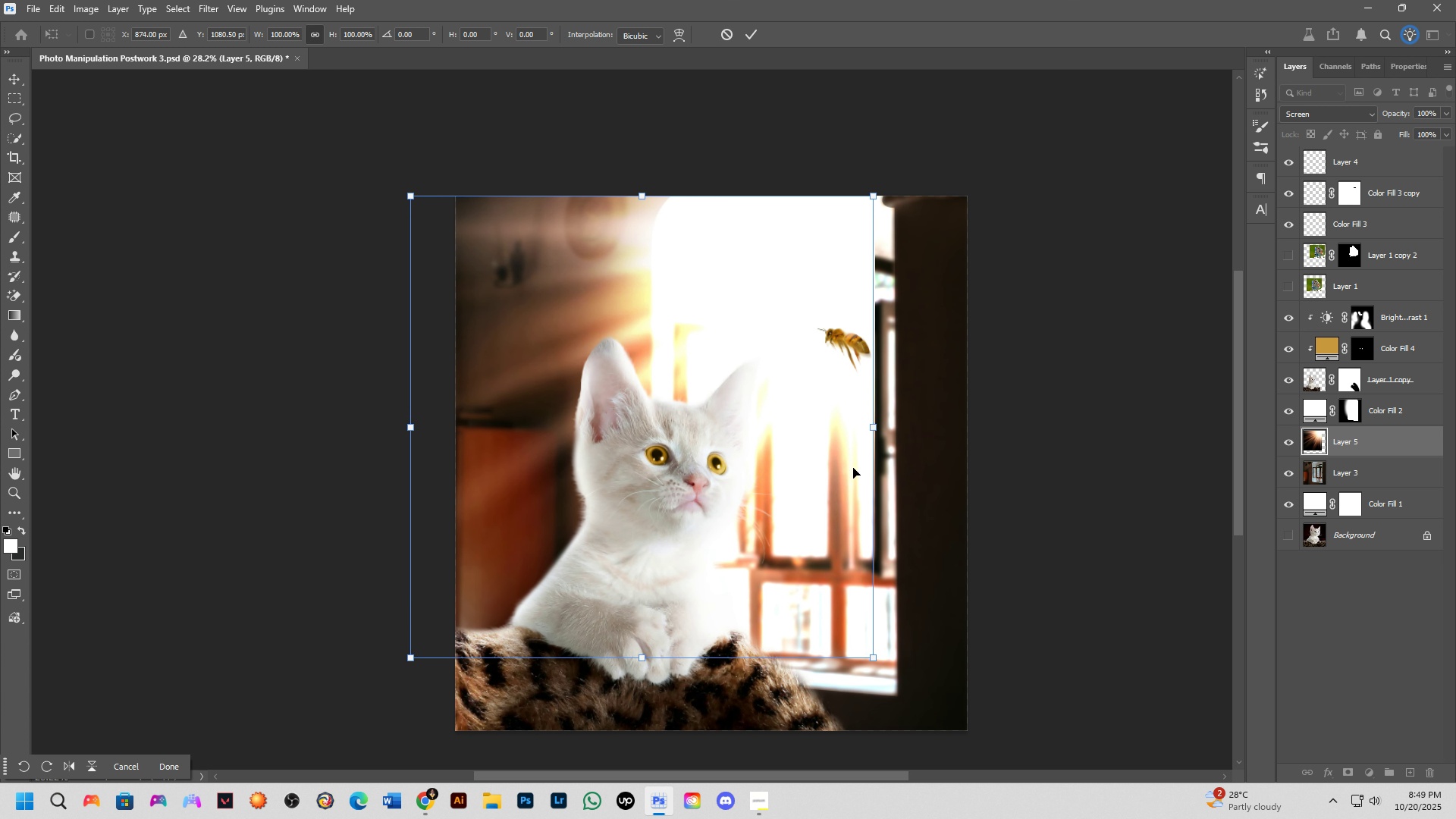 
left_click_drag(start_coordinate=[610, 388], to_coordinate=[614, 378])
 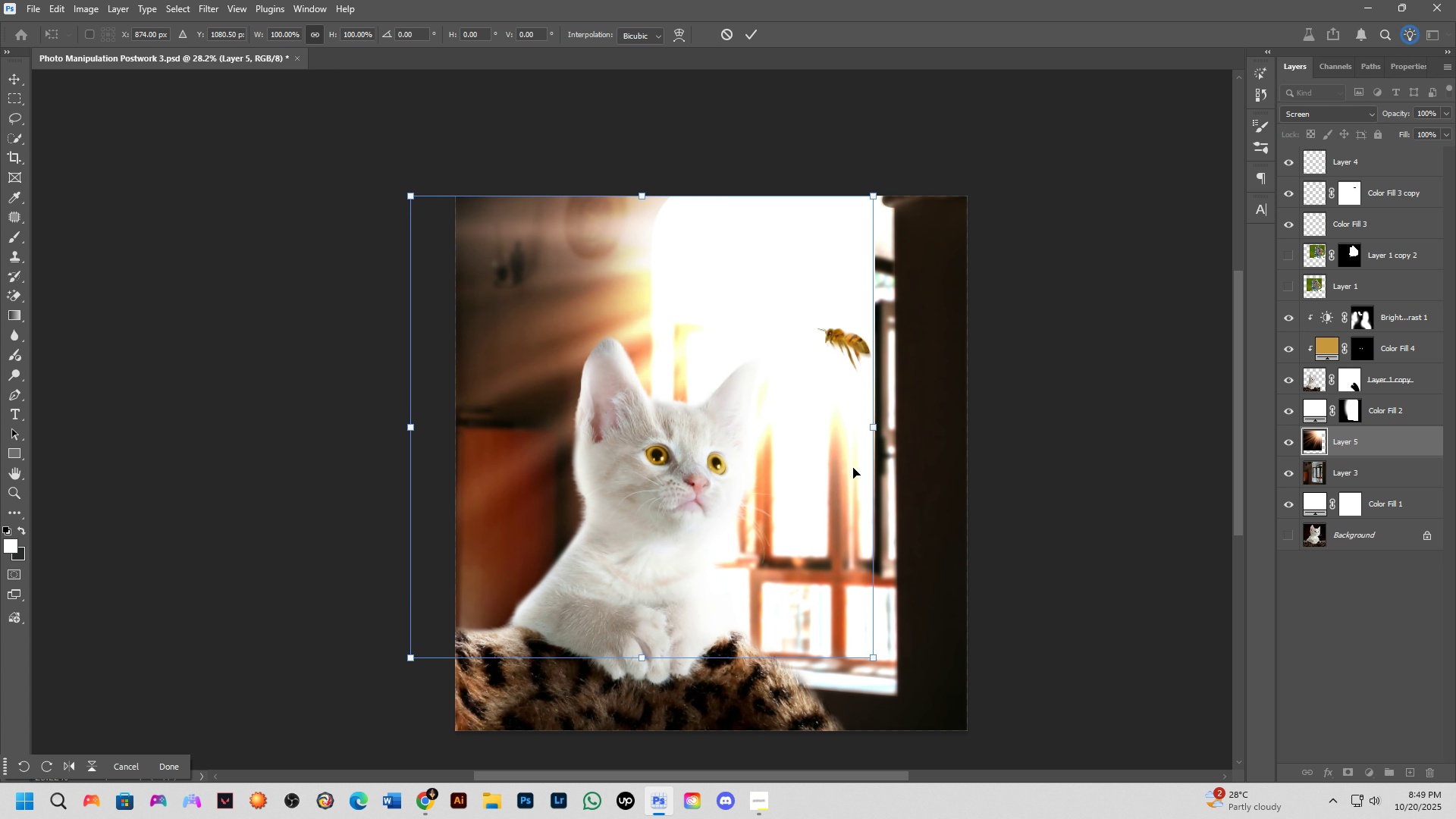 
key(NumpadEnter)
 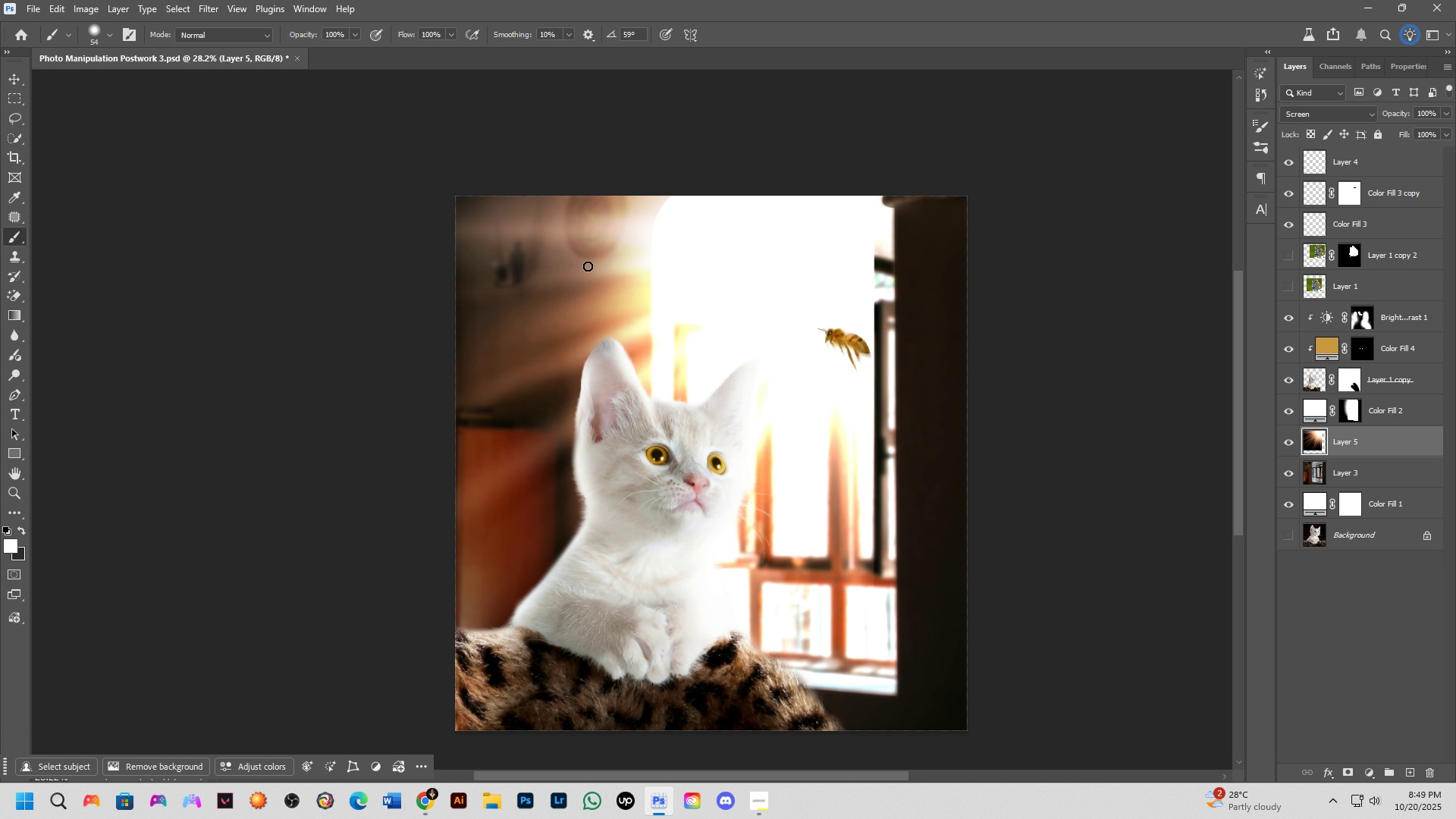 
key(Control+T)
 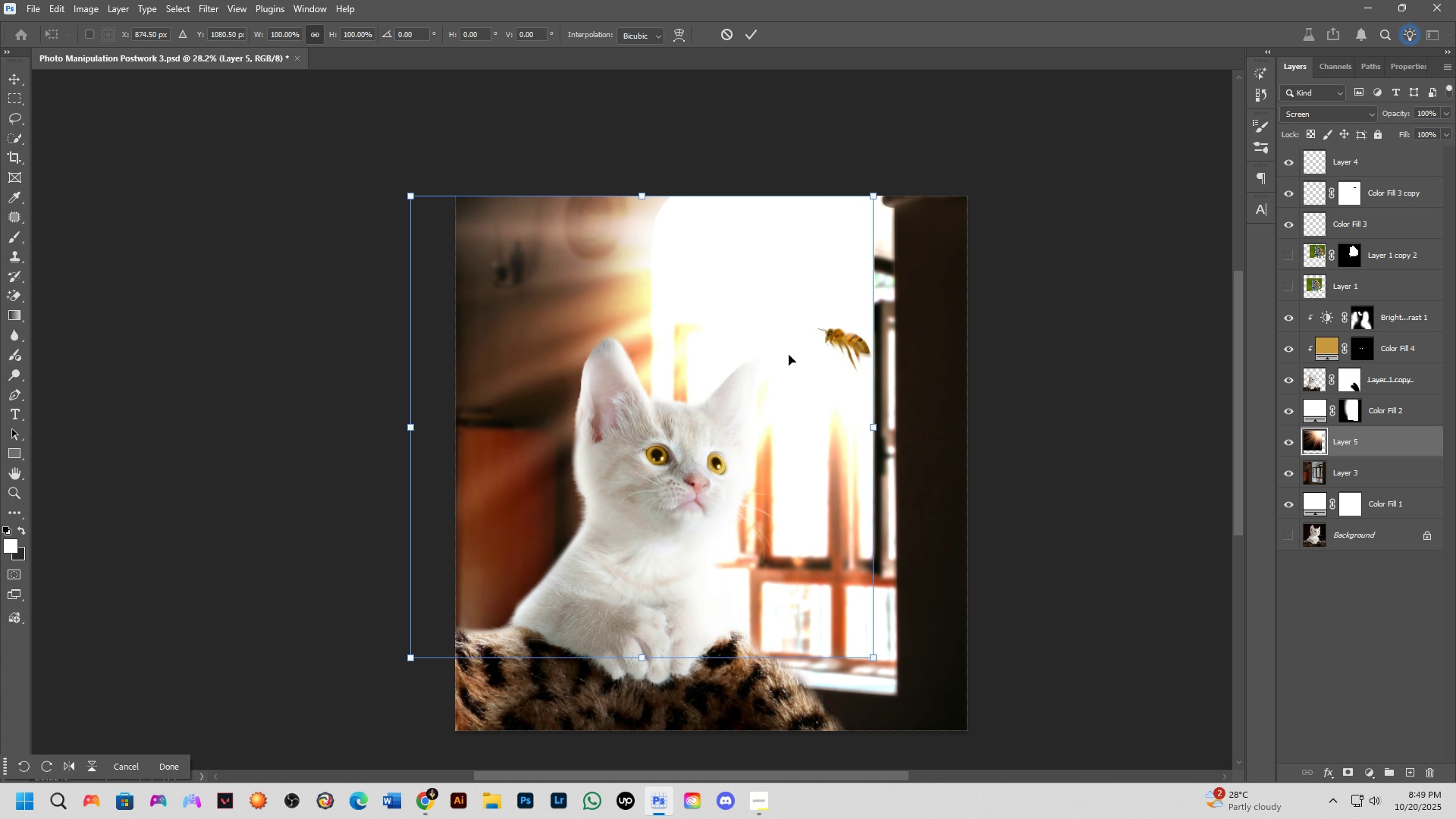 
left_click_drag(start_coordinate=[787, 355], to_coordinate=[808, 354])
 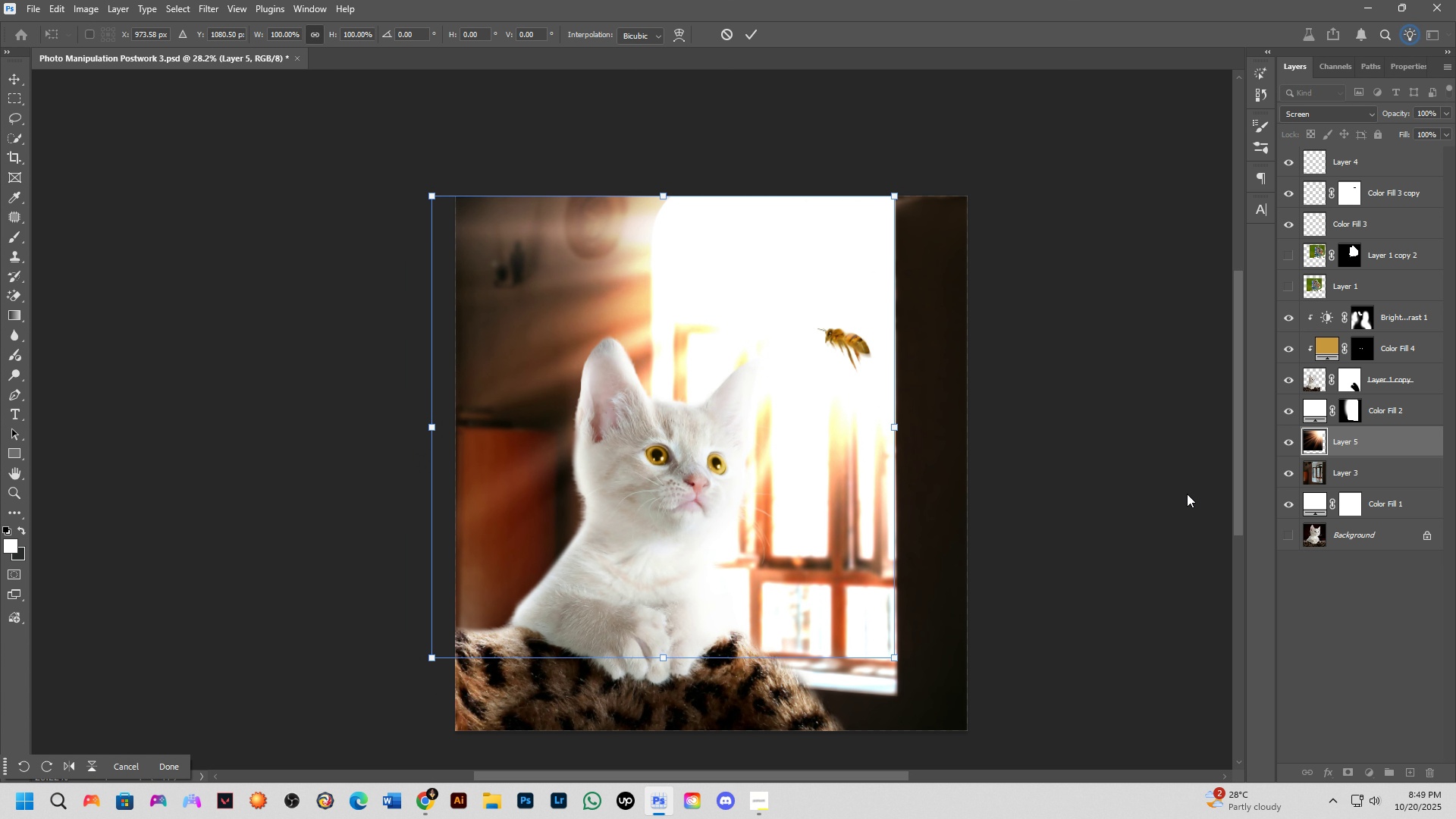 
key(NumpadEnter)
 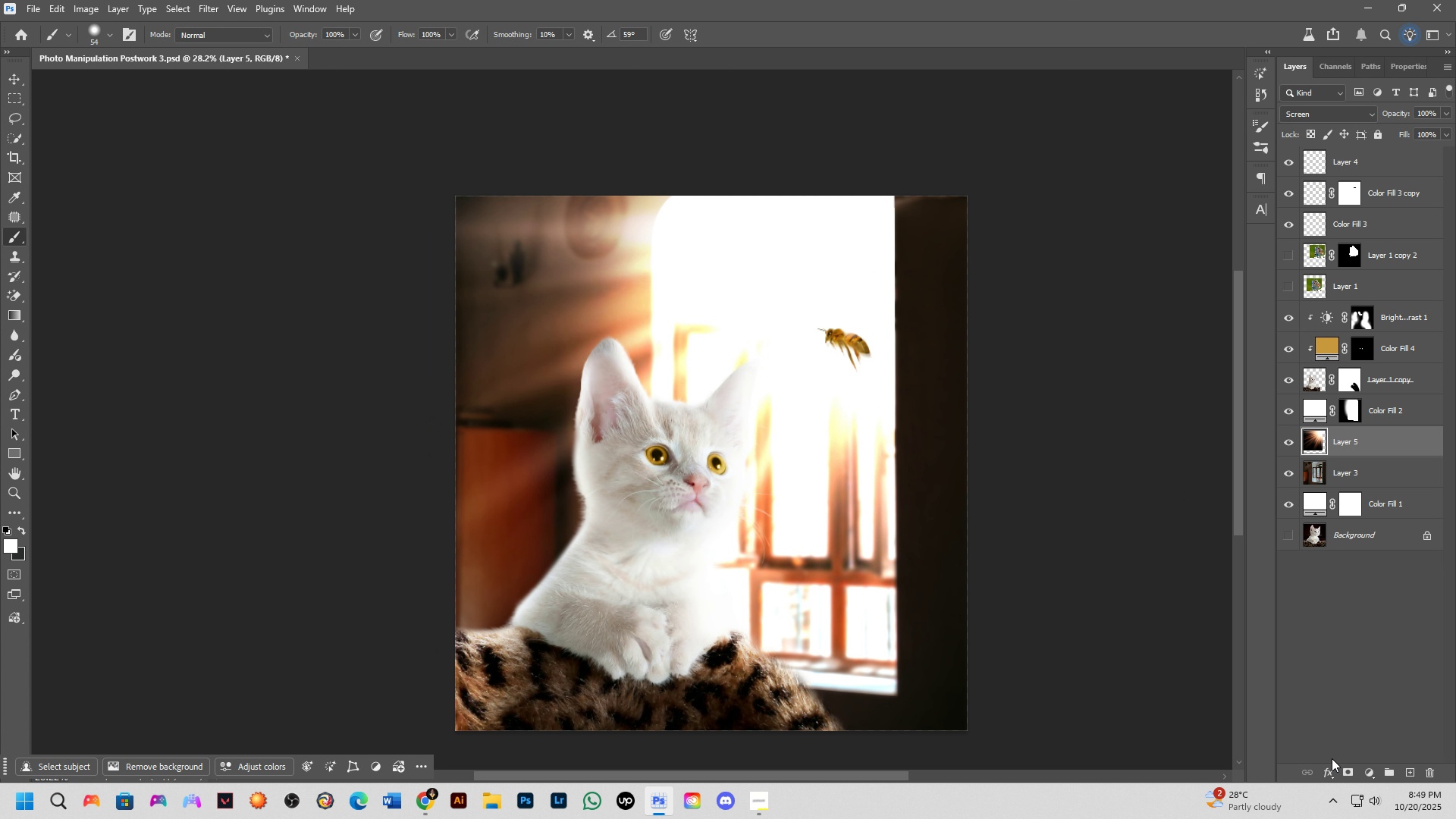 
left_click([1344, 770])
 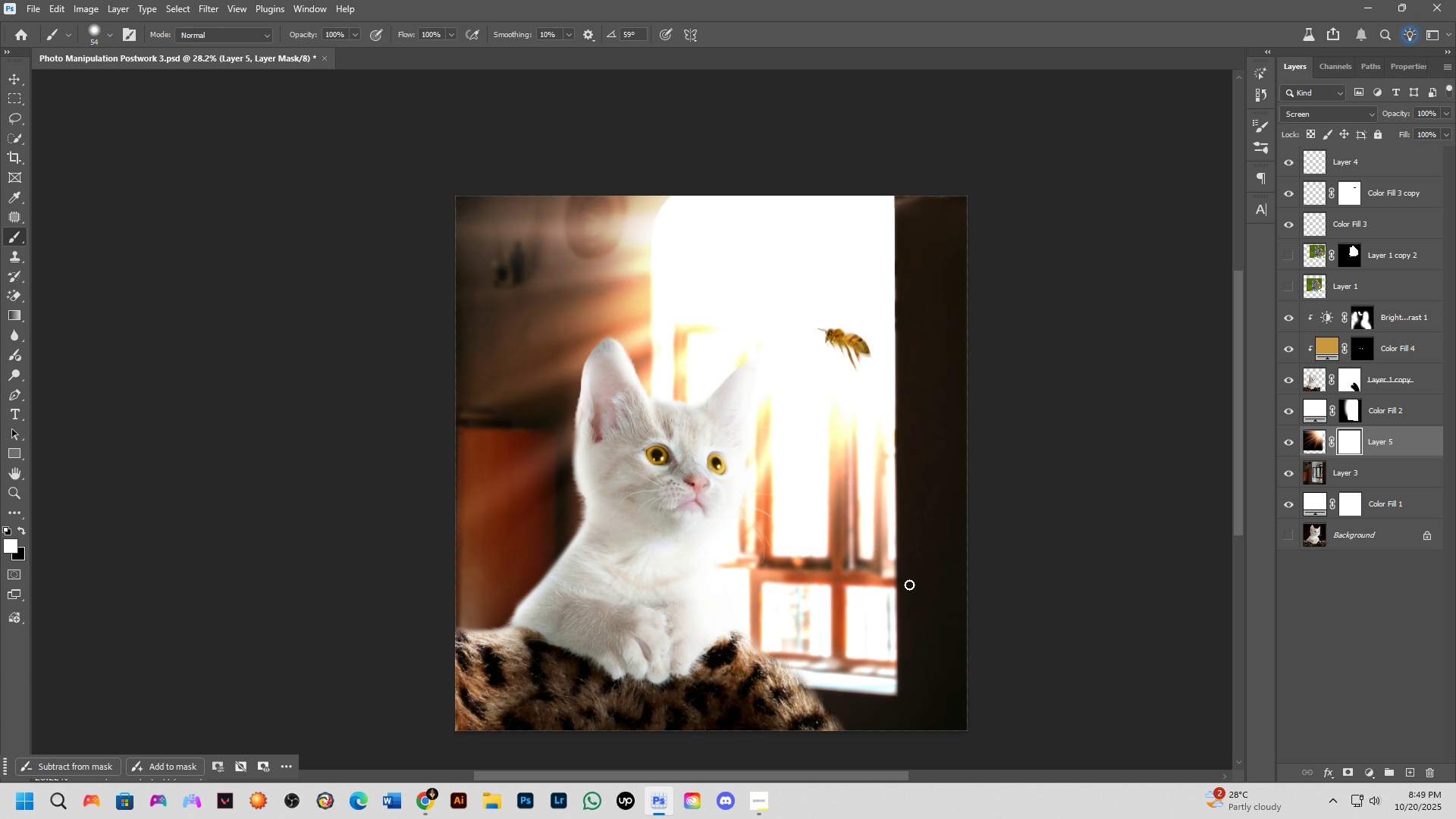 
key(B)
 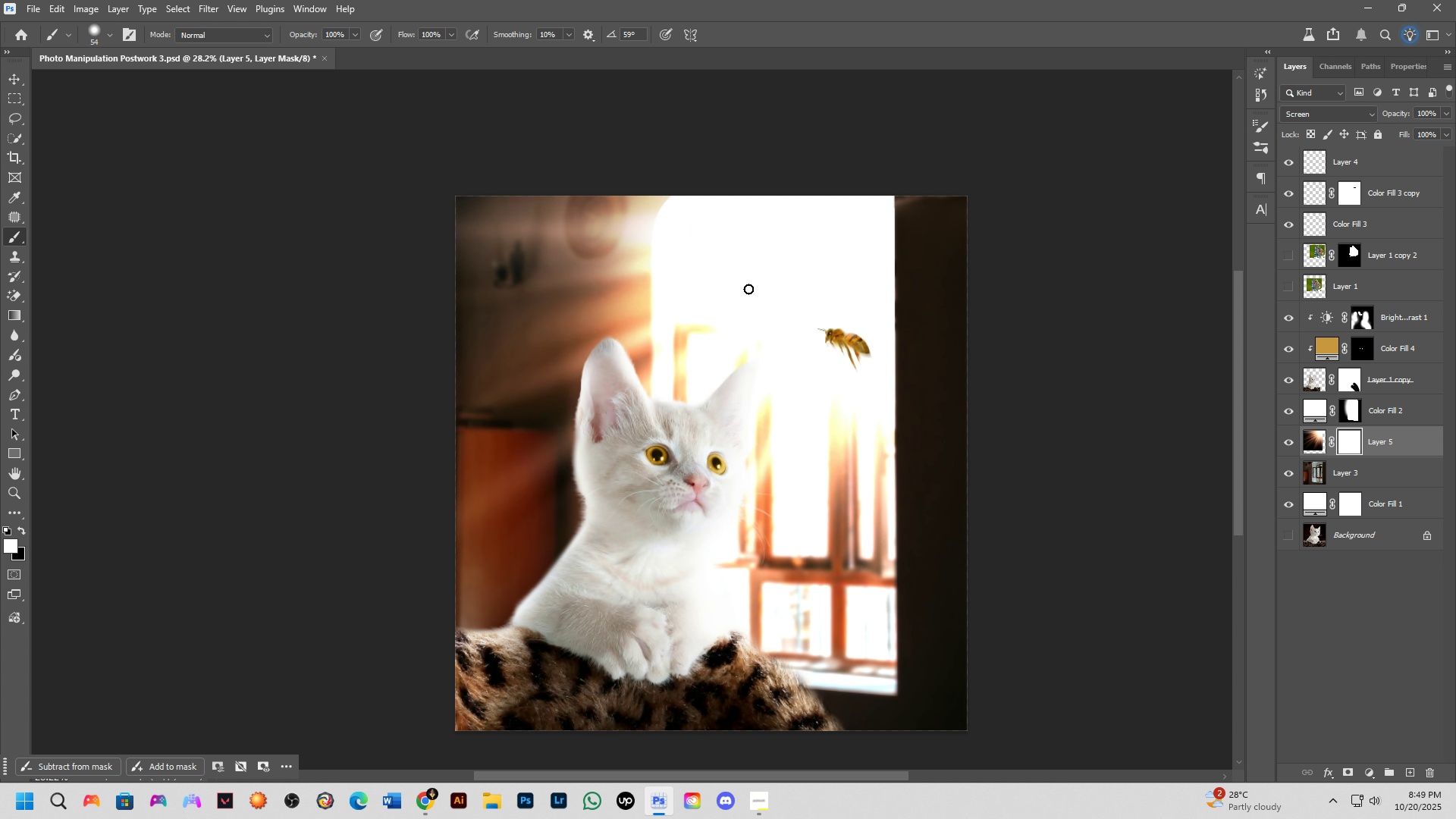 
hold_key(key=AltLeft, duration=0.51)
 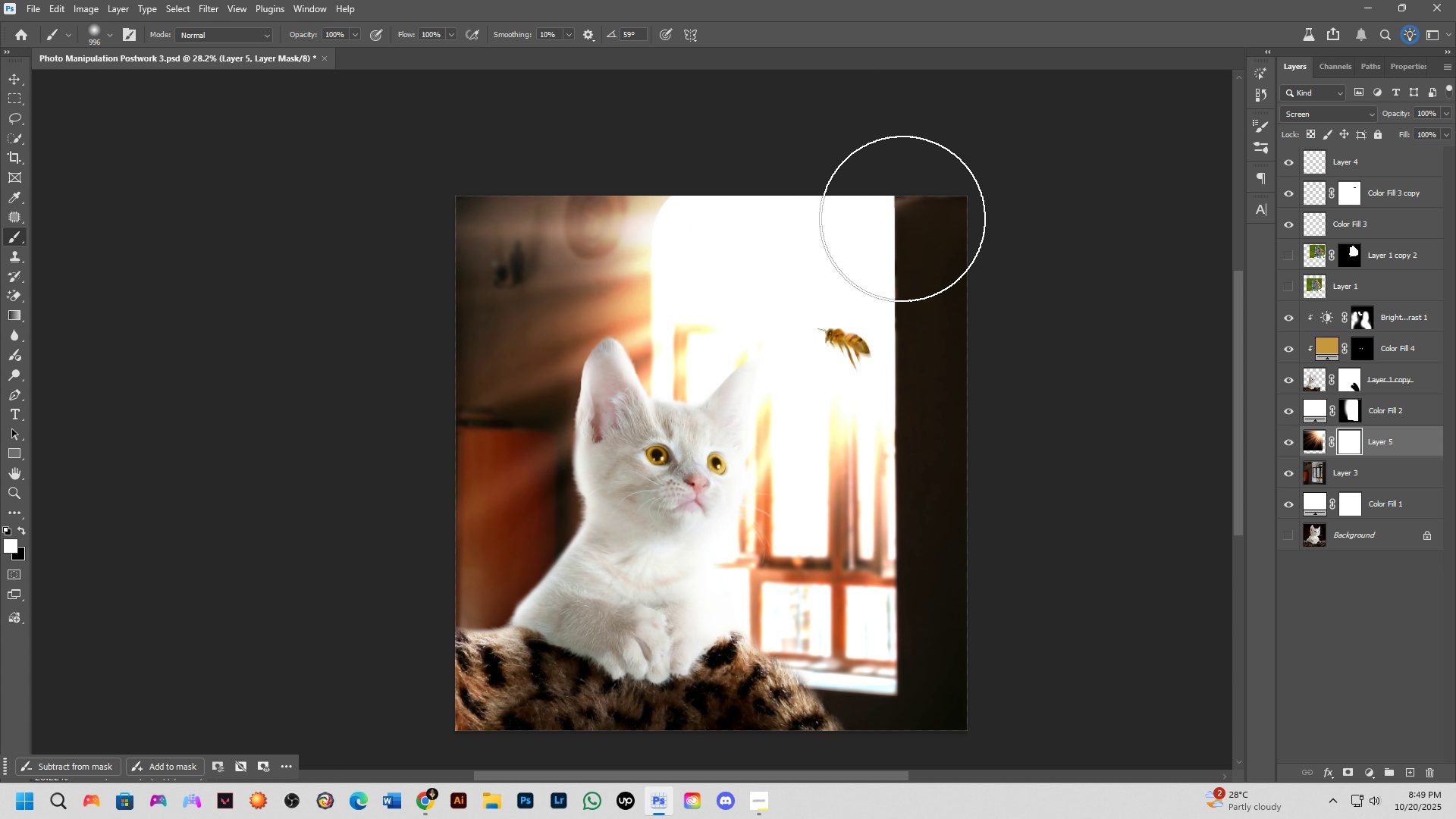 
left_click_drag(start_coordinate=[902, 218], to_coordinate=[915, 410])
 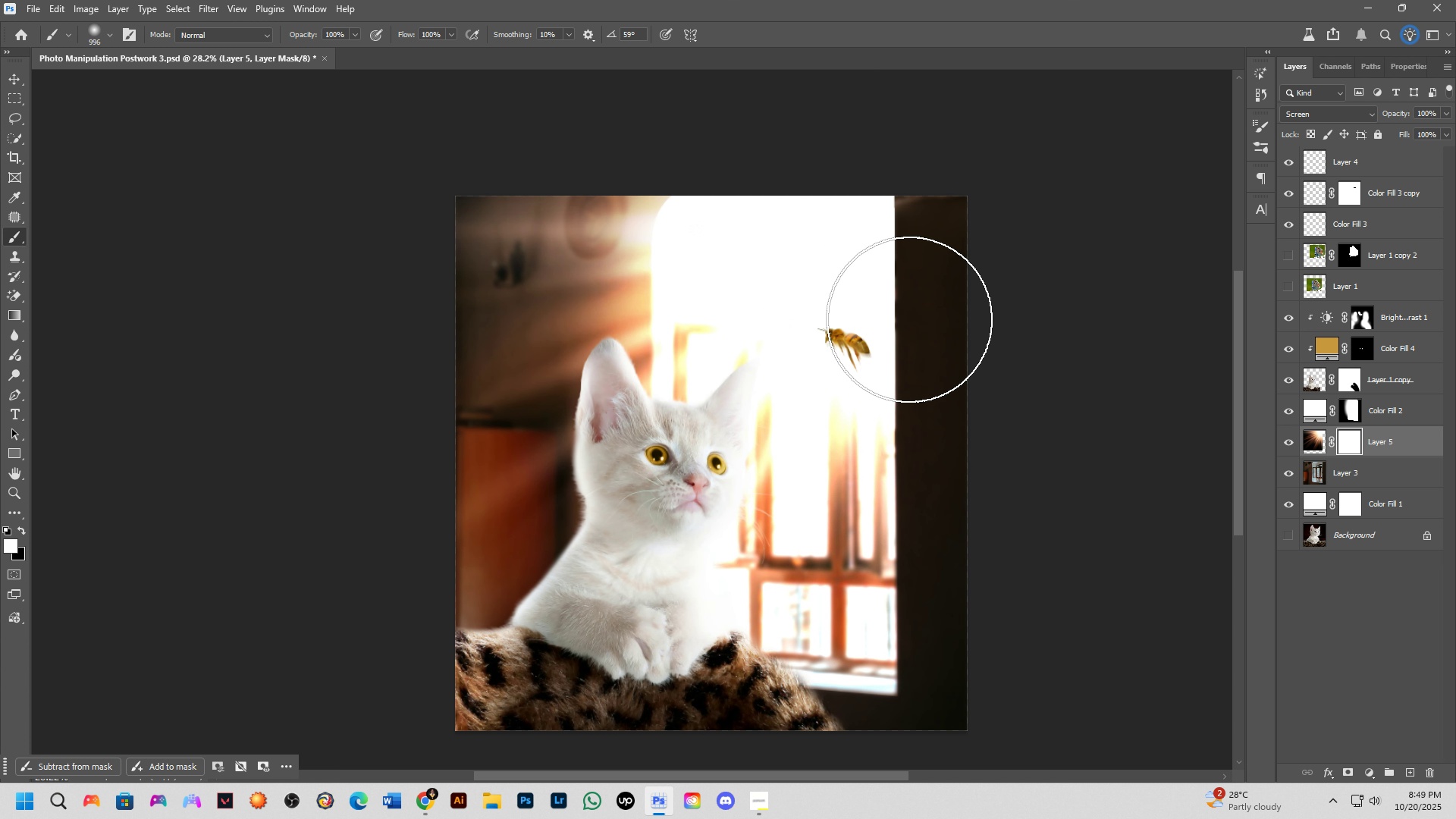 
key(X)
 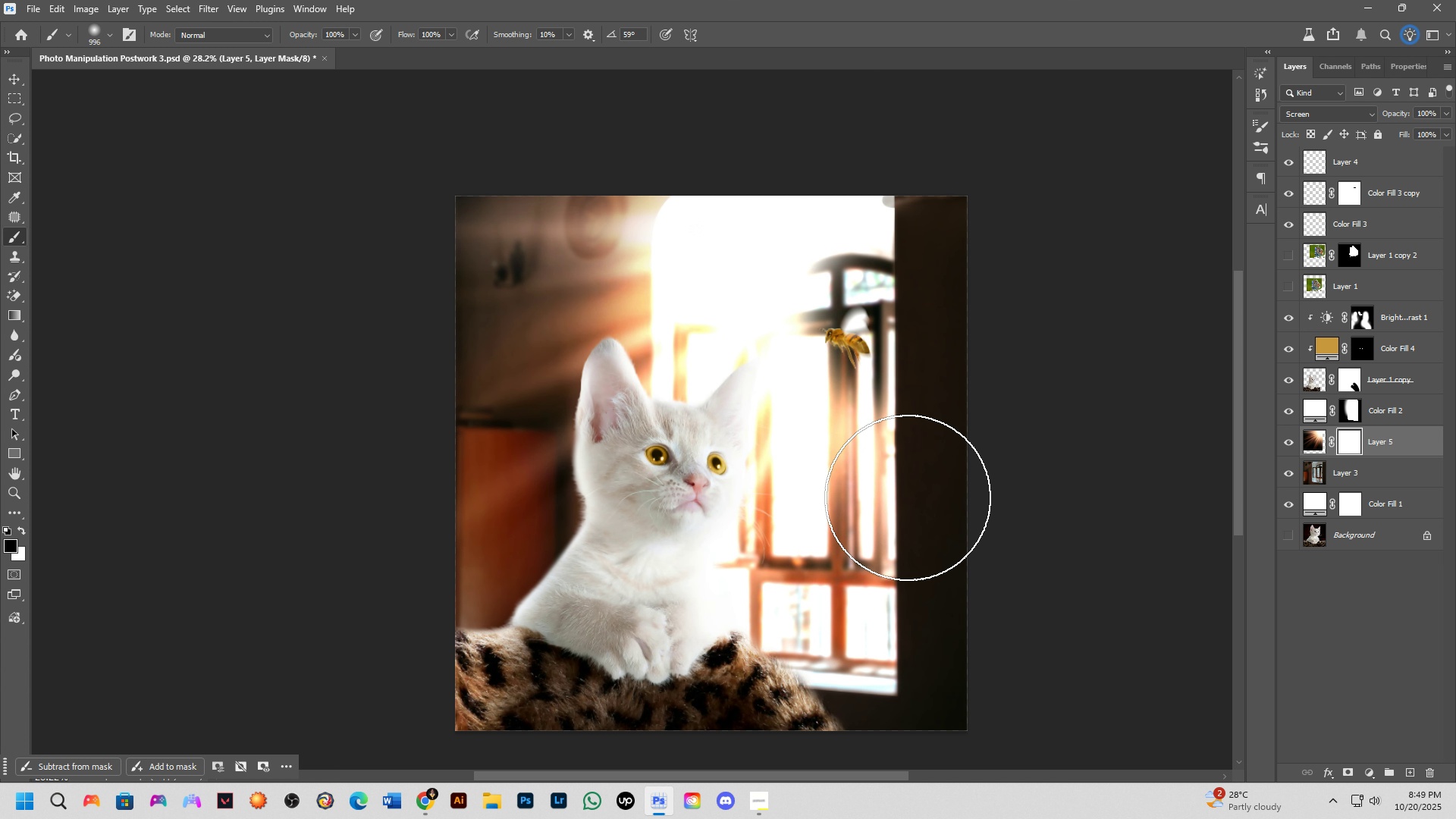 
left_click_drag(start_coordinate=[895, 297], to_coordinate=[894, 158])
 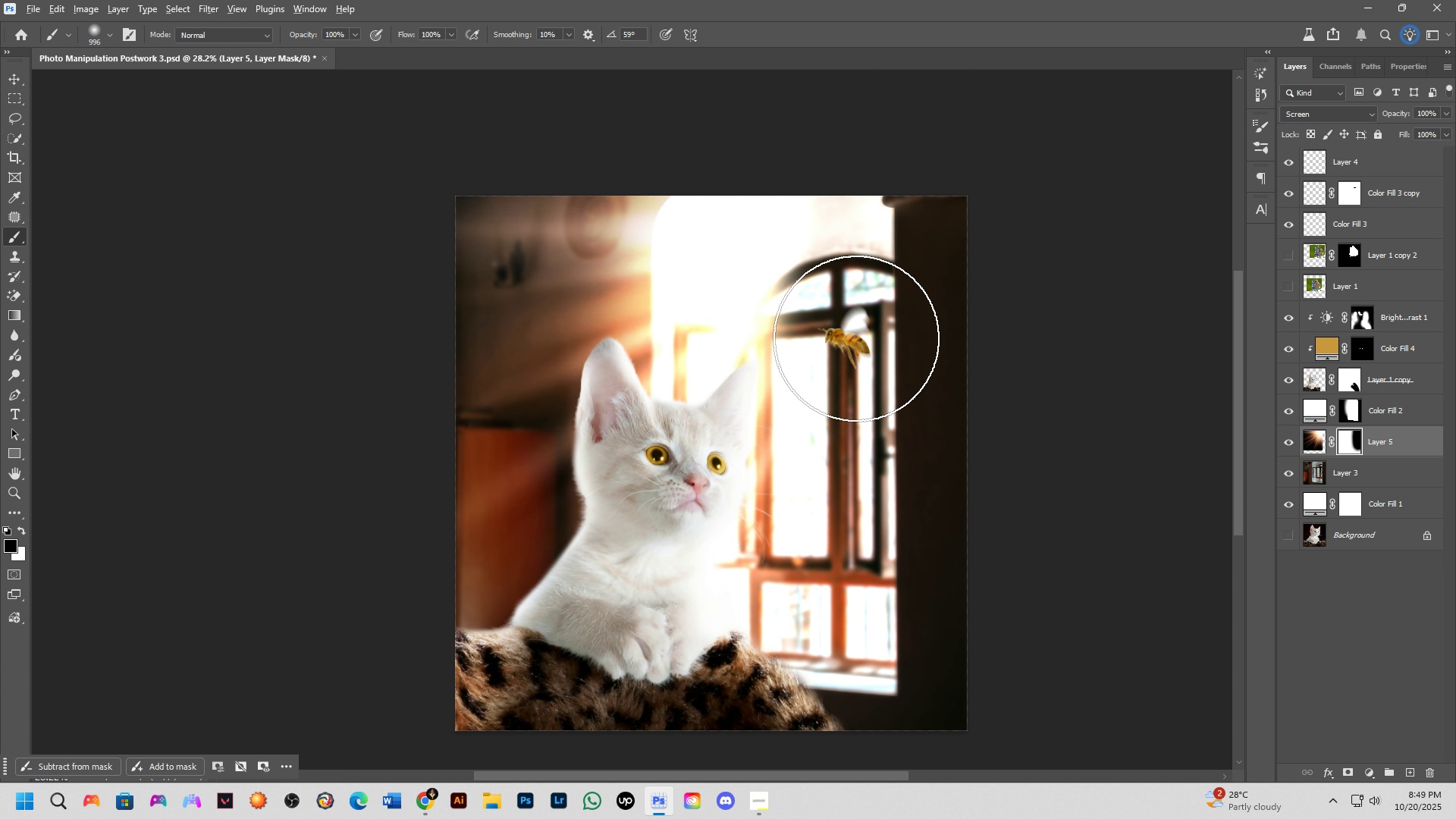 
key(Alt+AltLeft)
 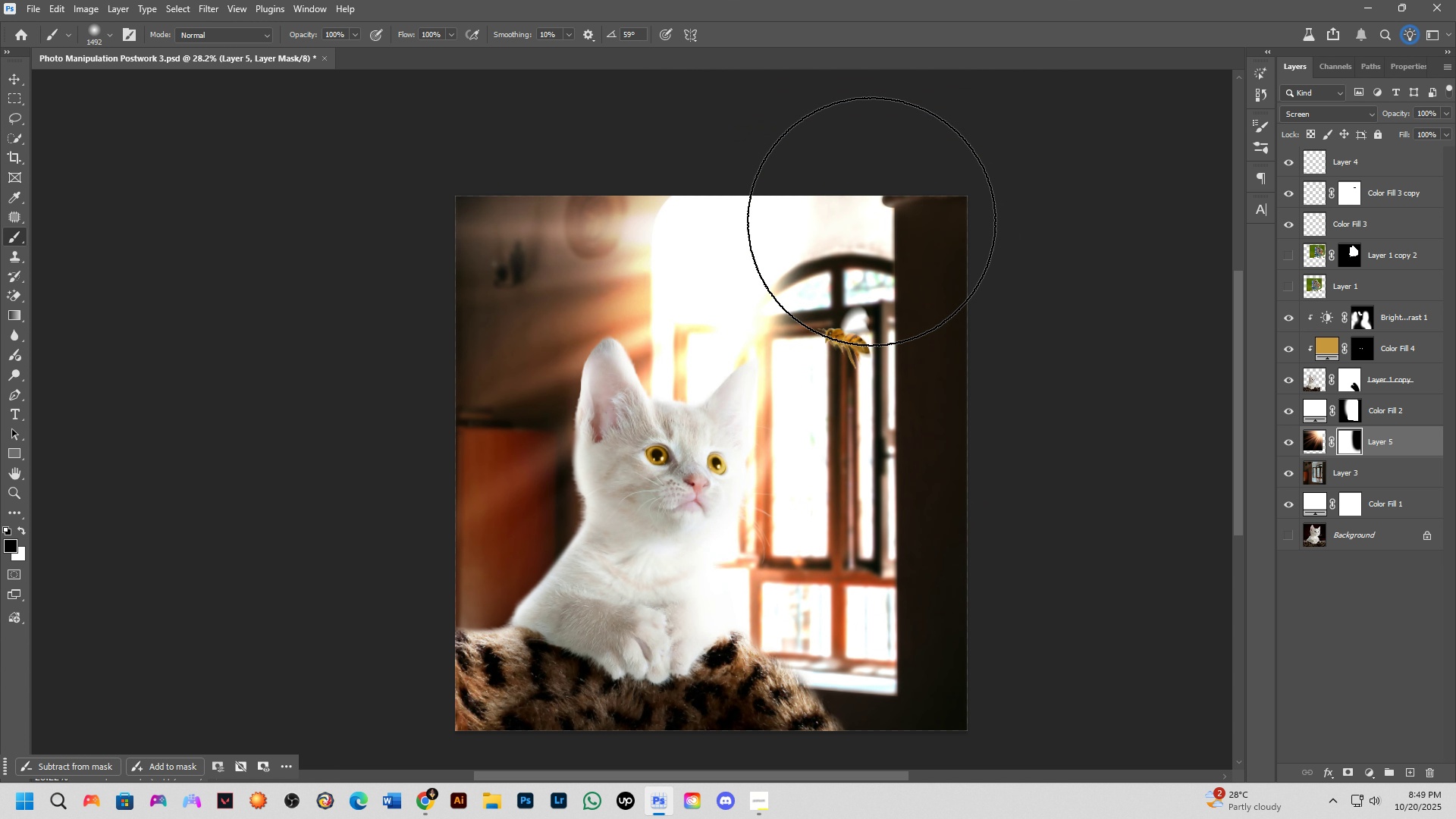 
left_click_drag(start_coordinate=[865, 234], to_coordinate=[899, 425])
 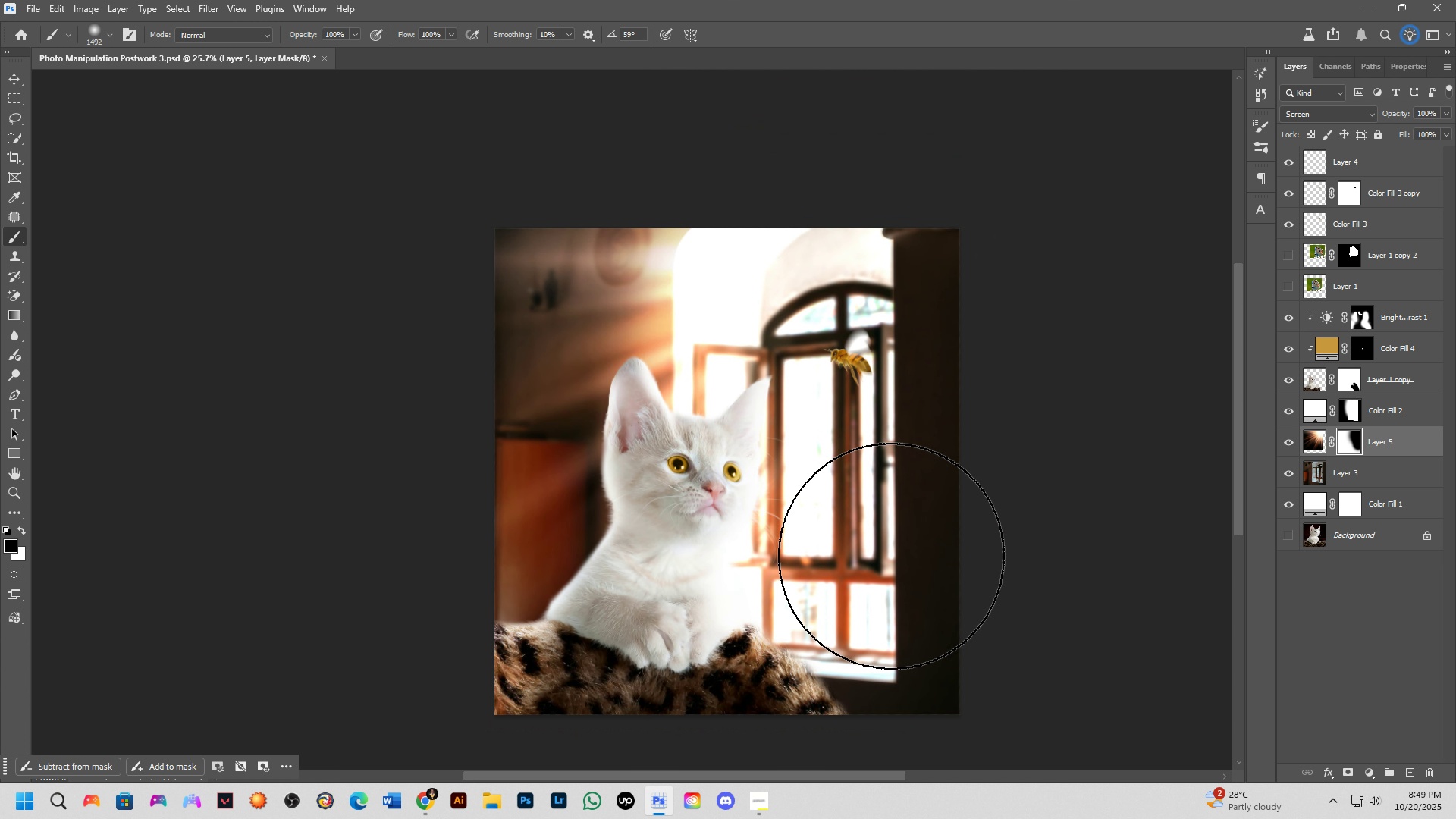 
scroll: coordinate [809, 498], scroll_direction: up, amount: 3.0
 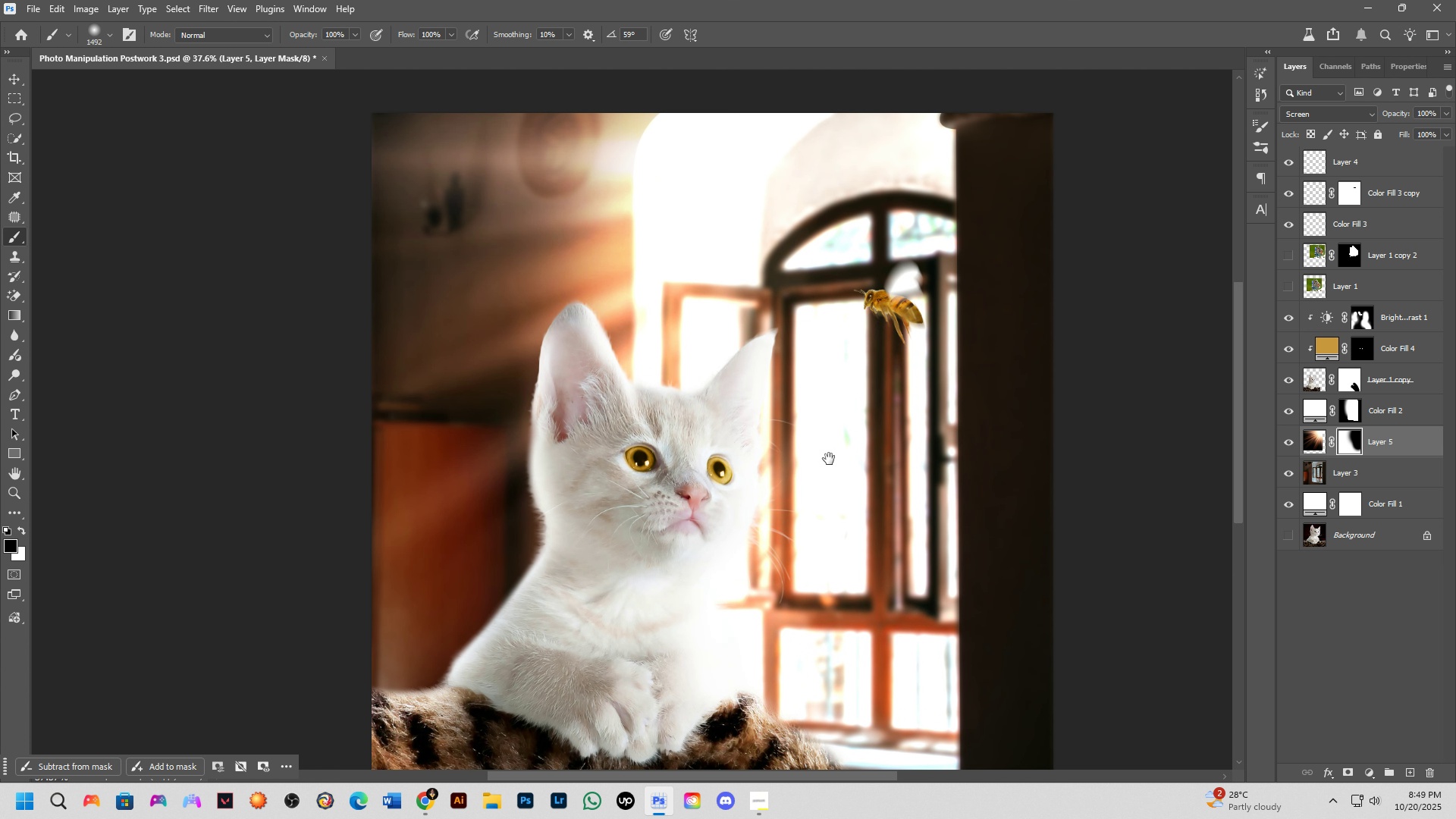 
hold_key(key=Space, duration=0.58)
 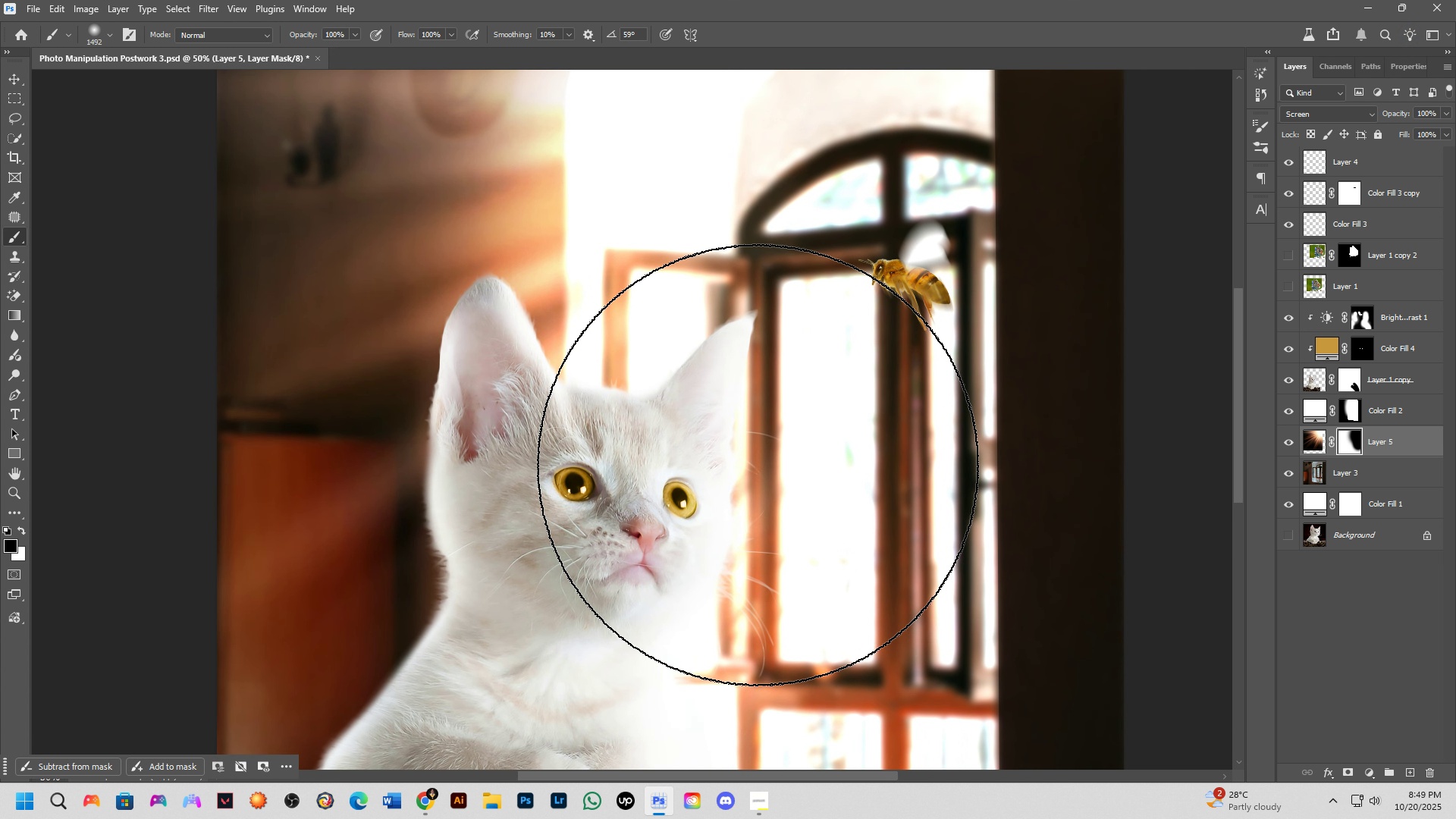 
left_click_drag(start_coordinate=[829, 458], to_coordinate=[808, 479])
 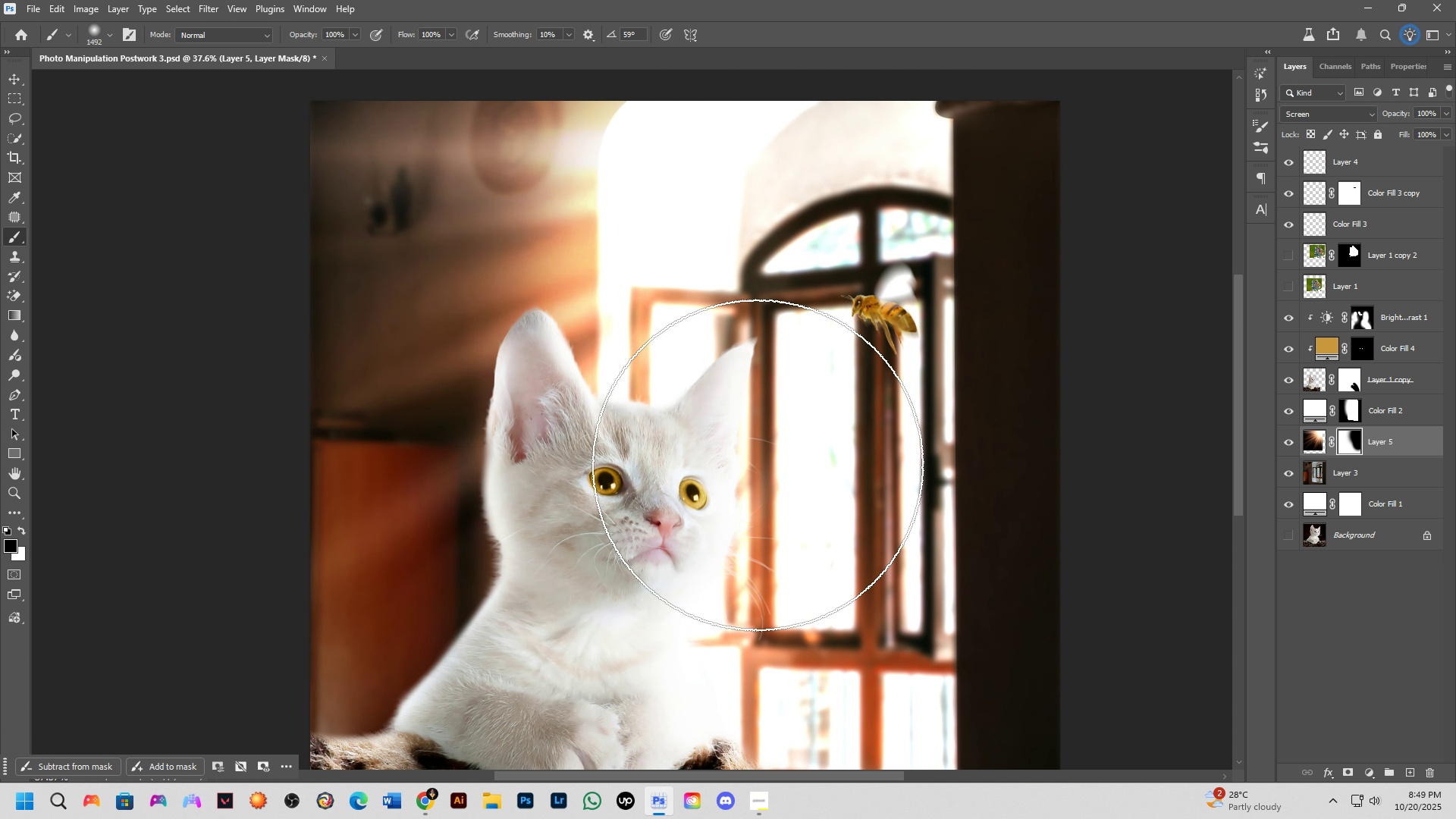 
scroll: coordinate [758, 465], scroll_direction: up, amount: 3.0
 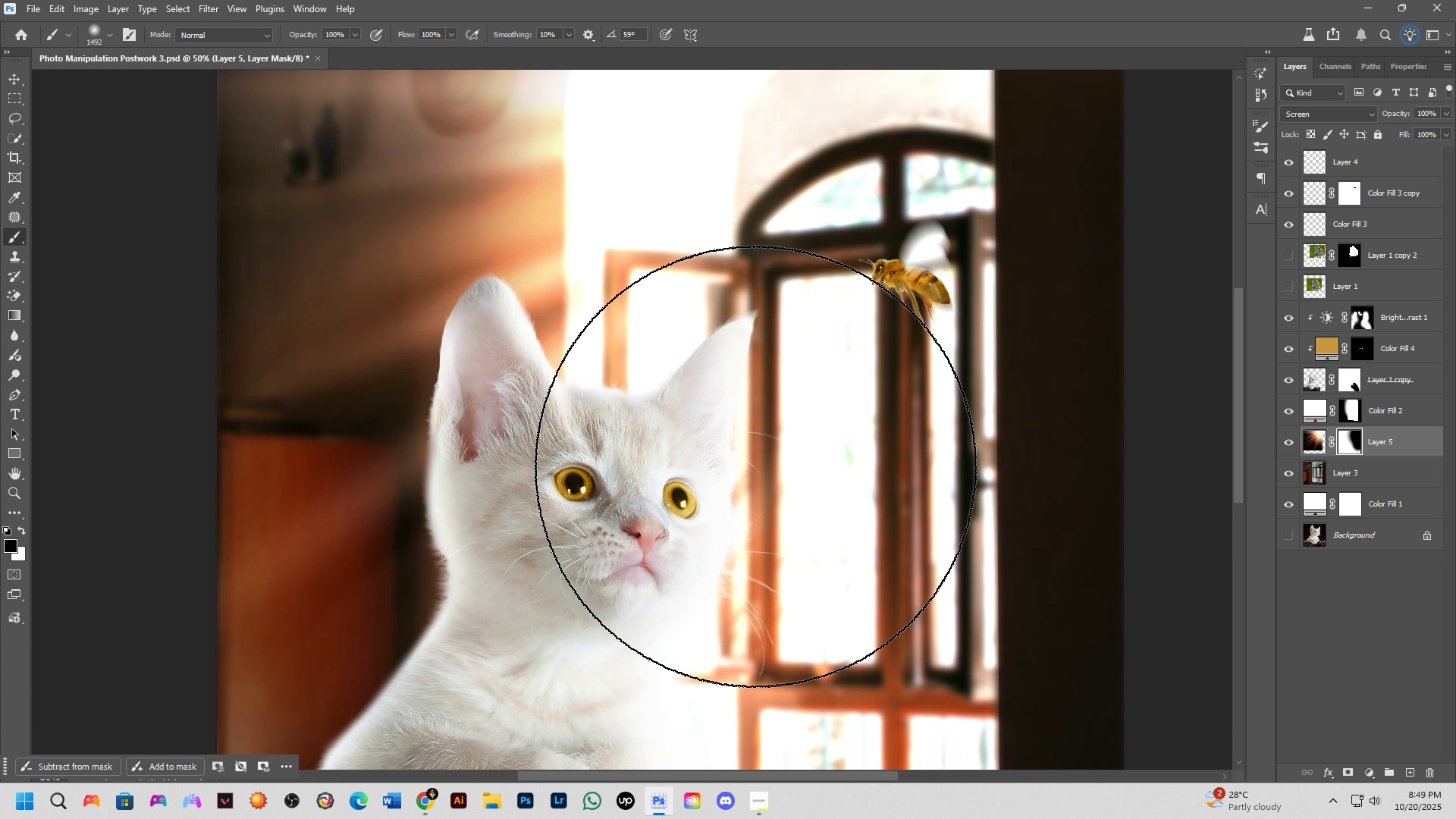 
scroll: coordinate [784, 446], scroll_direction: down, amount: 7.0
 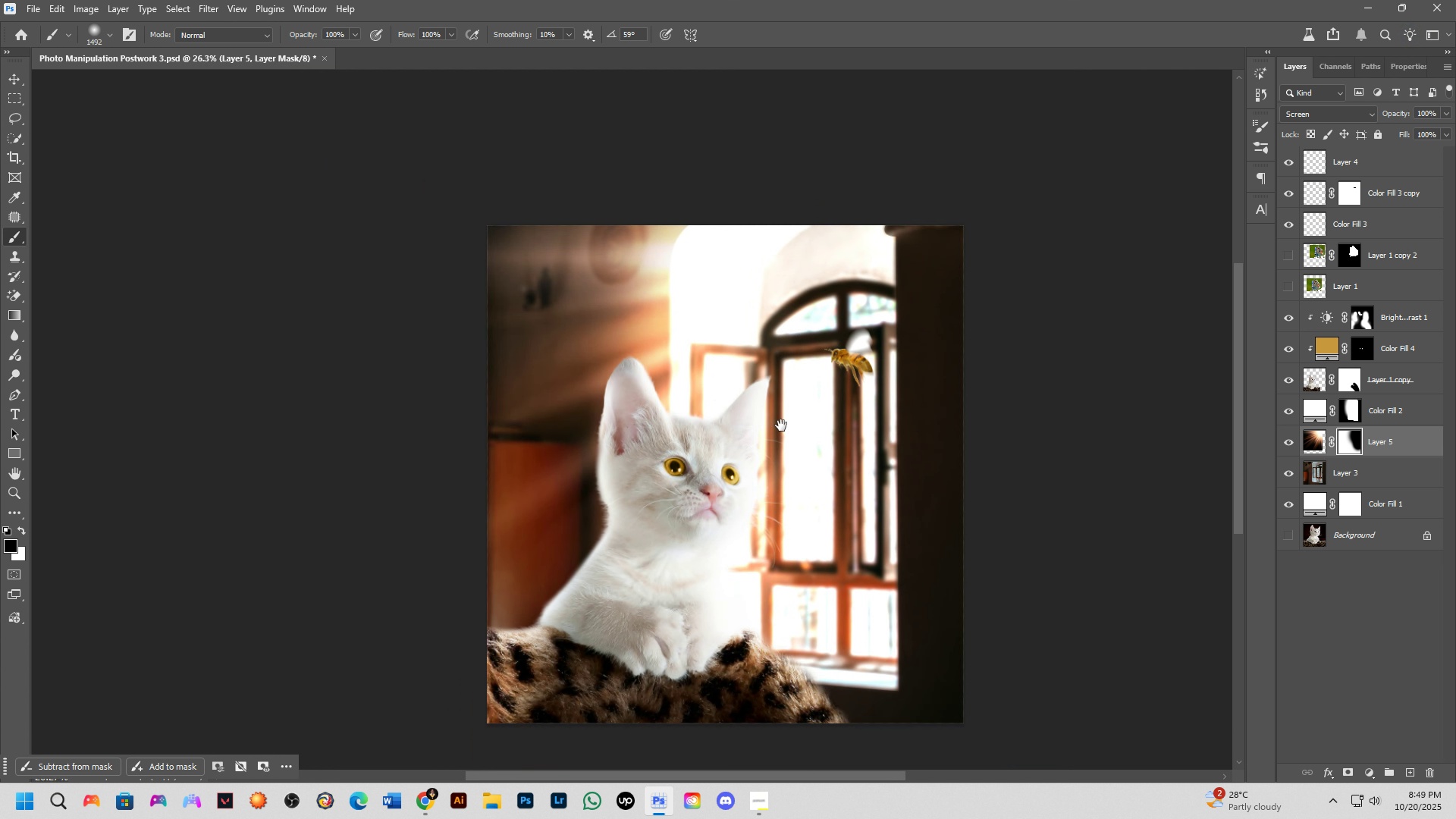 
hold_key(key=Space, duration=0.63)
 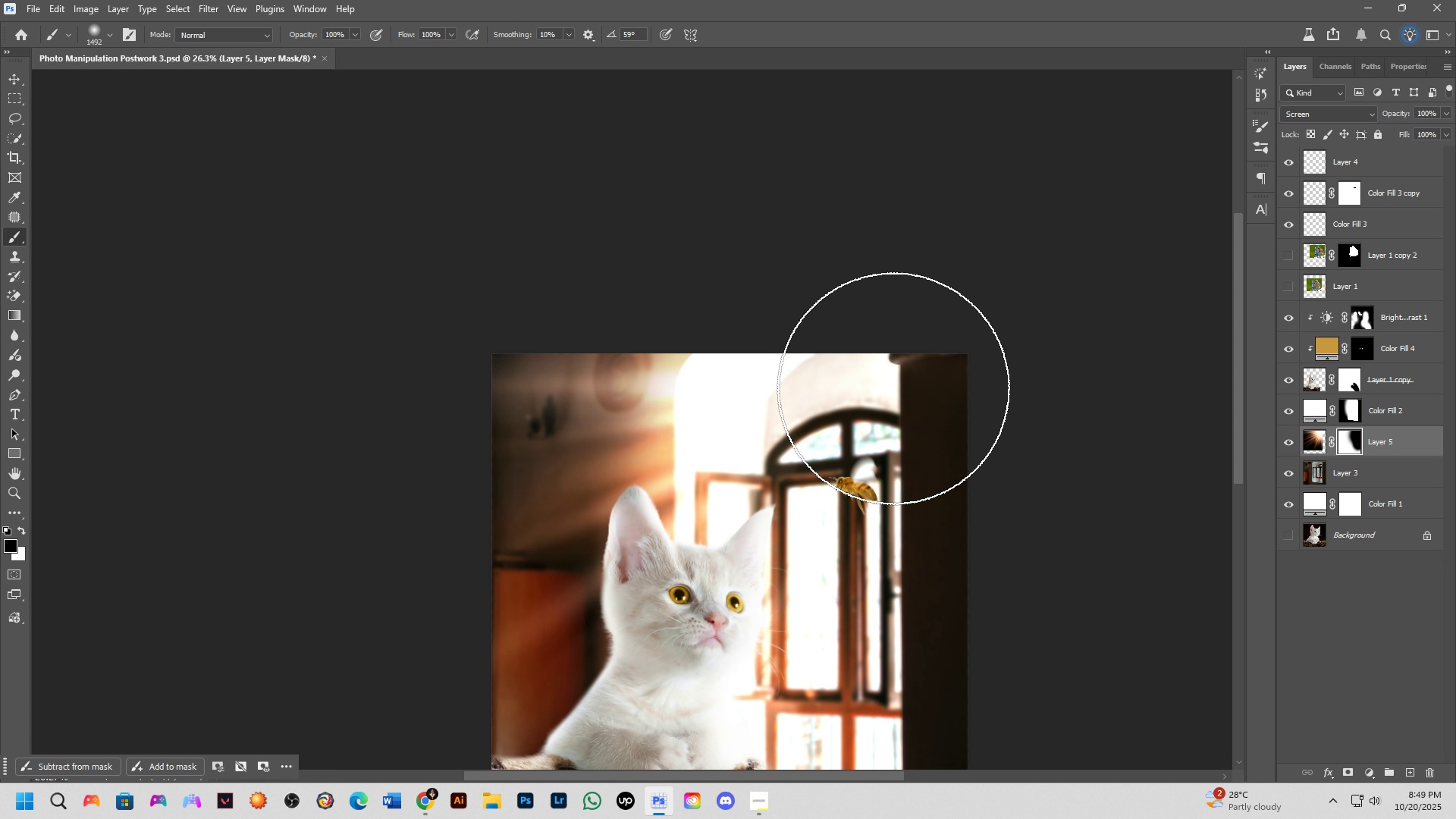 
left_click_drag(start_coordinate=[783, 385], to_coordinate=[787, 513])
 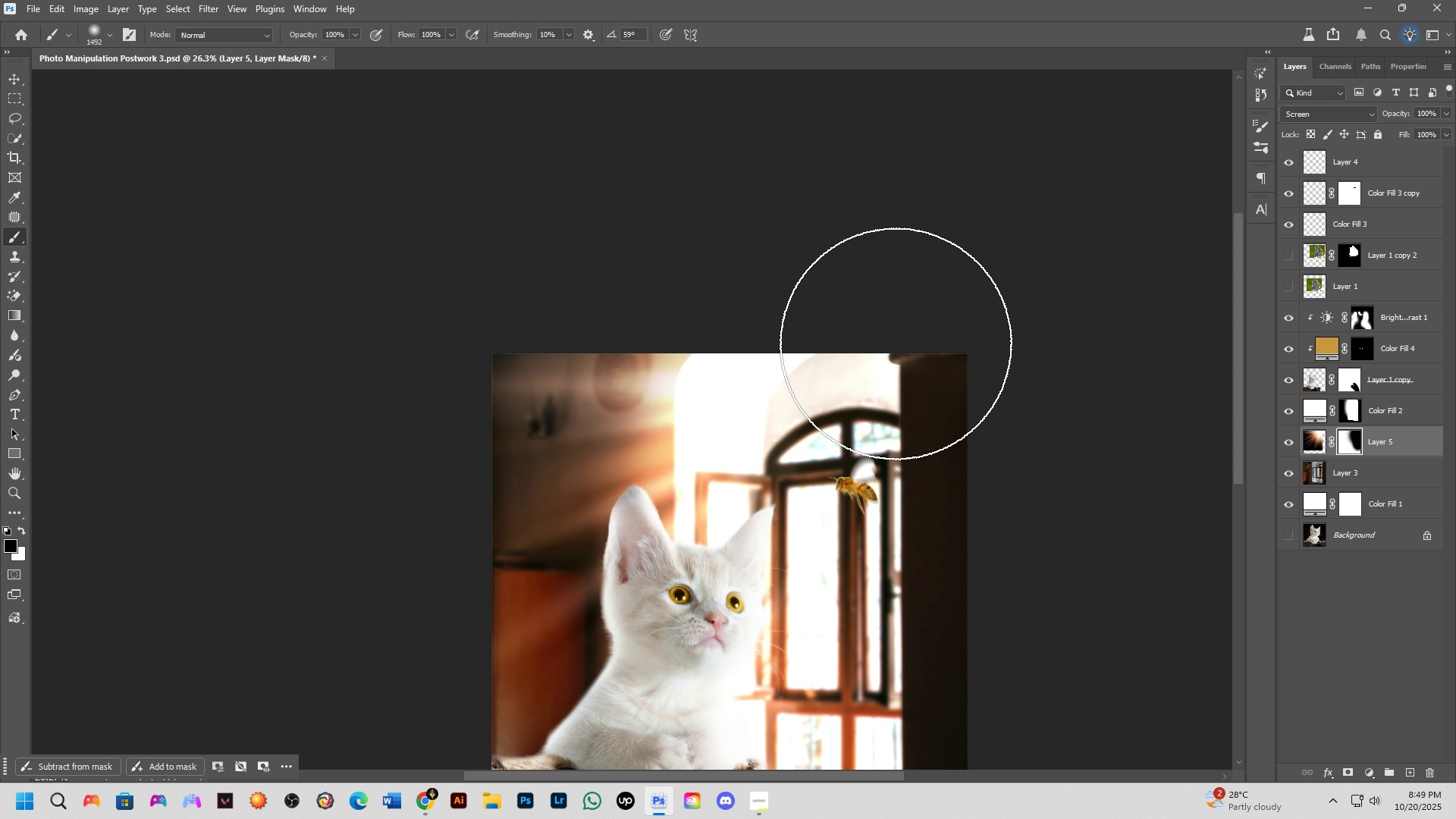 
left_click_drag(start_coordinate=[896, 344], to_coordinate=[883, 436])
 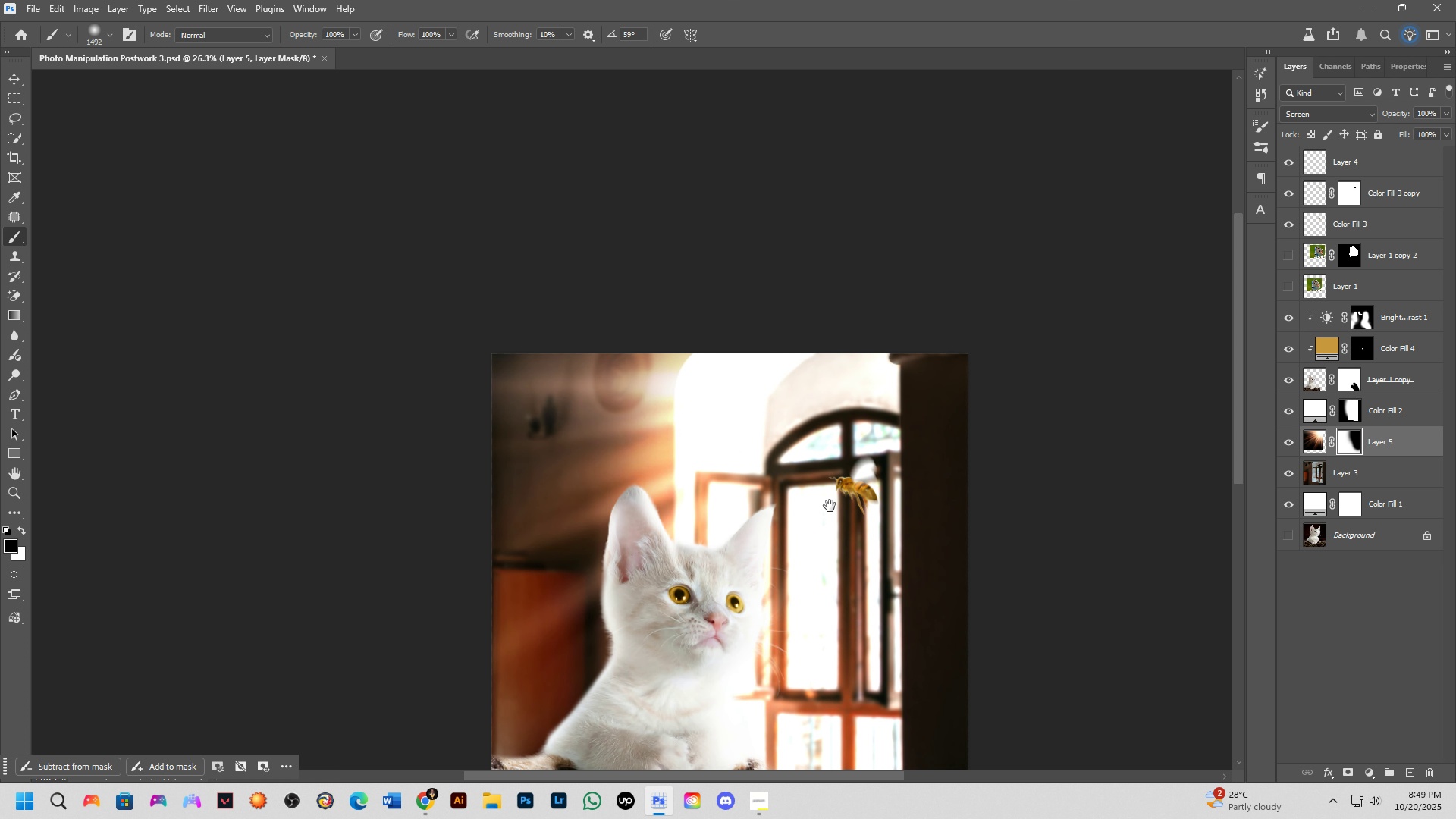 
hold_key(key=Space, duration=0.51)
 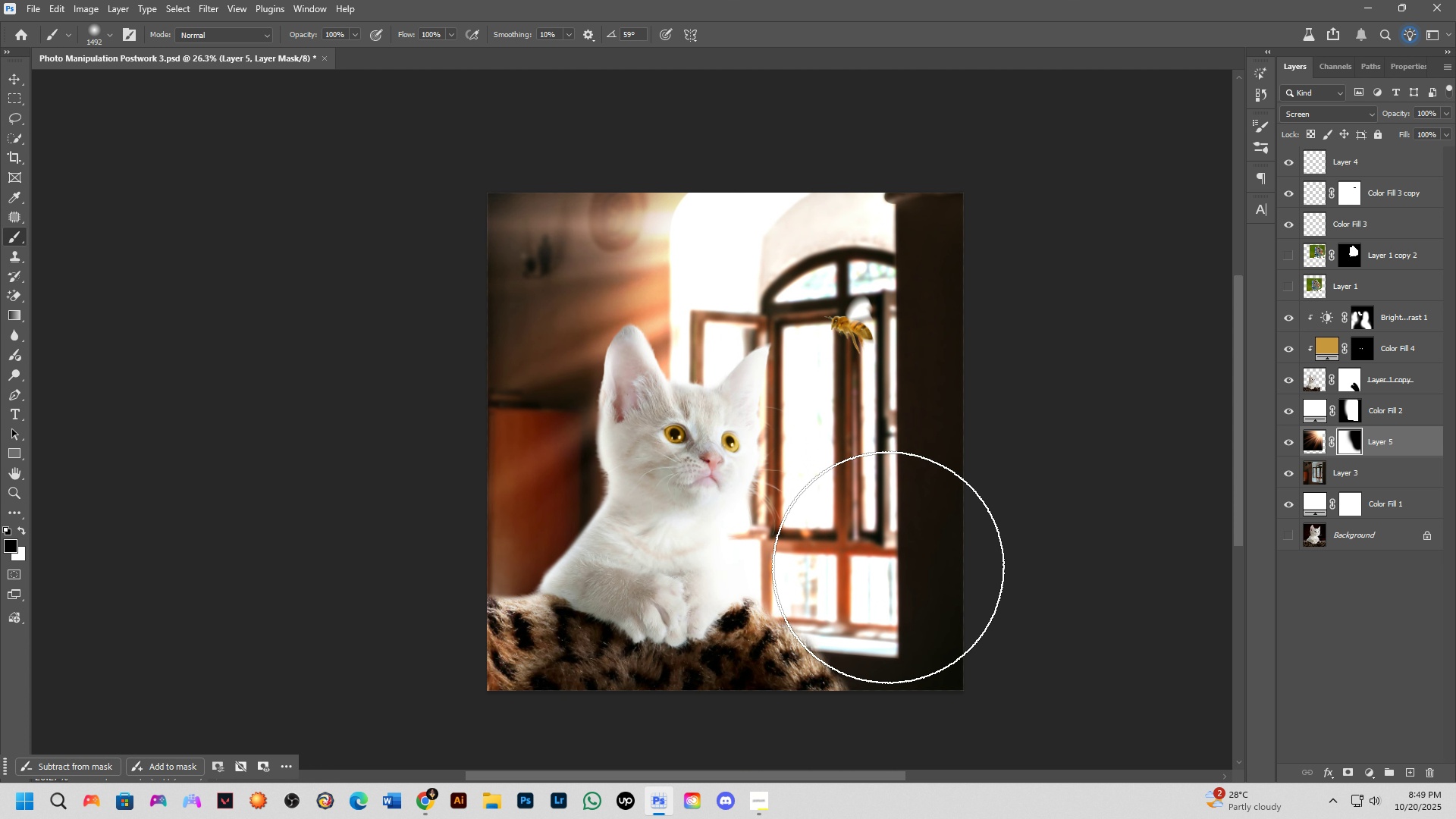 
left_click_drag(start_coordinate=[829, 506], to_coordinate=[824, 345])
 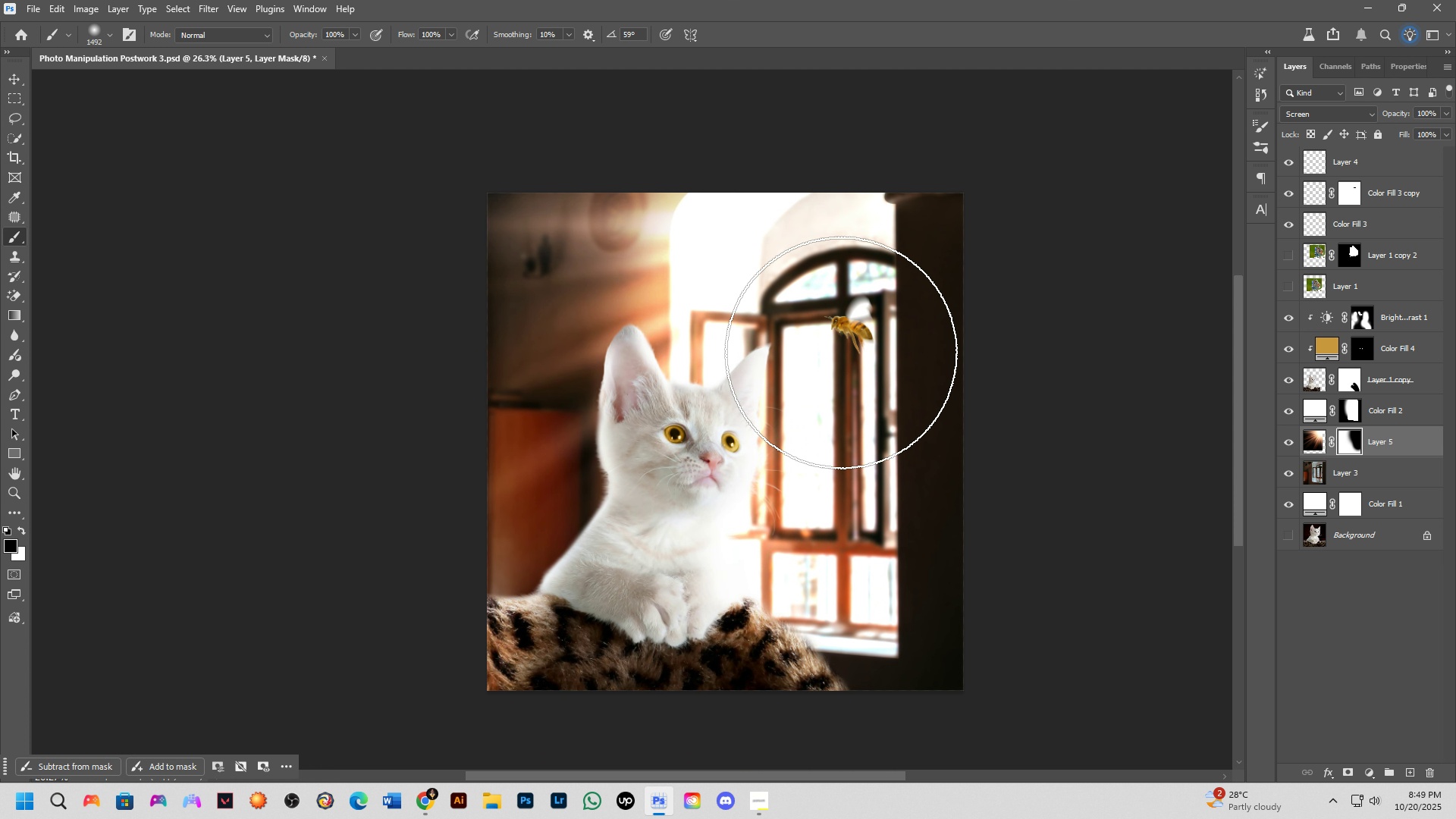 
left_click_drag(start_coordinate=[834, 323], to_coordinate=[888, 568])
 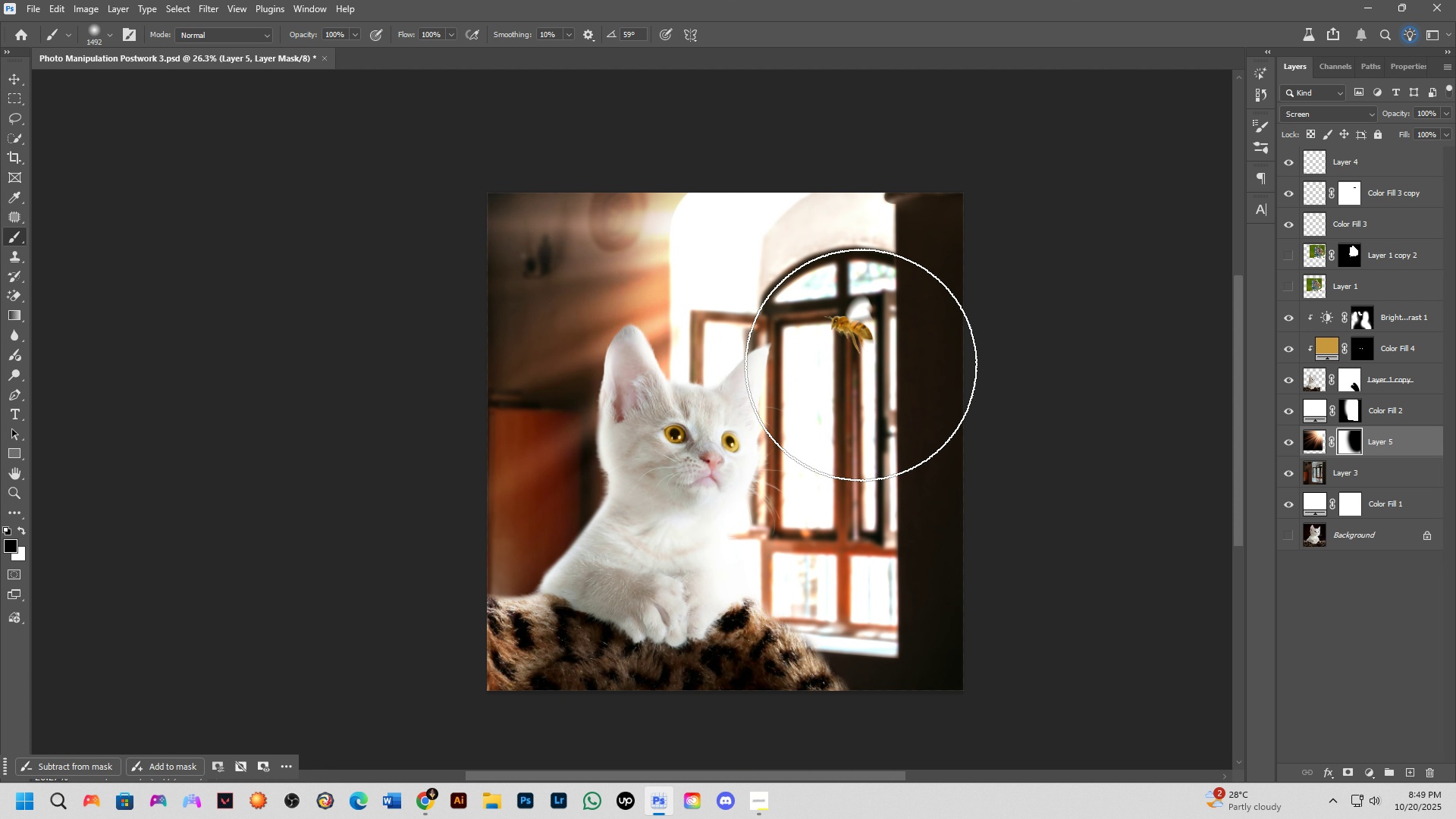 
key(Control+ControlLeft)
 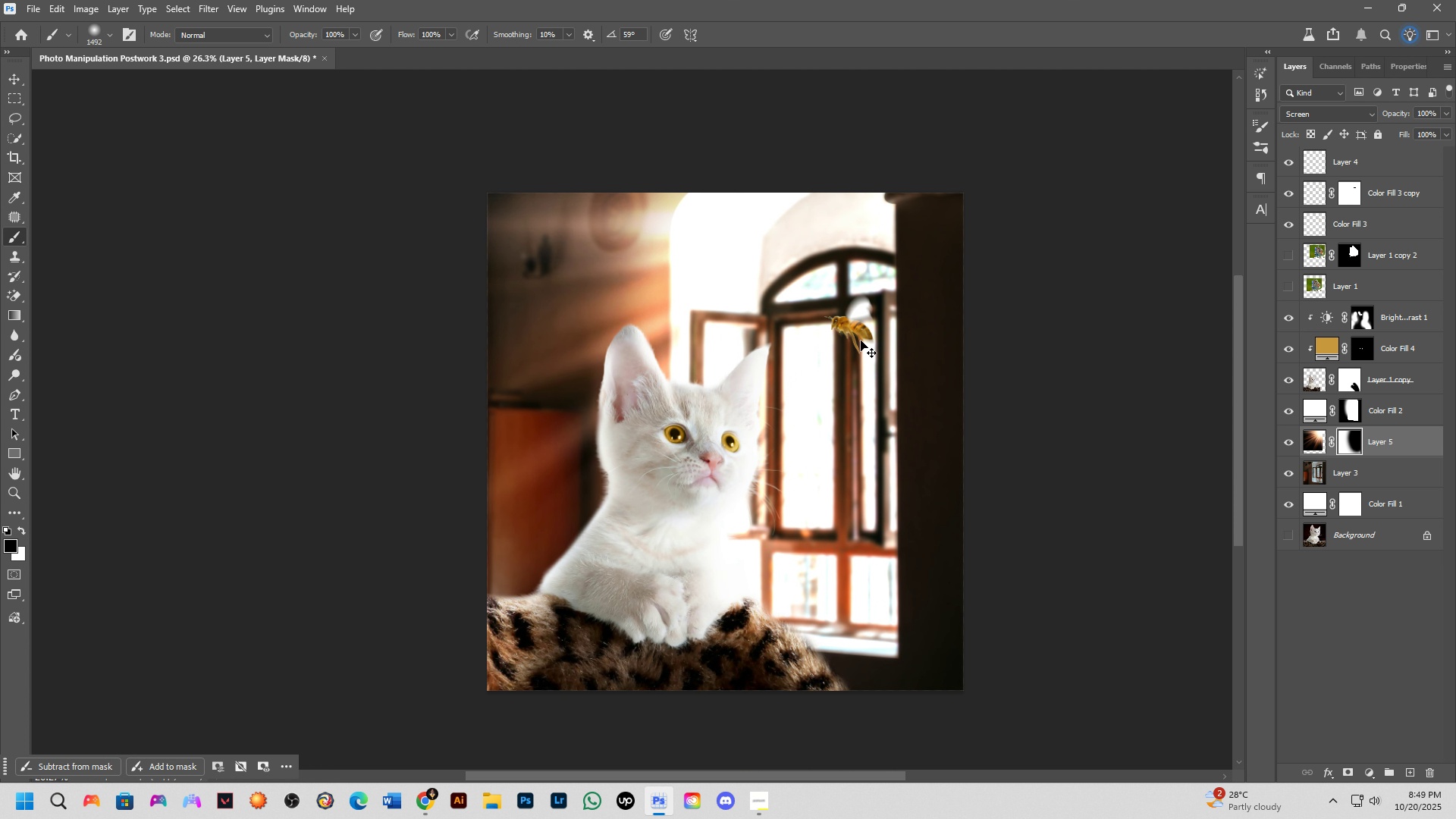 
key(Control+Z)
 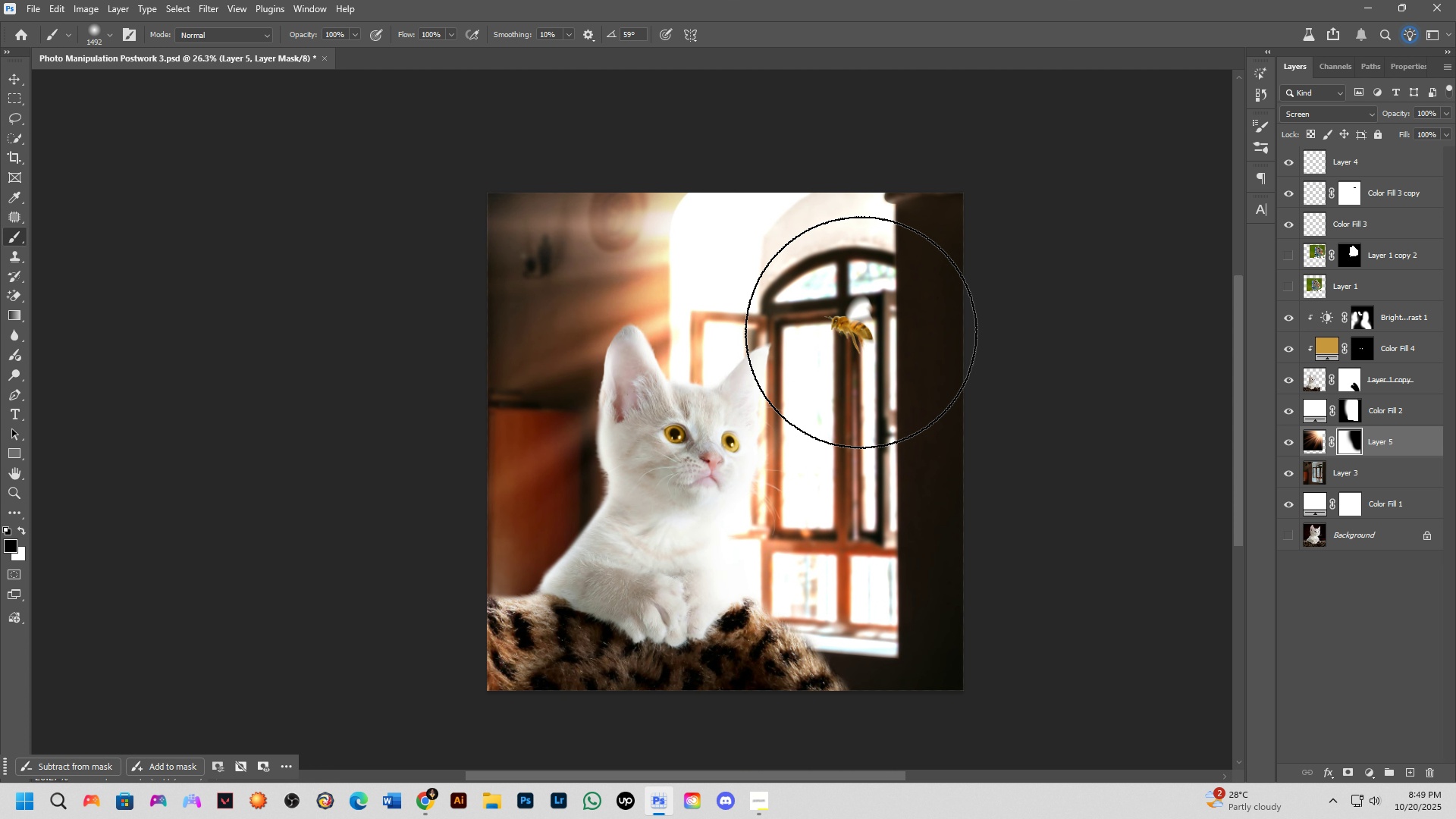 
key(Alt+AltLeft)
 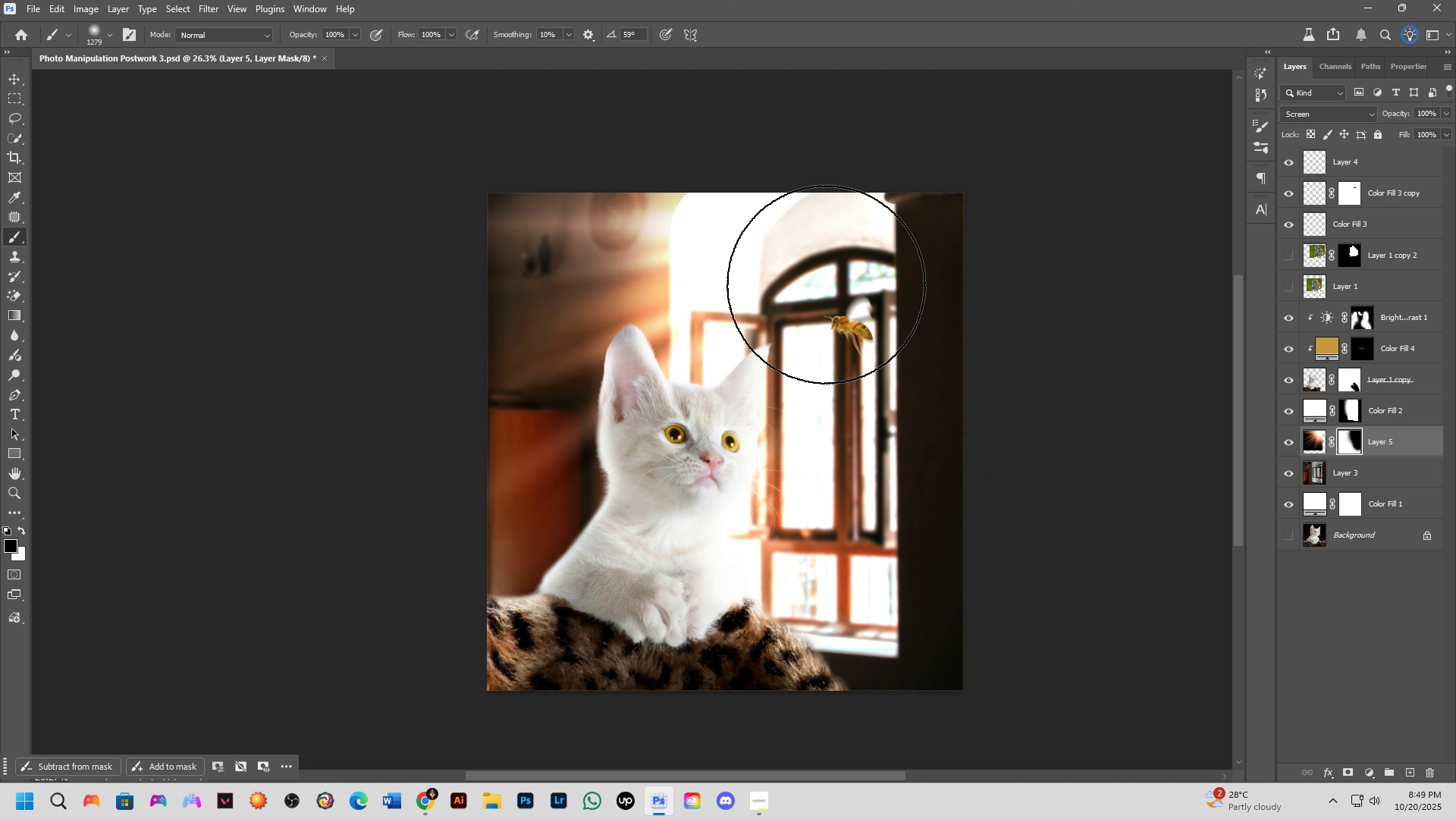 
left_click_drag(start_coordinate=[826, 306], to_coordinate=[846, 544])
 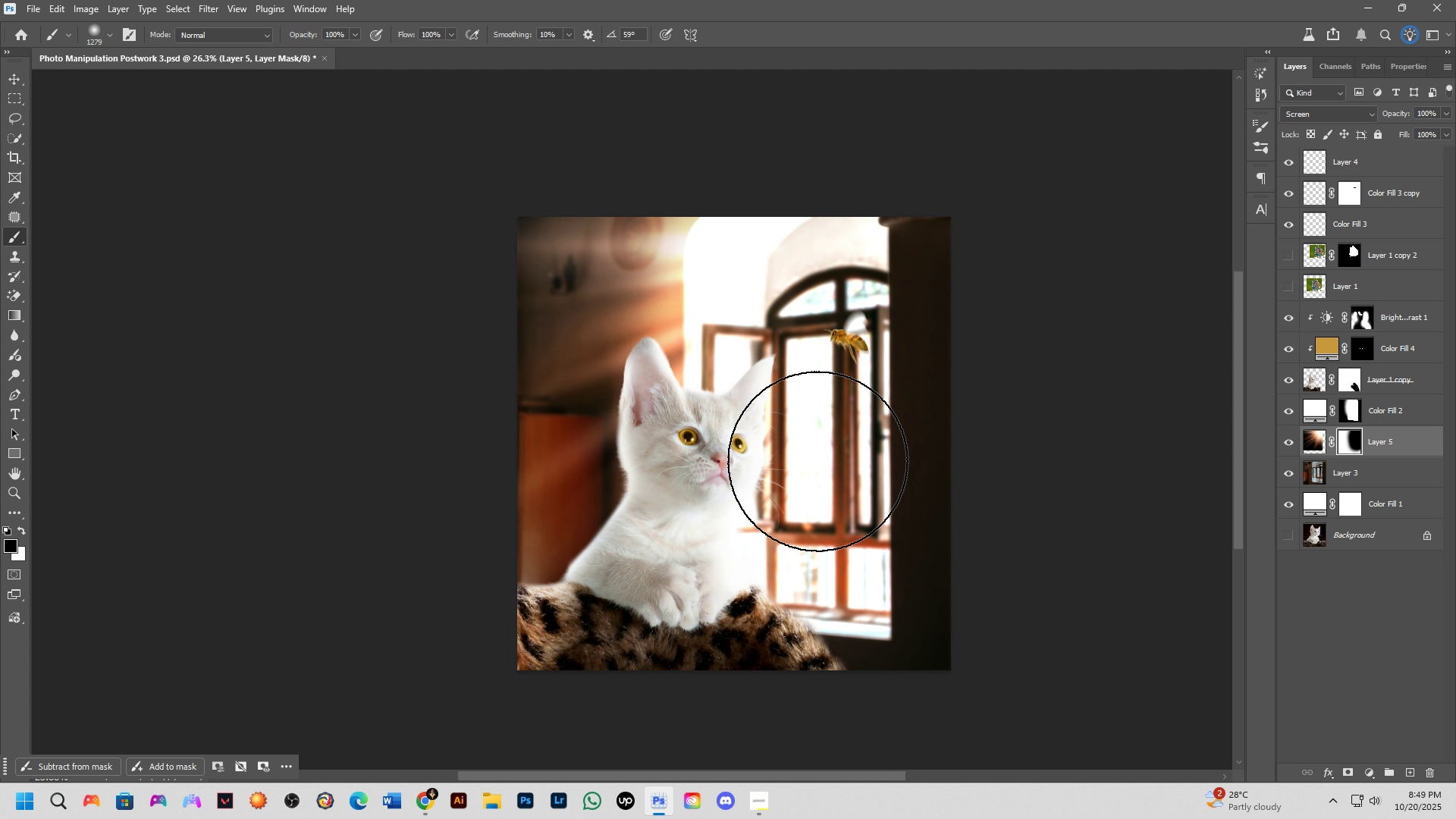 
scroll: coordinate [814, 457], scroll_direction: down, amount: 6.0
 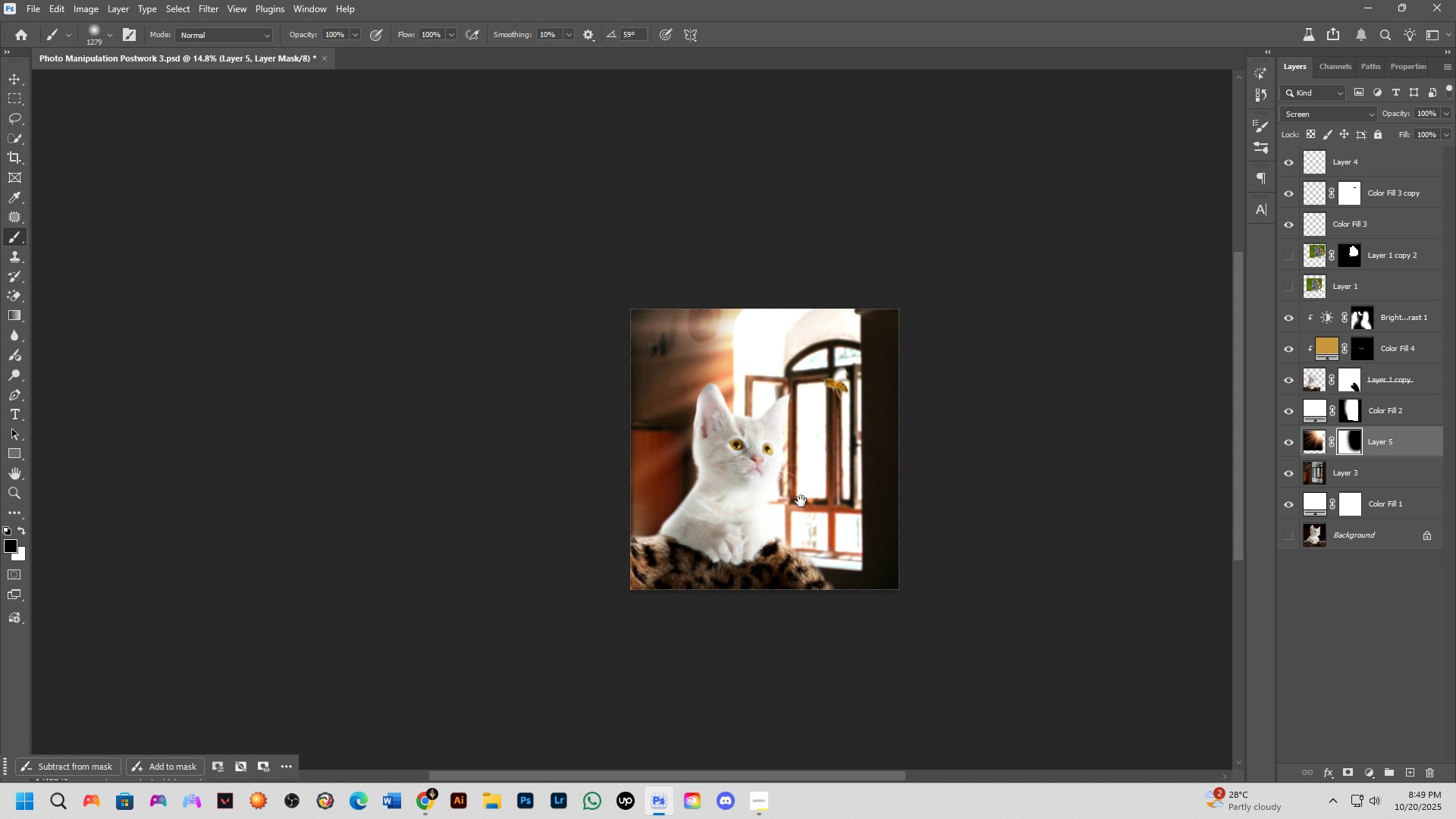 
hold_key(key=Space, duration=0.48)
 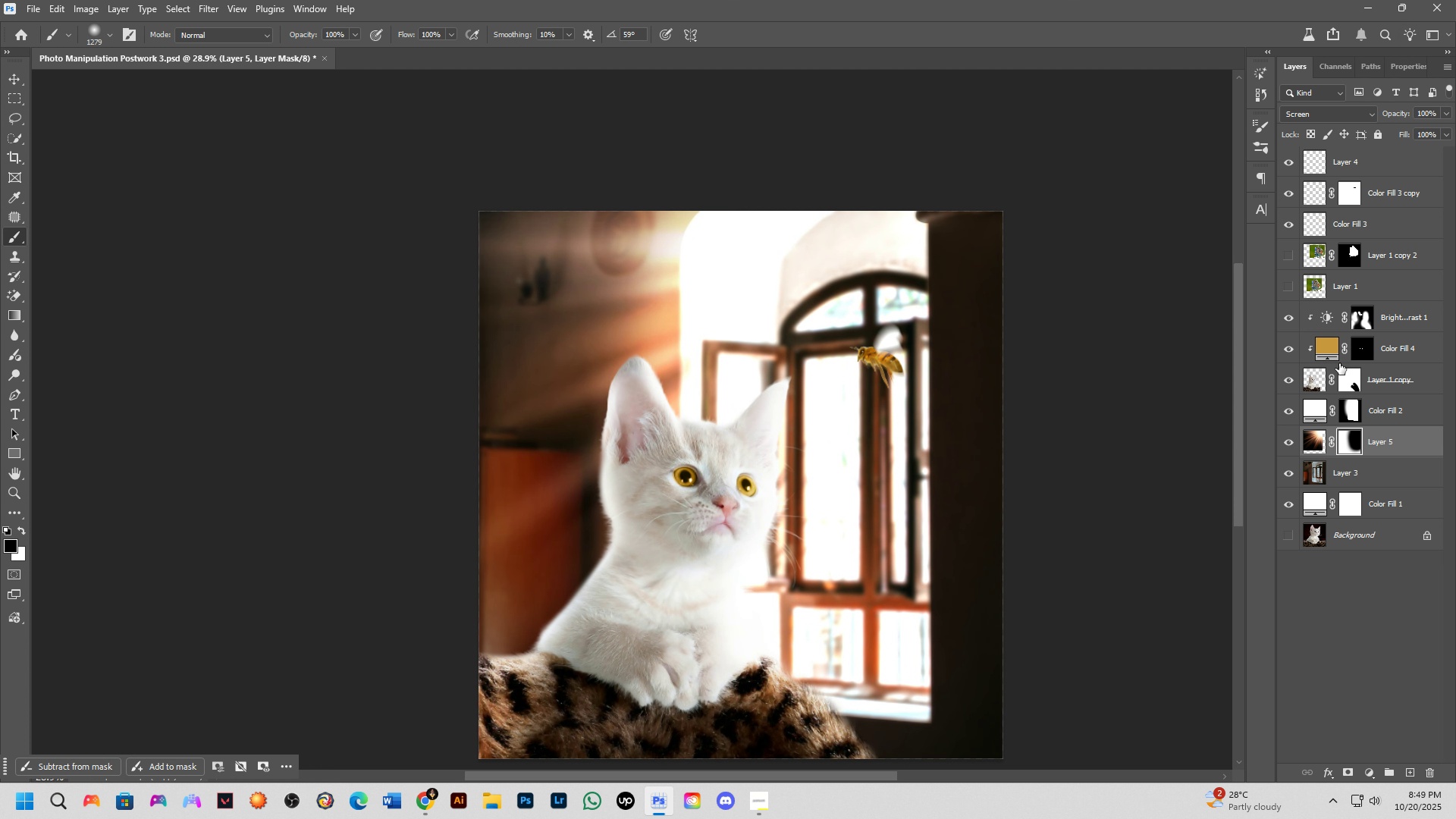 
left_click_drag(start_coordinate=[801, 501], to_coordinate=[789, 501])
 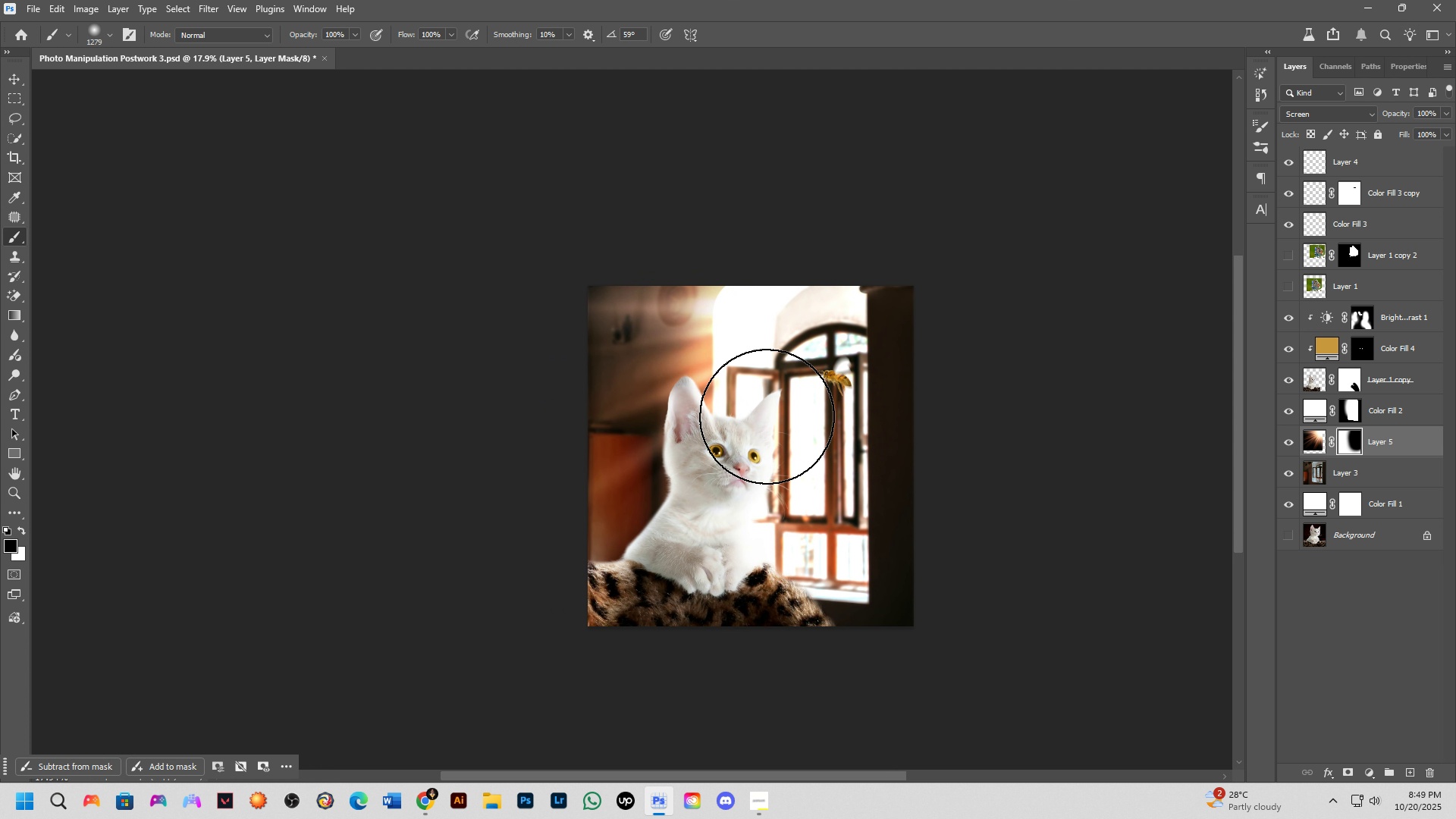 
scroll: coordinate [777, 402], scroll_direction: up, amount: 7.0
 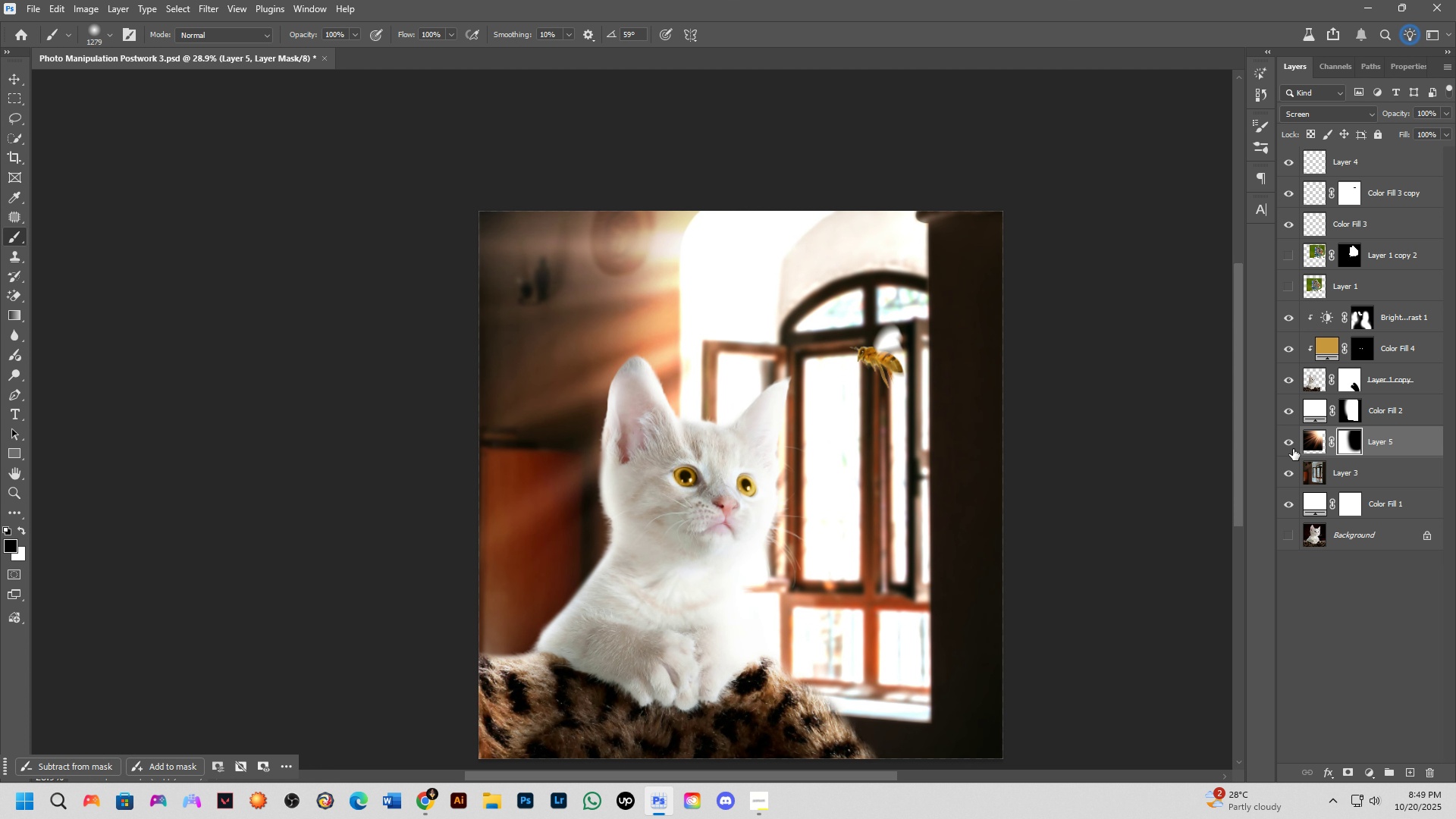 
double_click([1293, 447])
 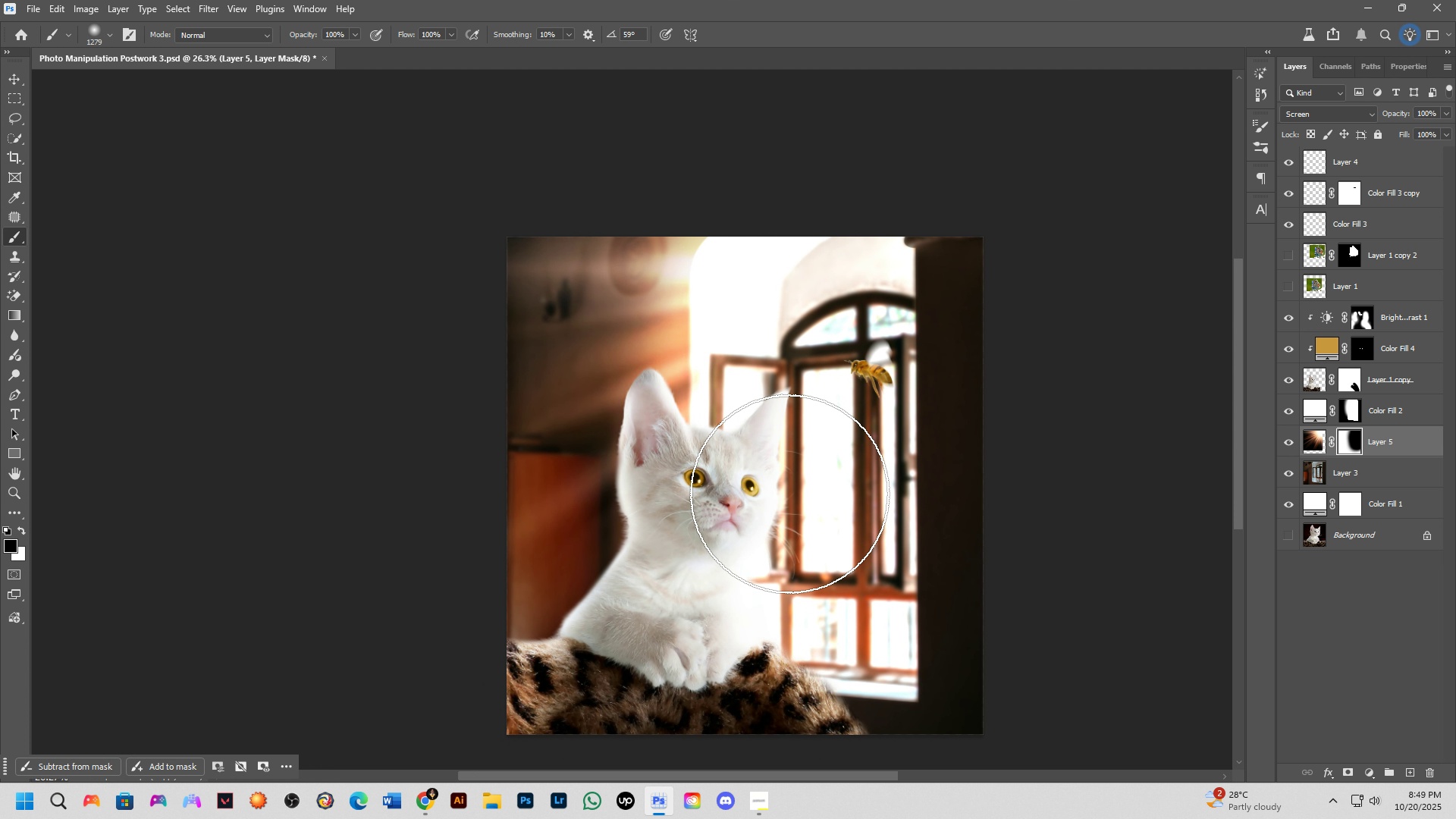 
scroll: coordinate [789, 494], scroll_direction: down, amount: 2.0
 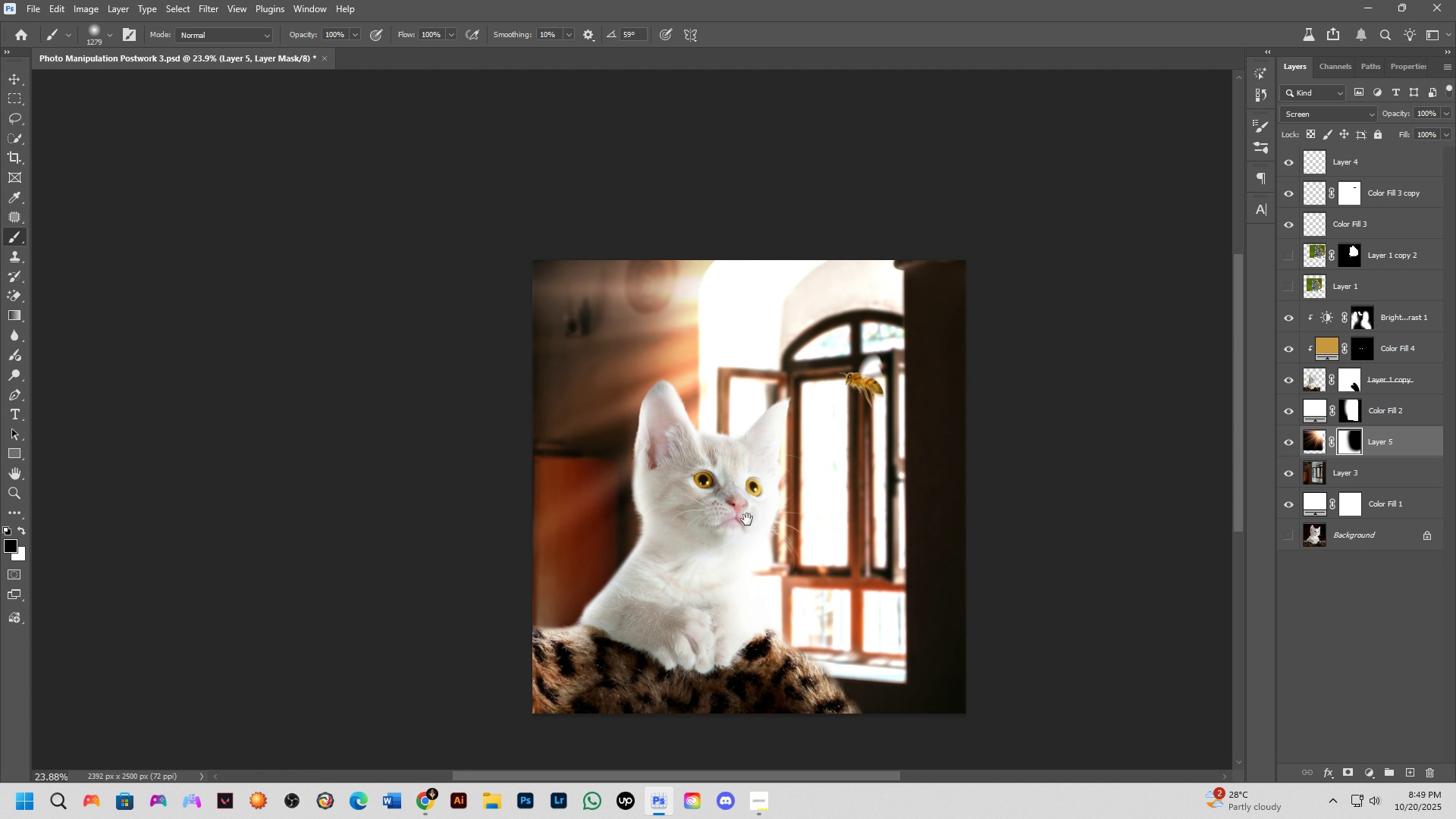 
hold_key(key=Space, duration=0.51)
 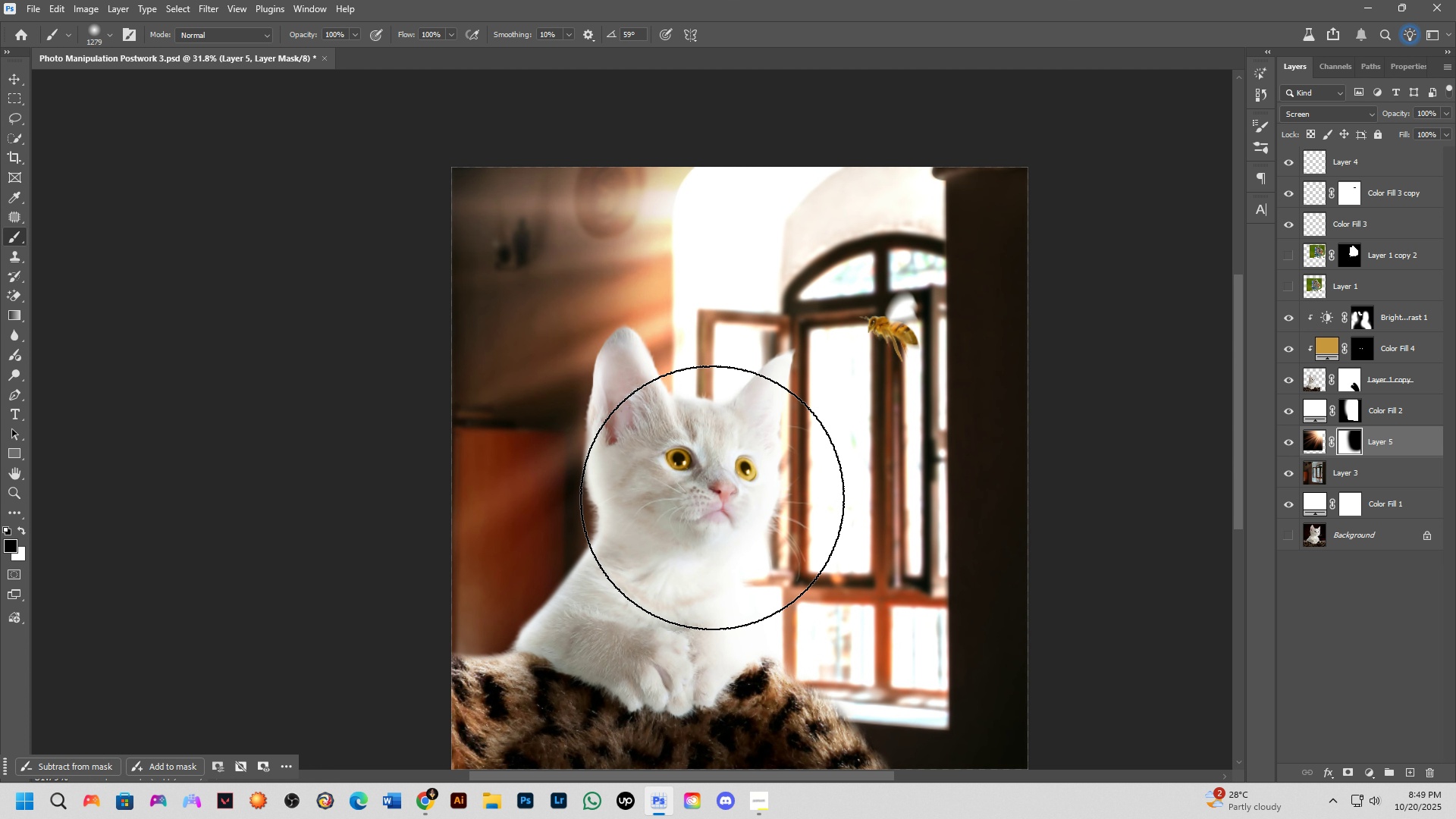 
left_click_drag(start_coordinate=[747, 519], to_coordinate=[731, 509])
 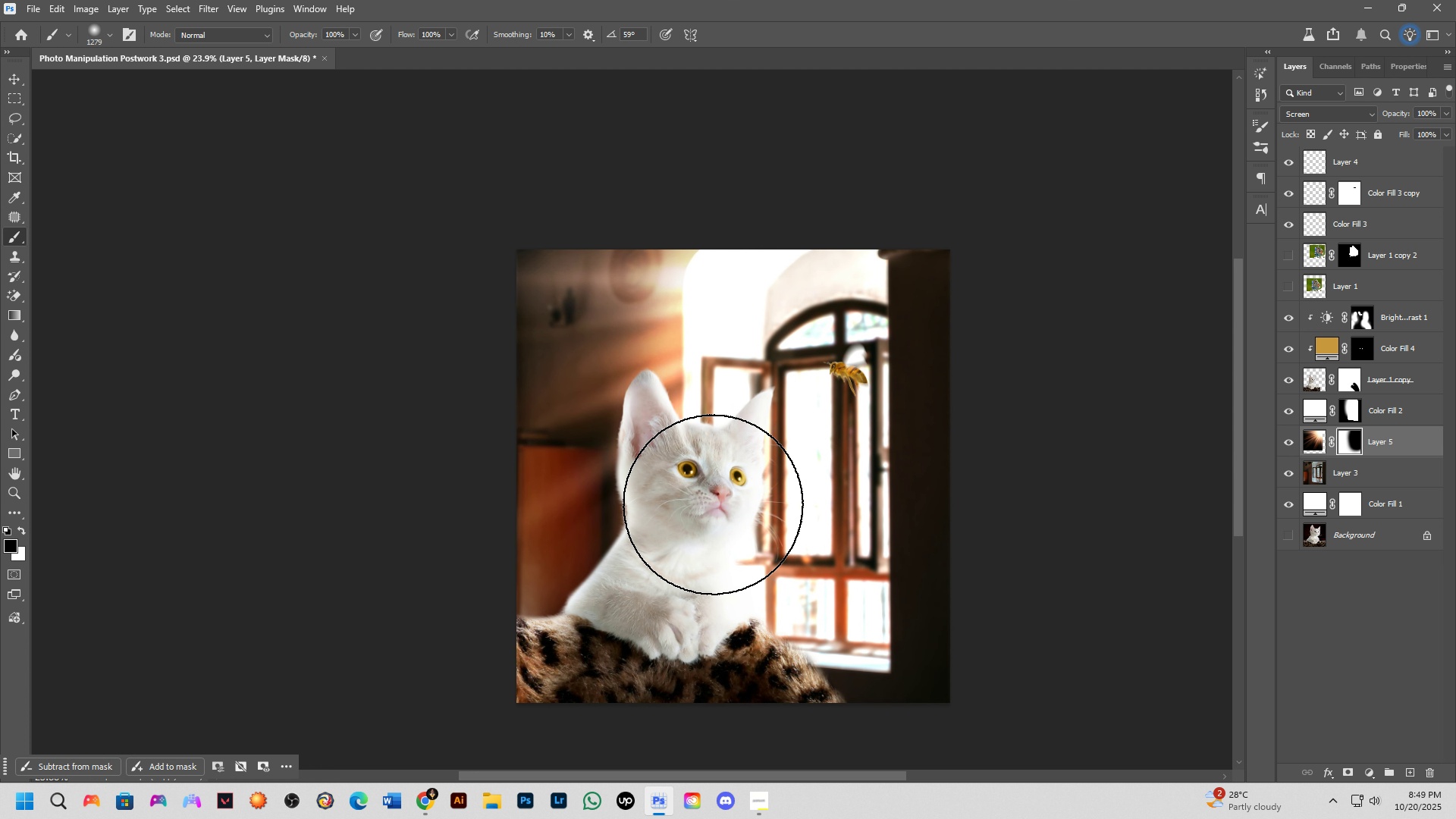 
scroll: coordinate [712, 497], scroll_direction: up, amount: 11.0
 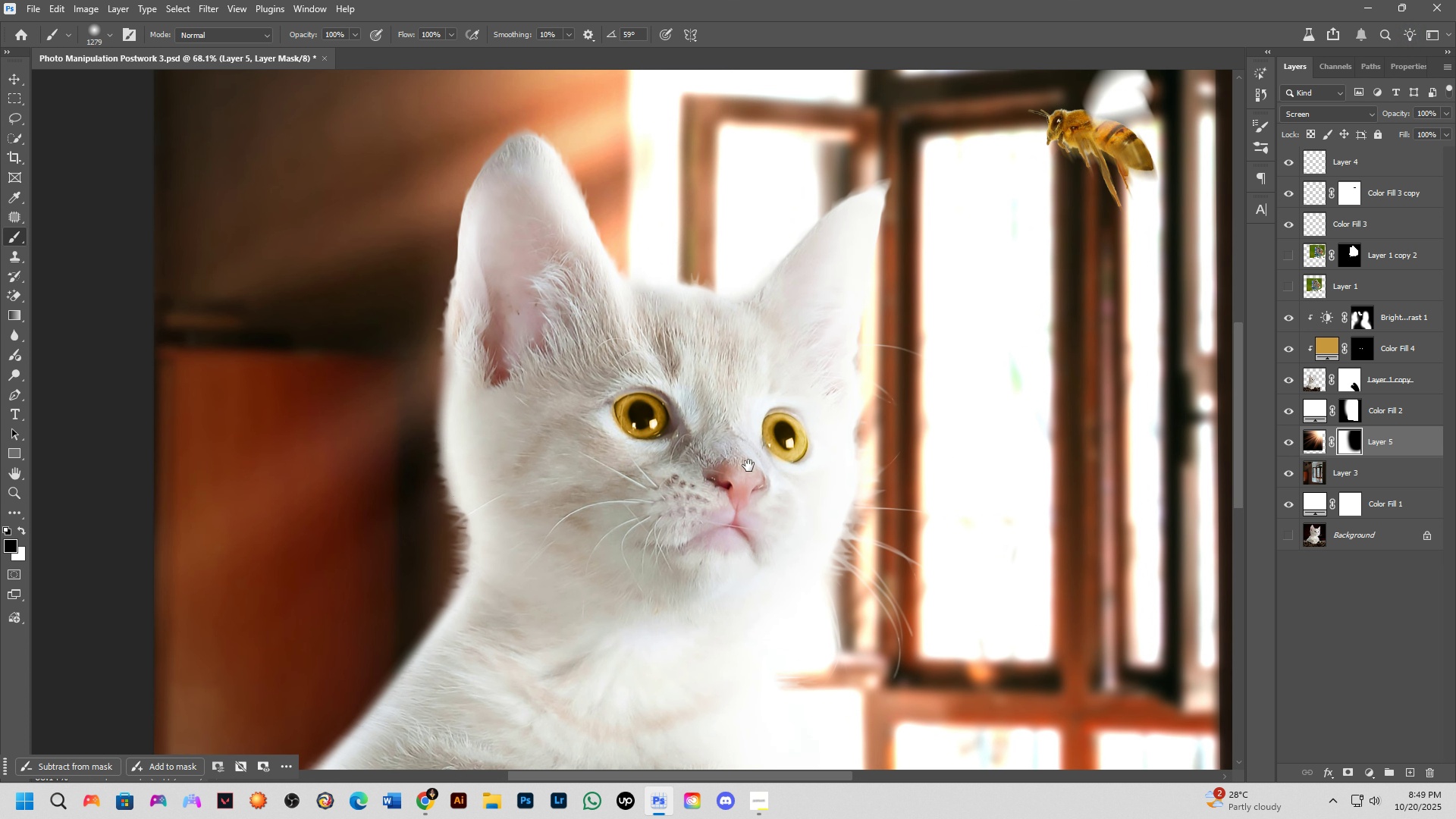 
hold_key(key=Space, duration=0.58)
 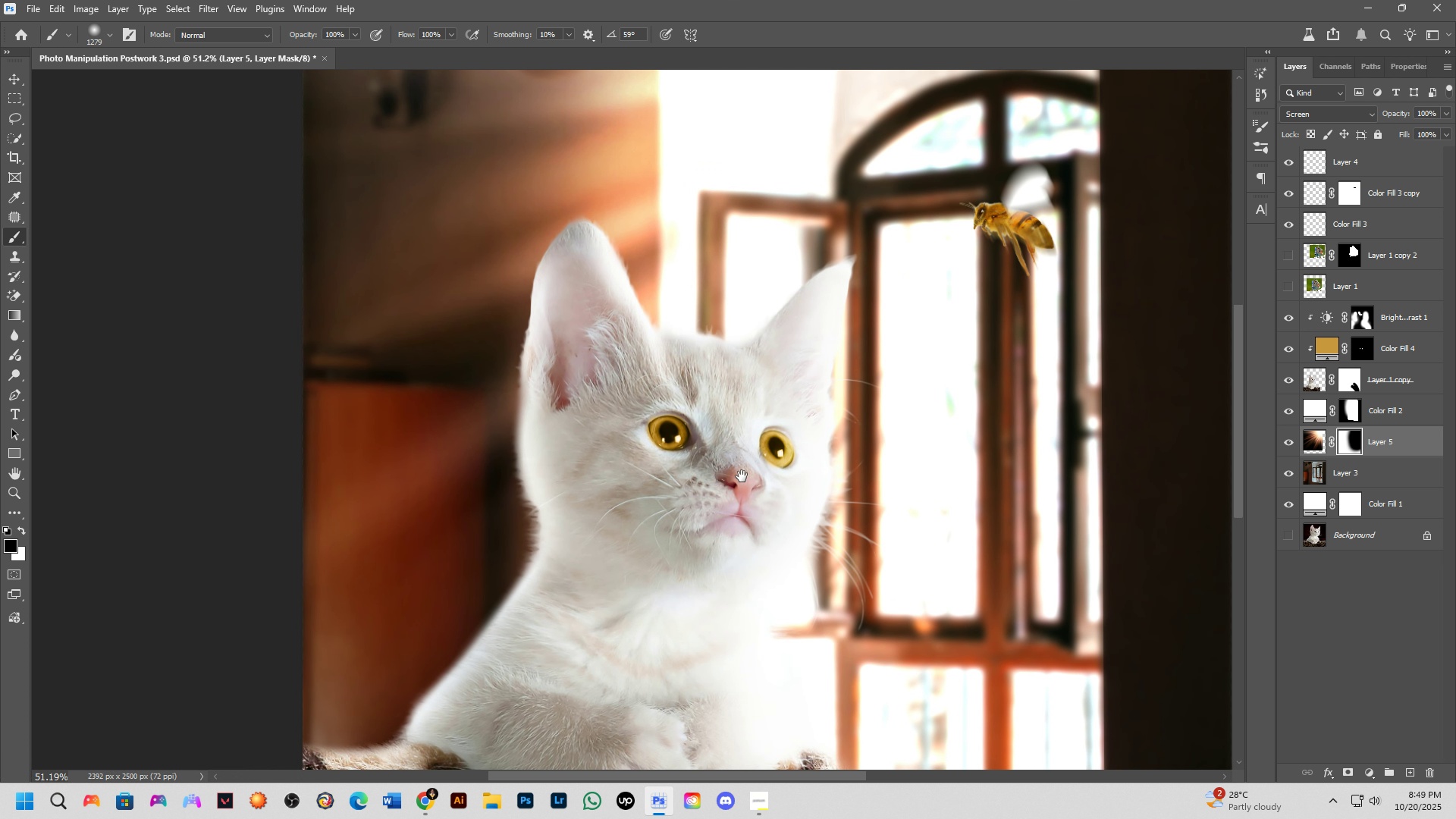 
left_click_drag(start_coordinate=[750, 458], to_coordinate=[752, 463])
 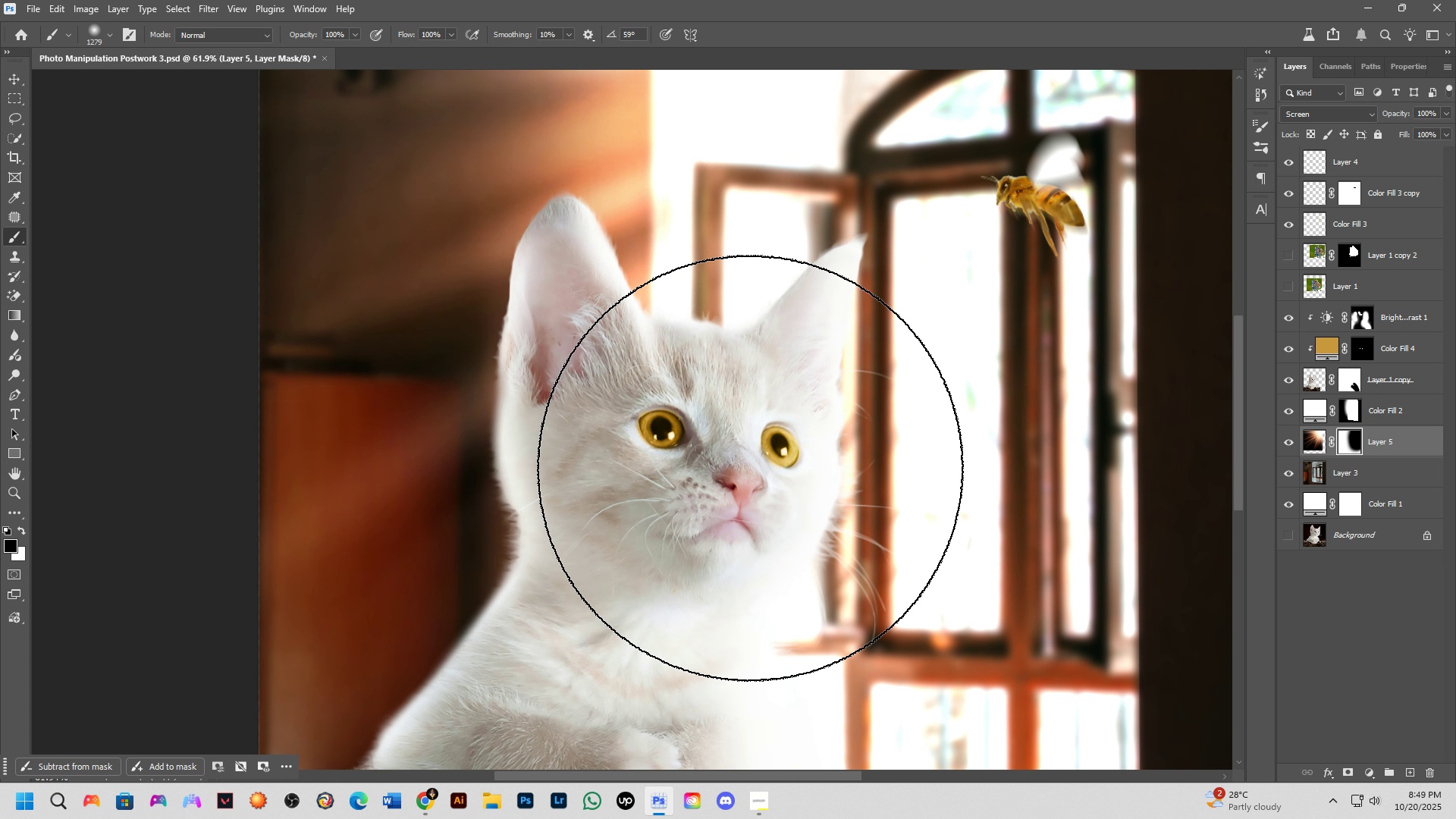 
scroll: coordinate [746, 470], scroll_direction: down, amount: 3.0
 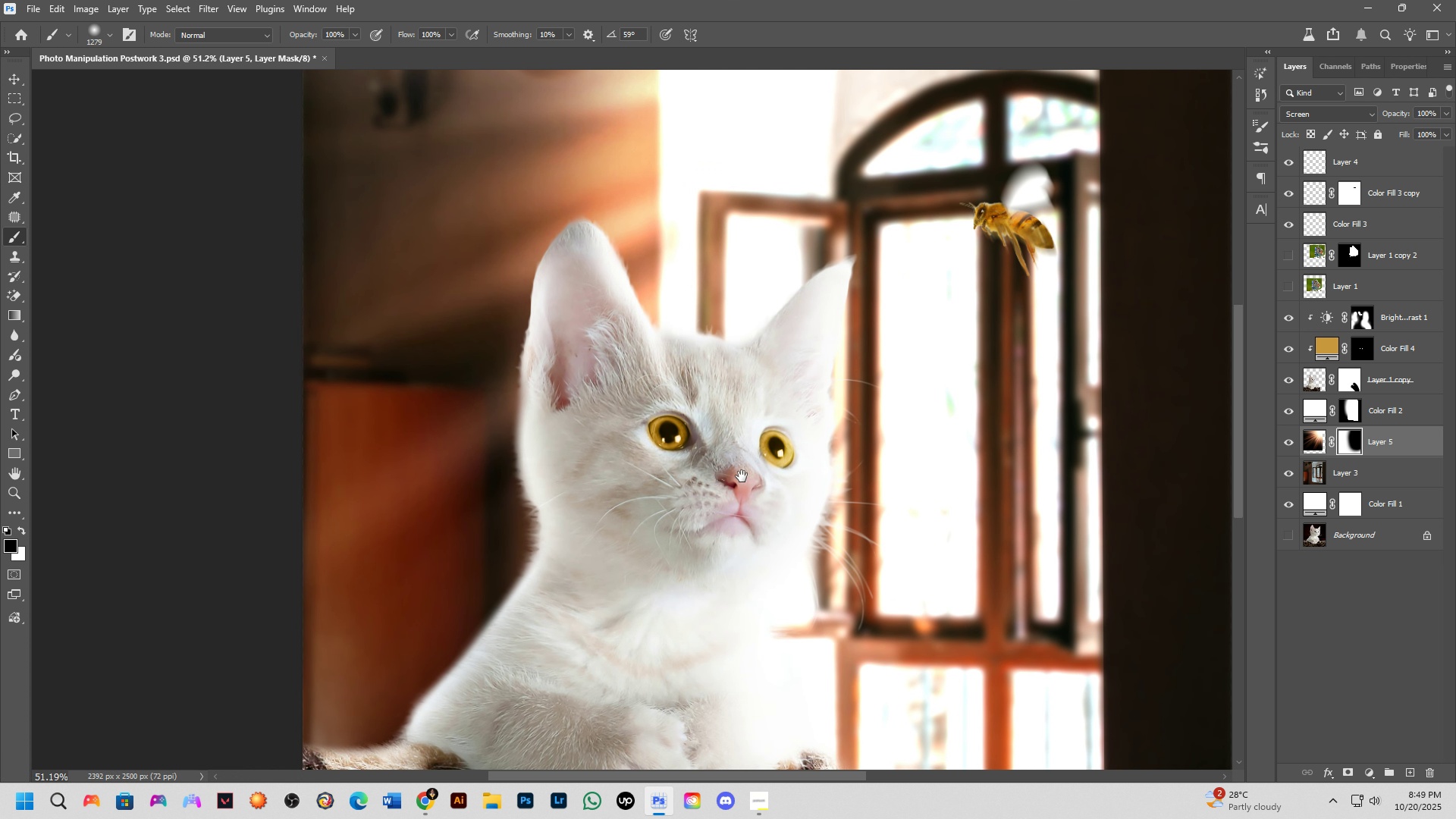 
hold_key(key=Space, duration=0.32)
 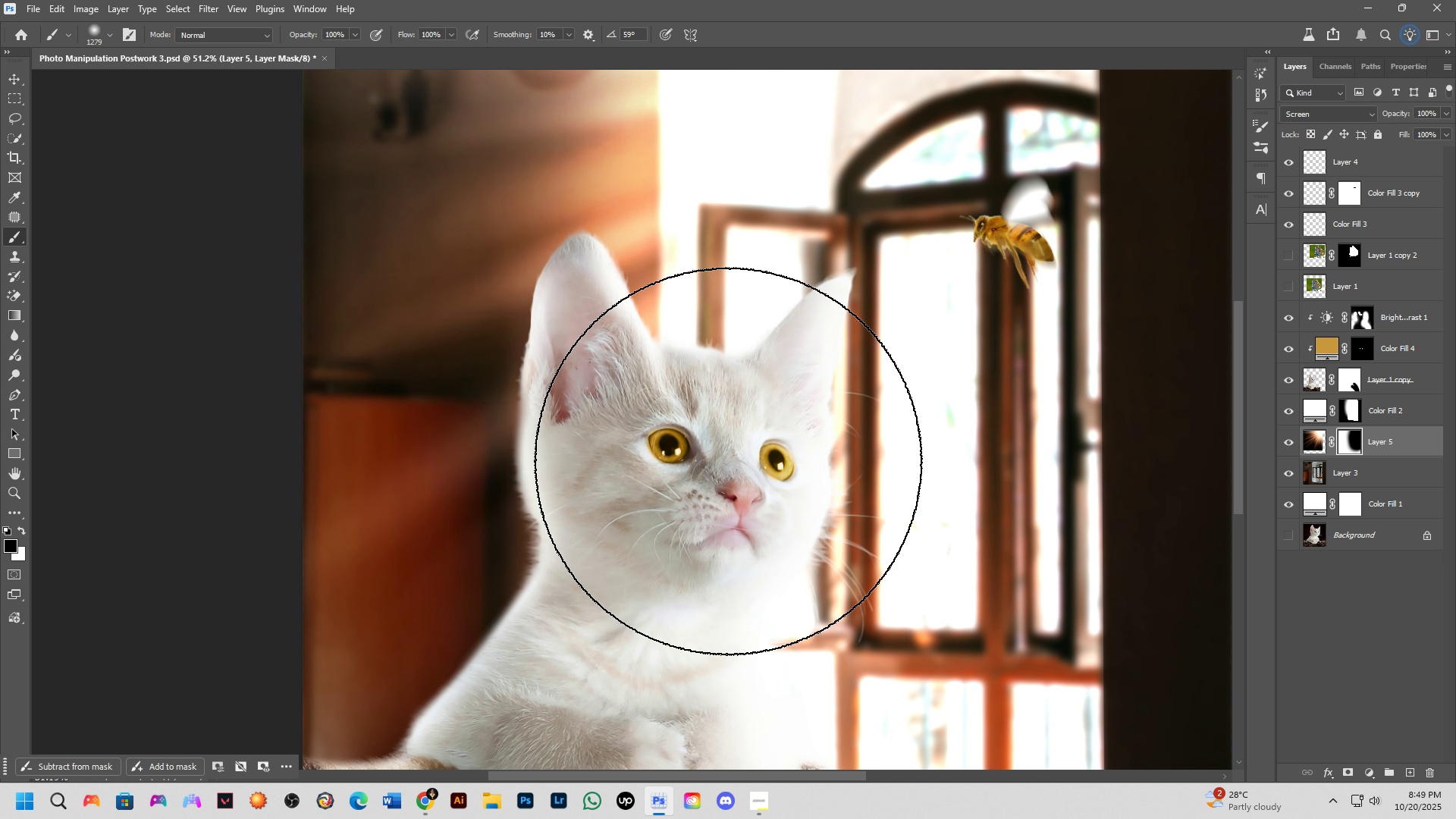 
left_click_drag(start_coordinate=[742, 476], to_coordinate=[742, 489])
 